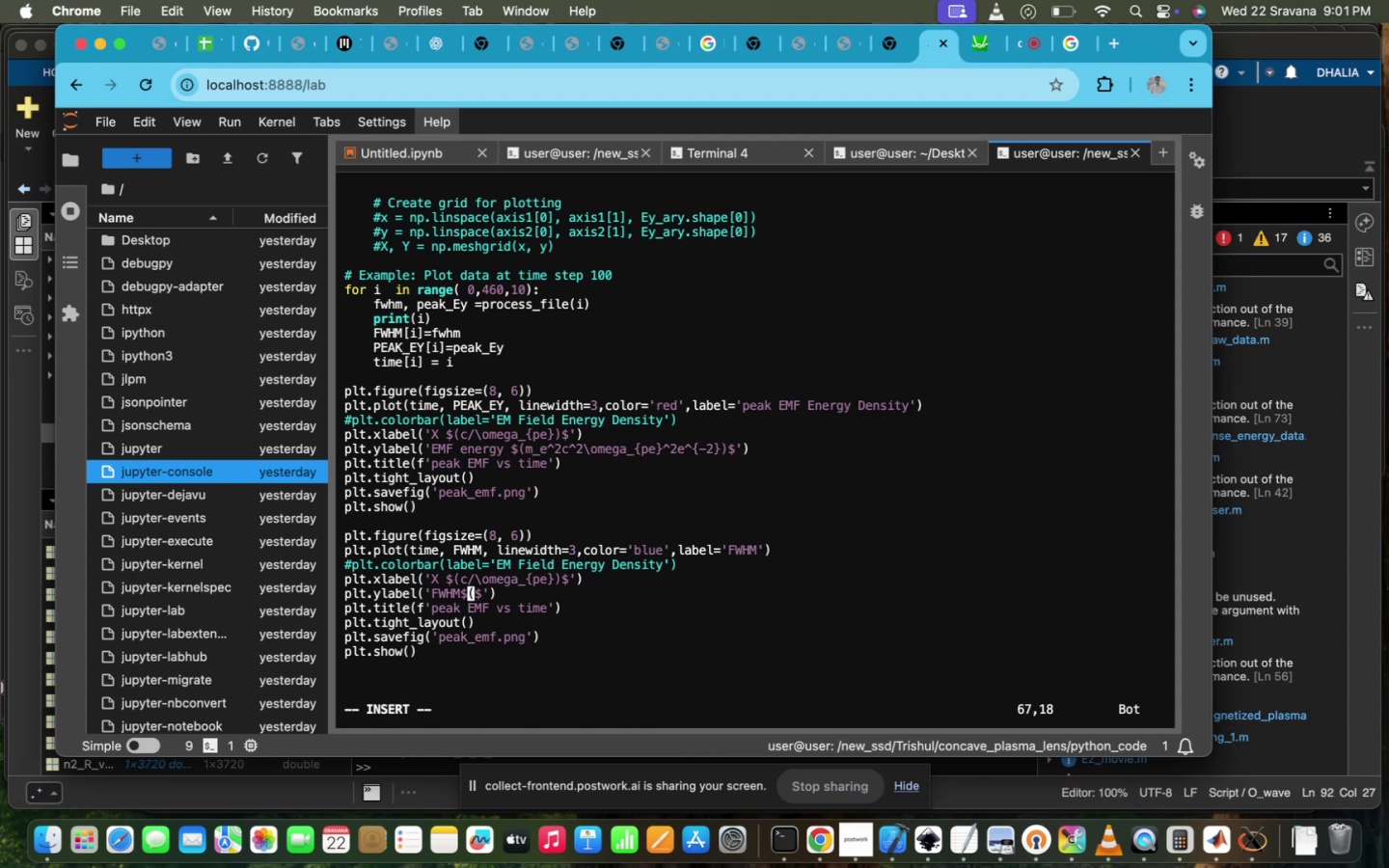 
key(ArrowLeft)
 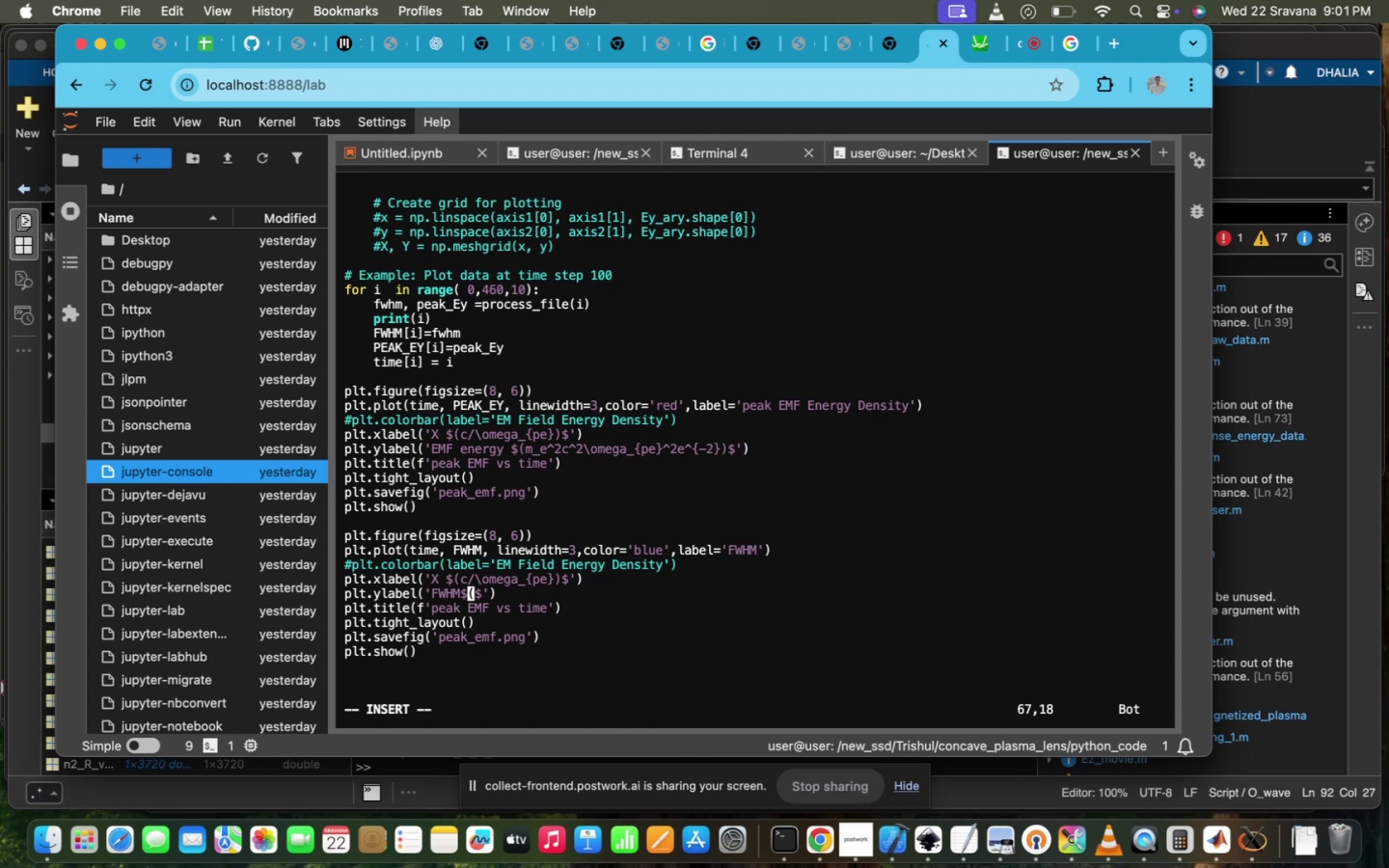 
key(Space)
 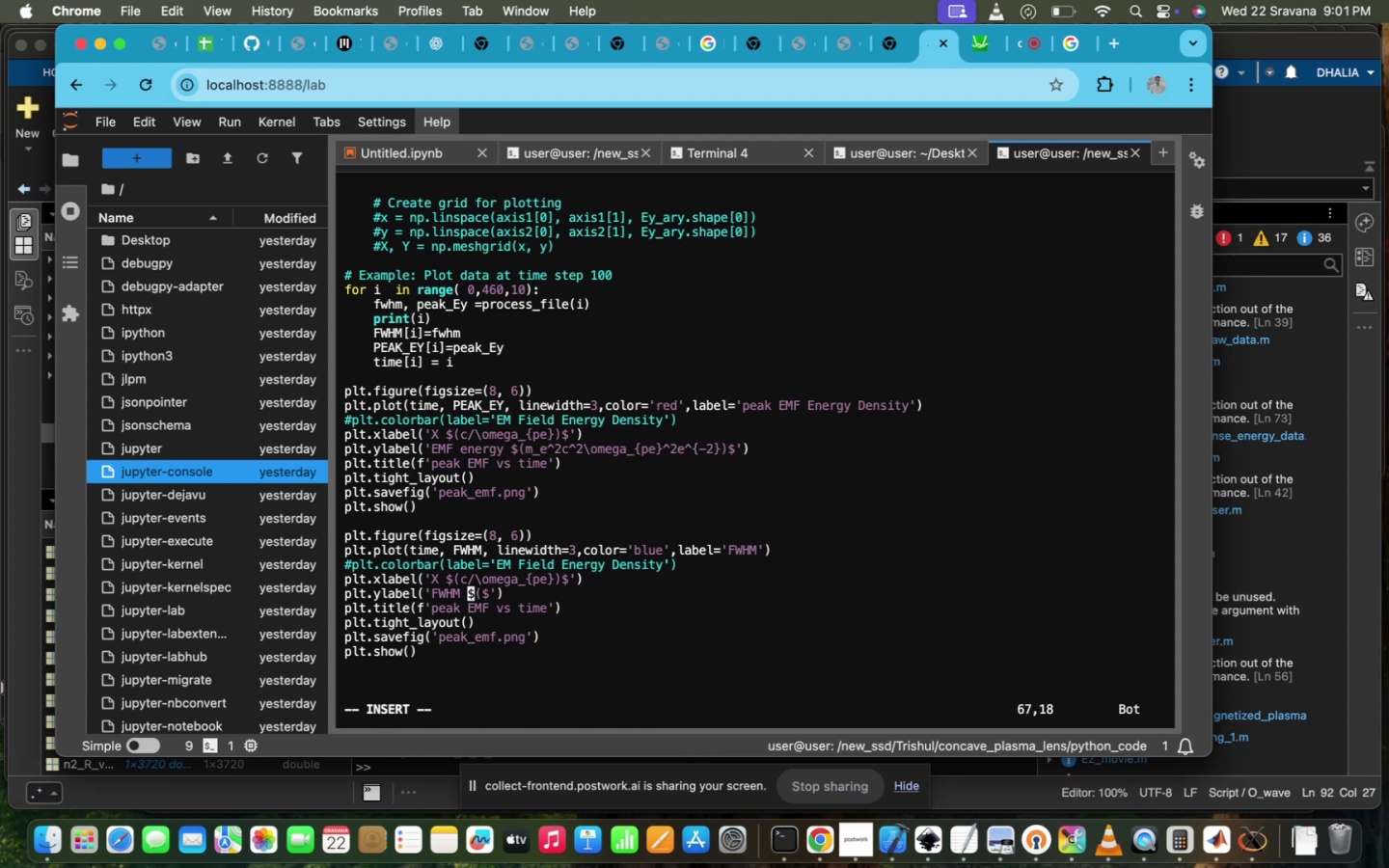 
key(ArrowRight)
 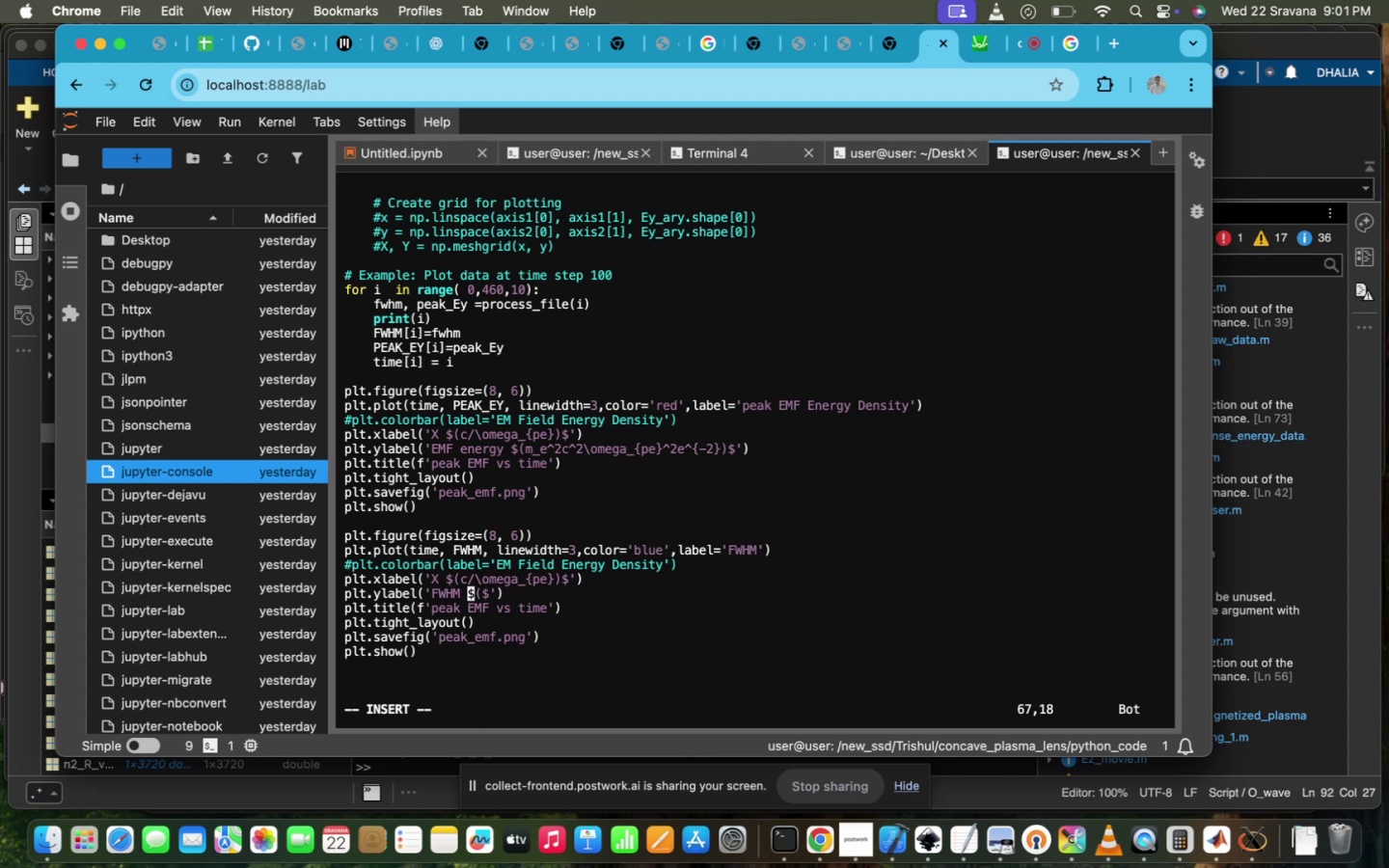 
key(ArrowRight)
 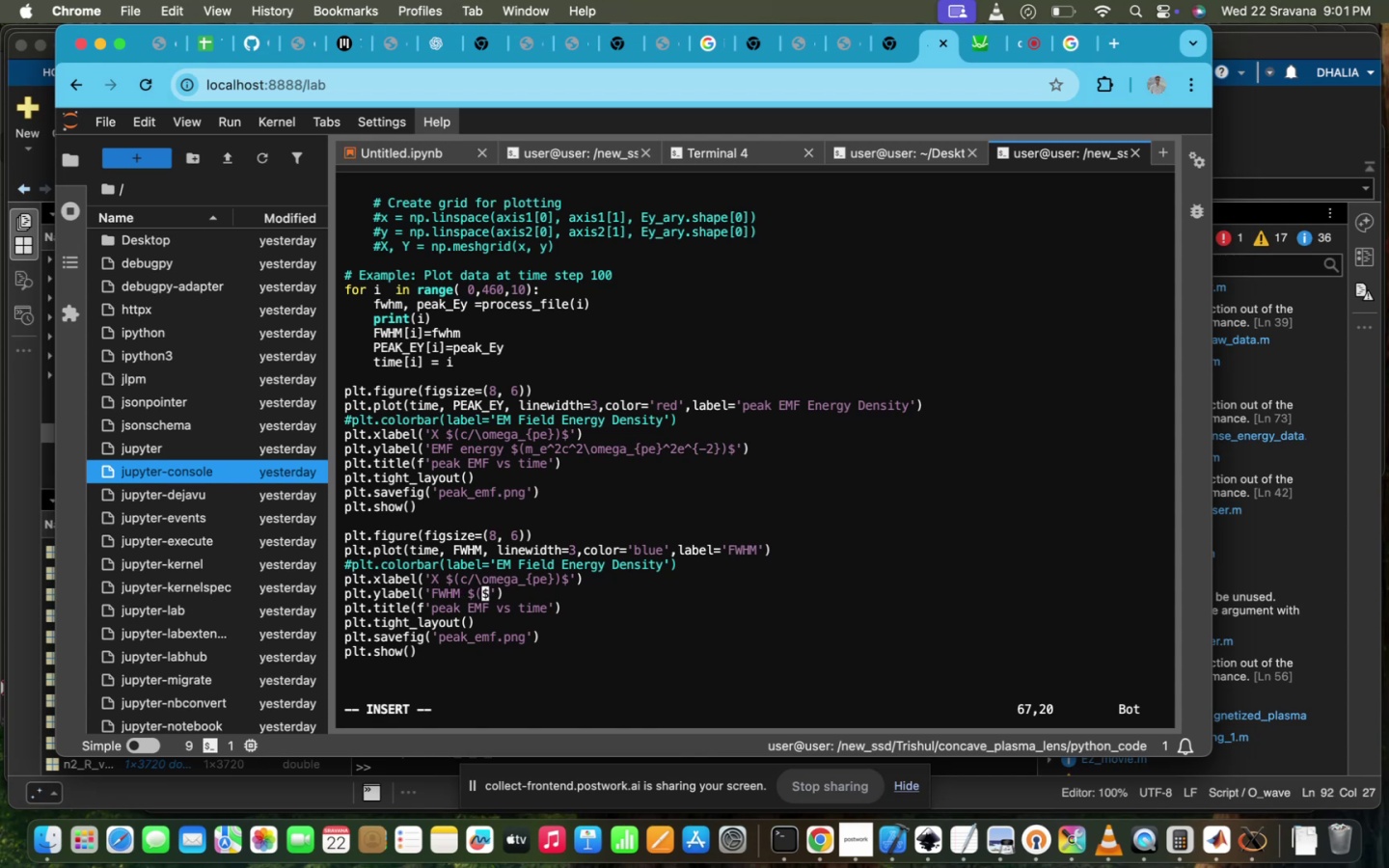 
type(C/\oem)
key(Backspace)
key(Backspace)
key(Backspace)
key(Backspace)
key(Backspace)
key(Backspace)
type(C)
key(Backspace)
type(c)
 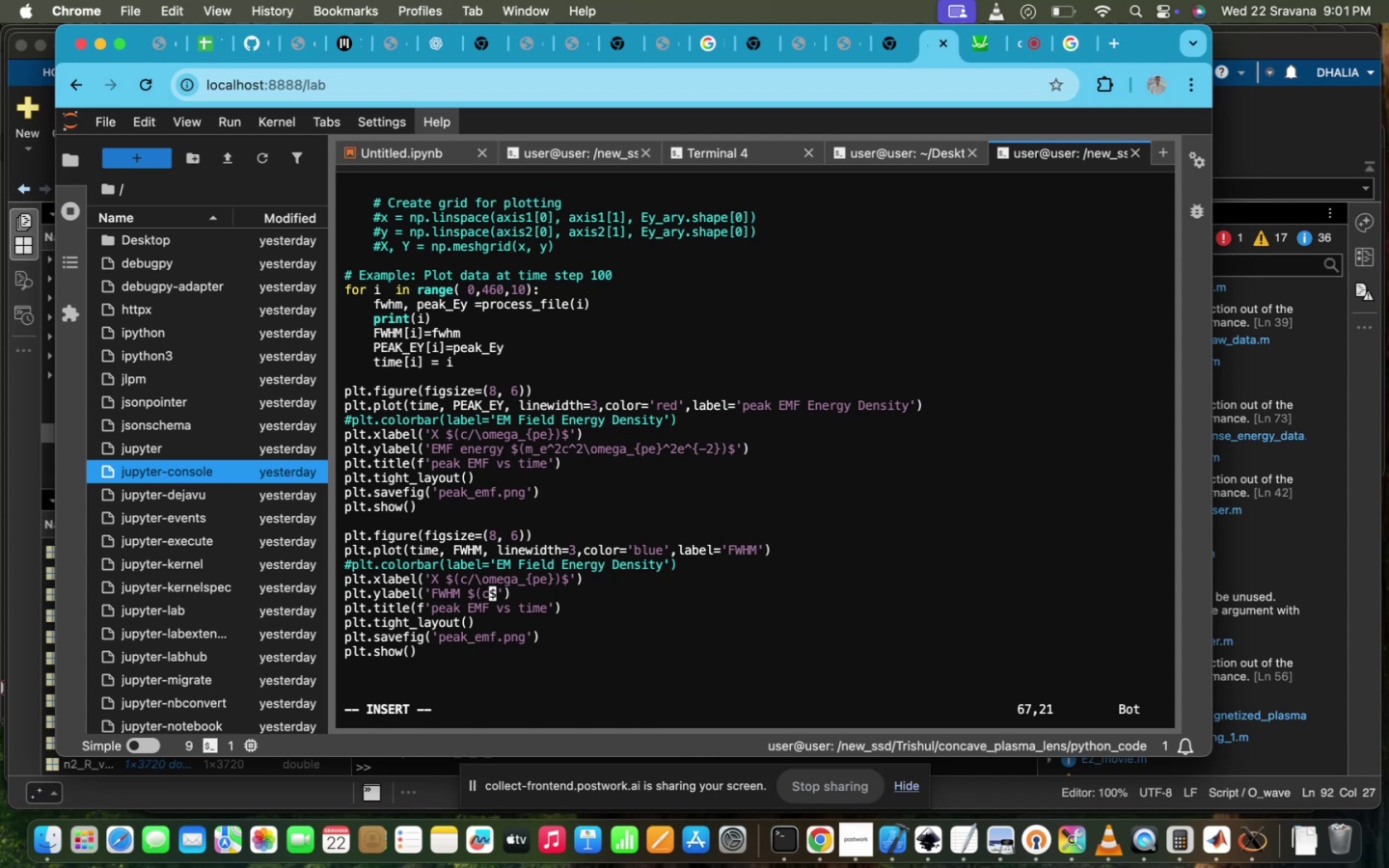 
wait(24.58)
 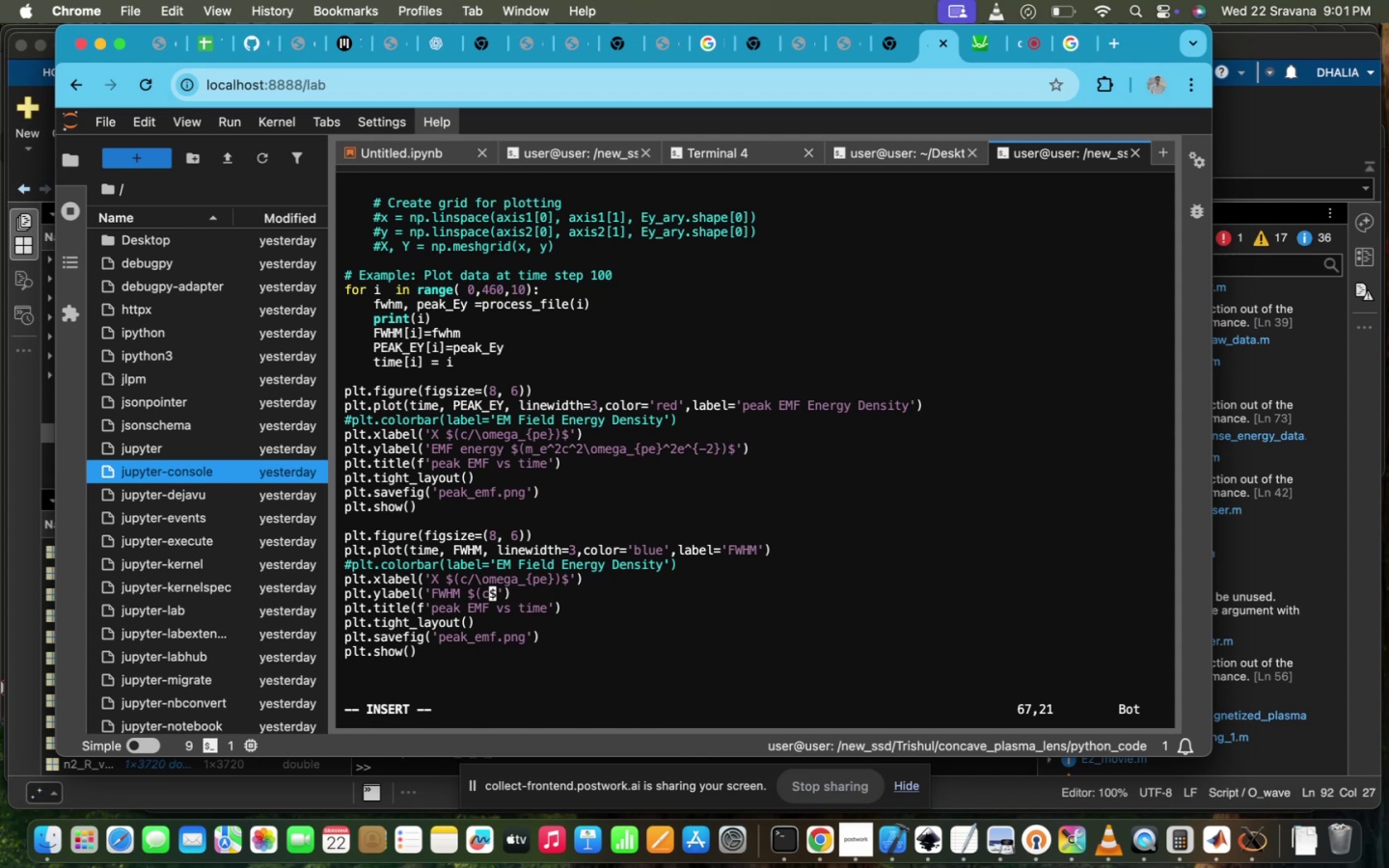 
type(/\omega_{pe{)
key(Backspace)
type(})
 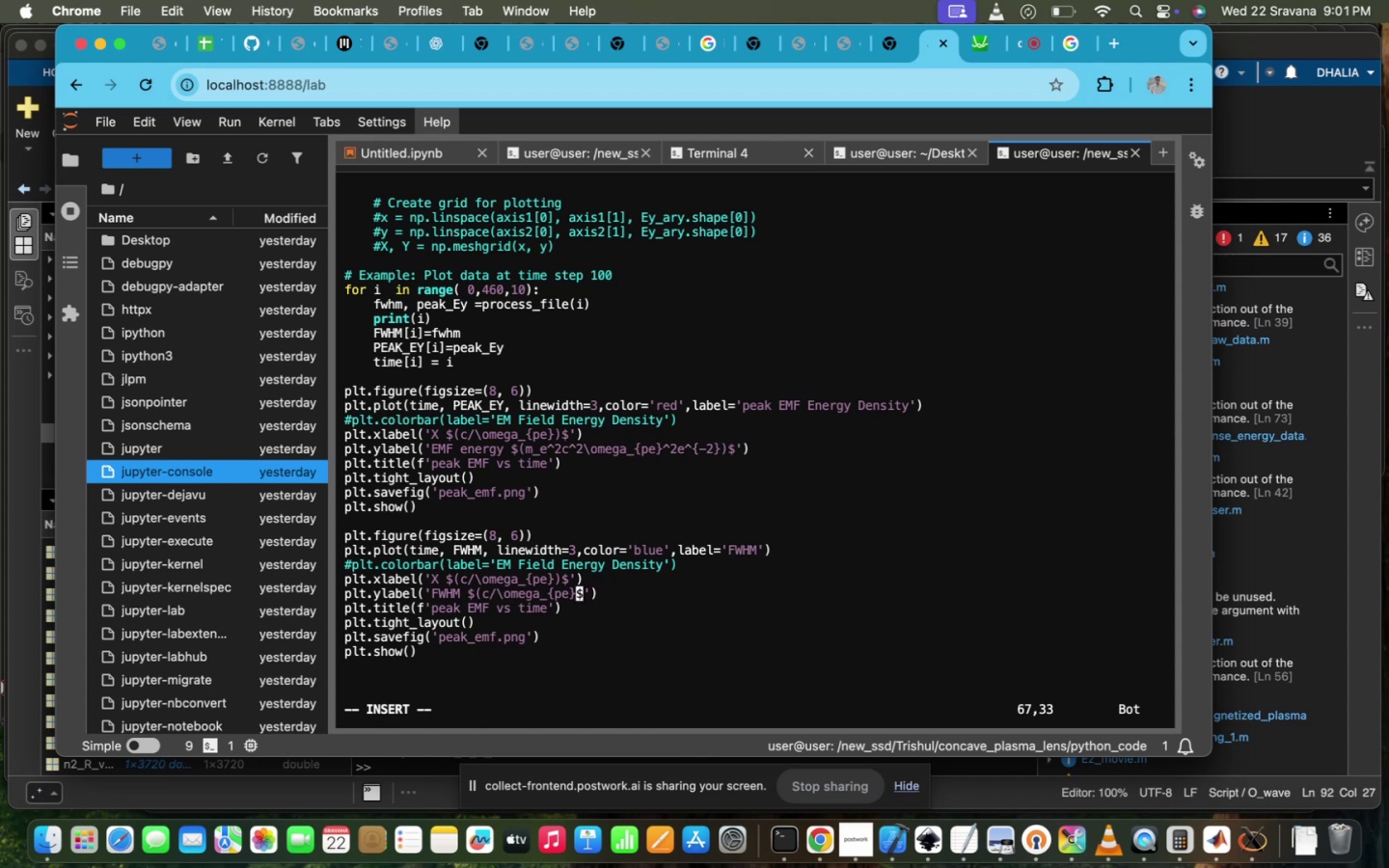 
wait(5.83)
 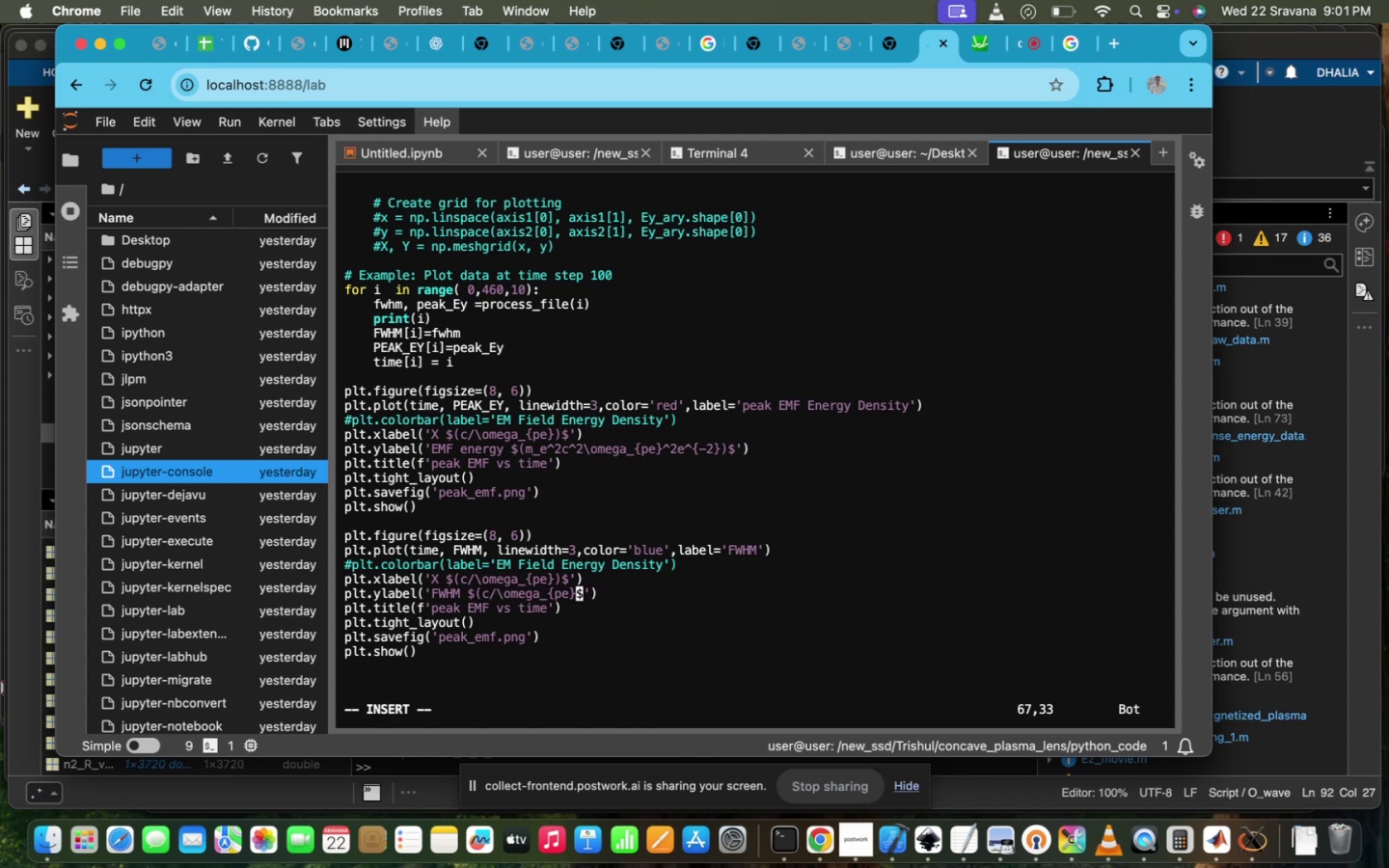 
key(Shift+0)
 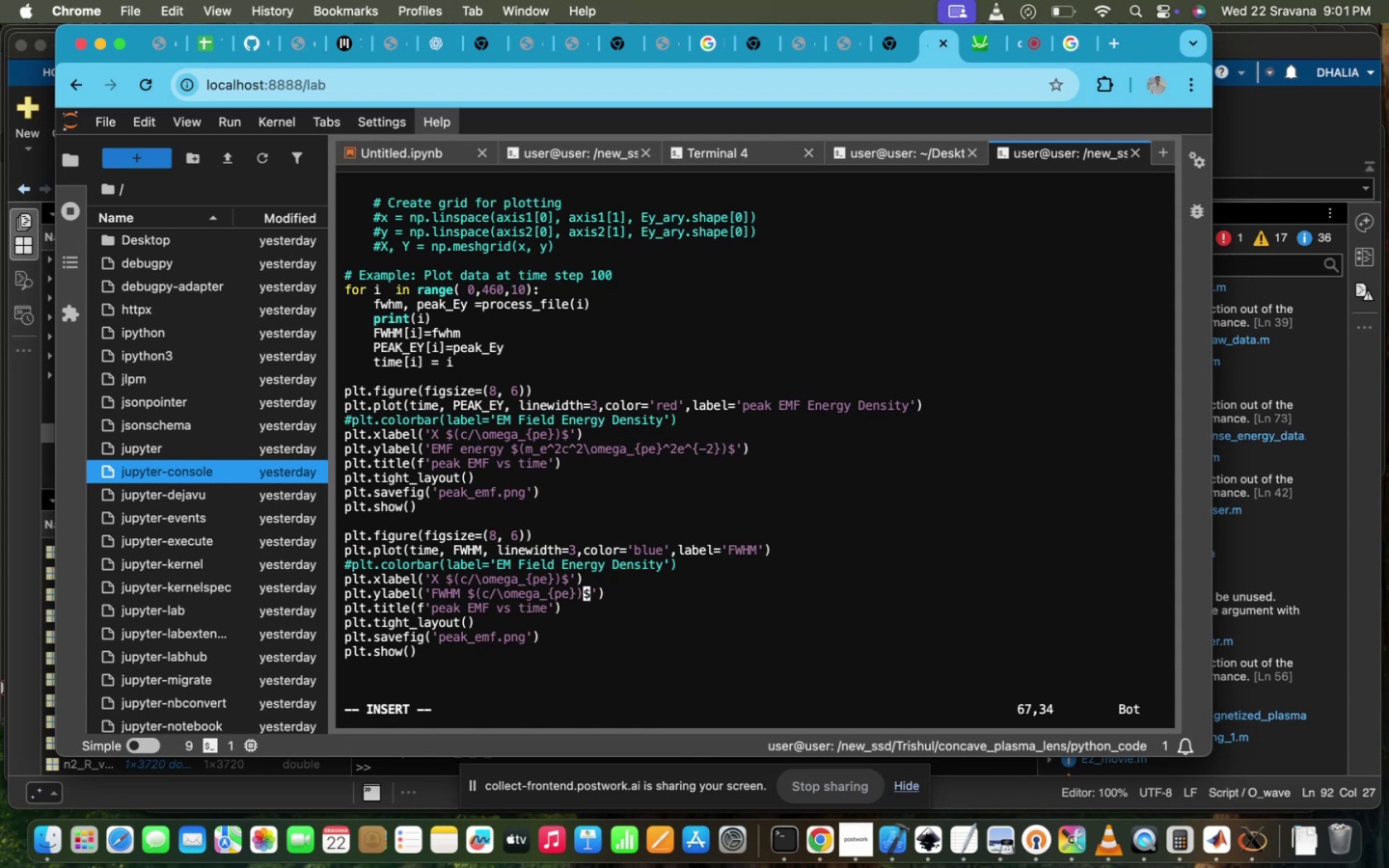 
key(ArrowLeft)
 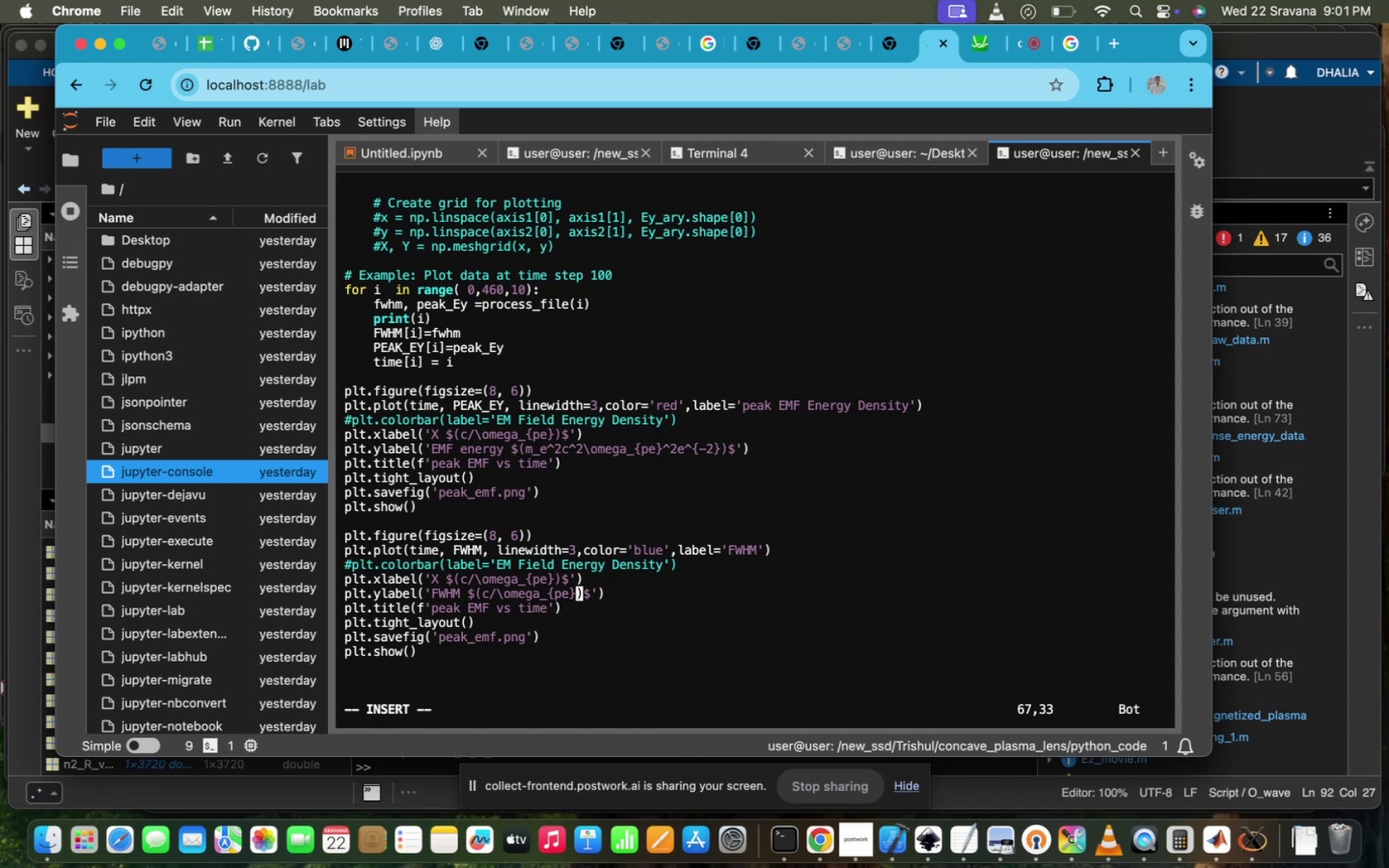 
hold_key(key=ArrowLeft, duration=1.32)
 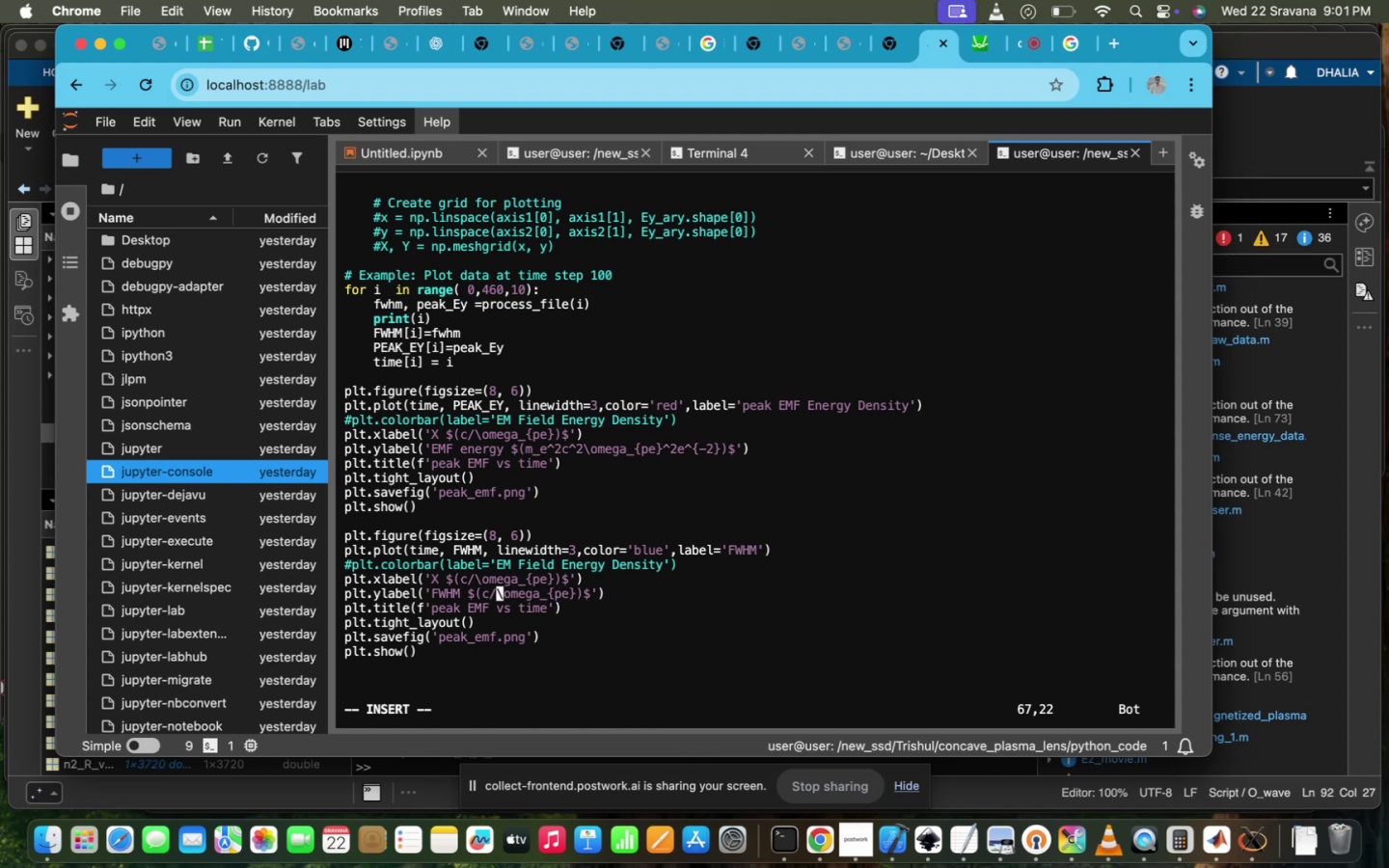 
key(ArrowLeft)
 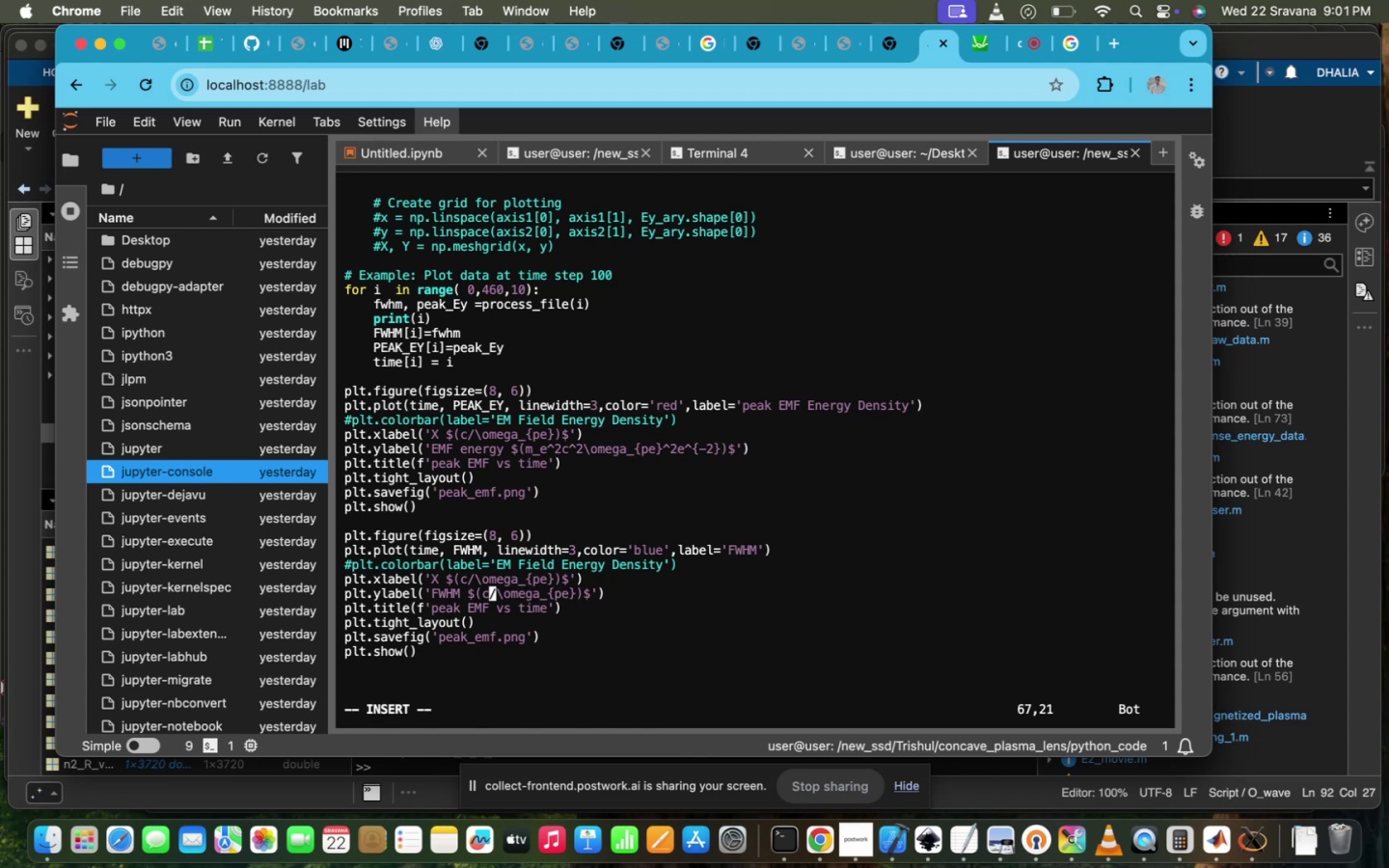 
key(ArrowLeft)
 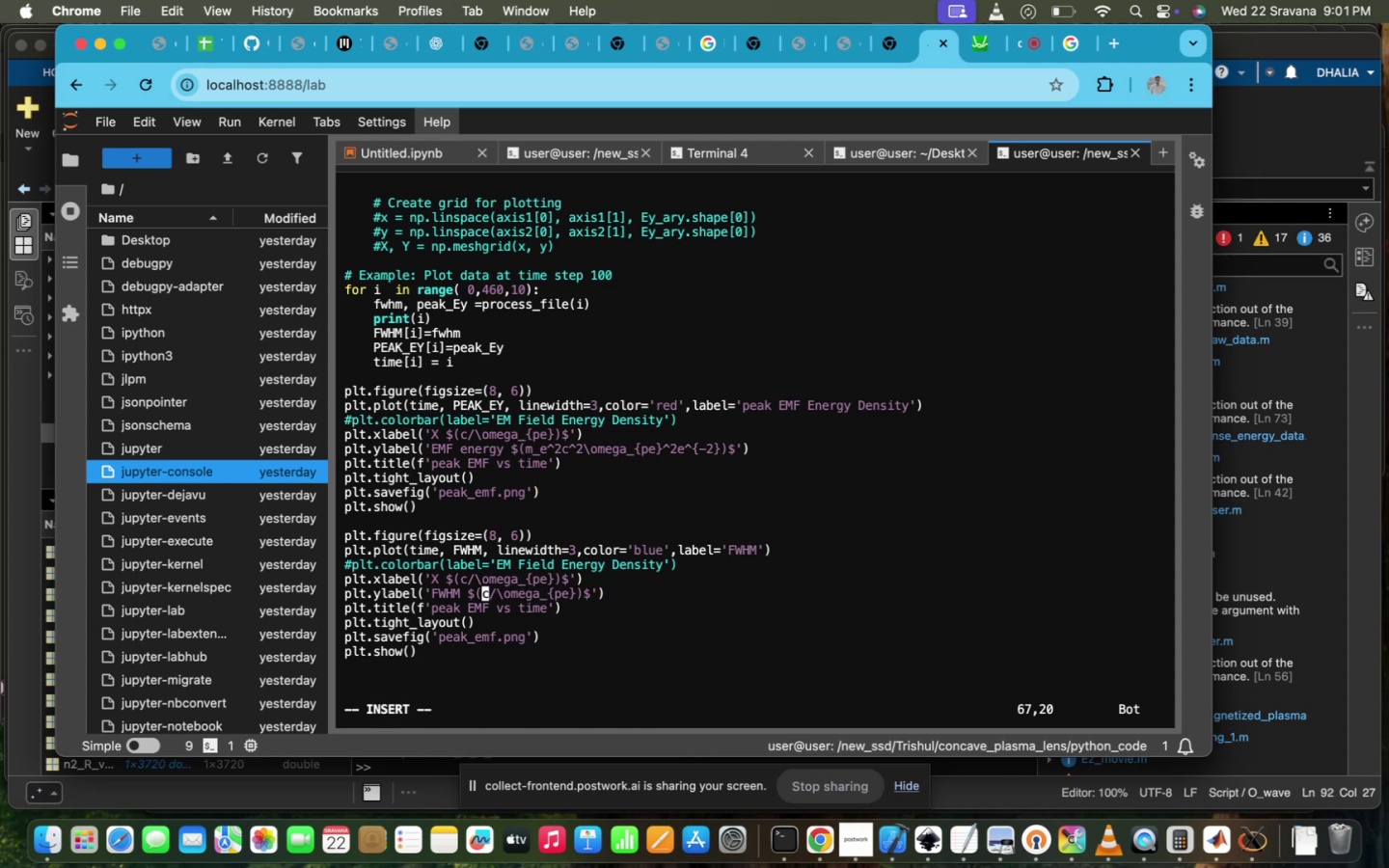 
key(ArrowLeft)
 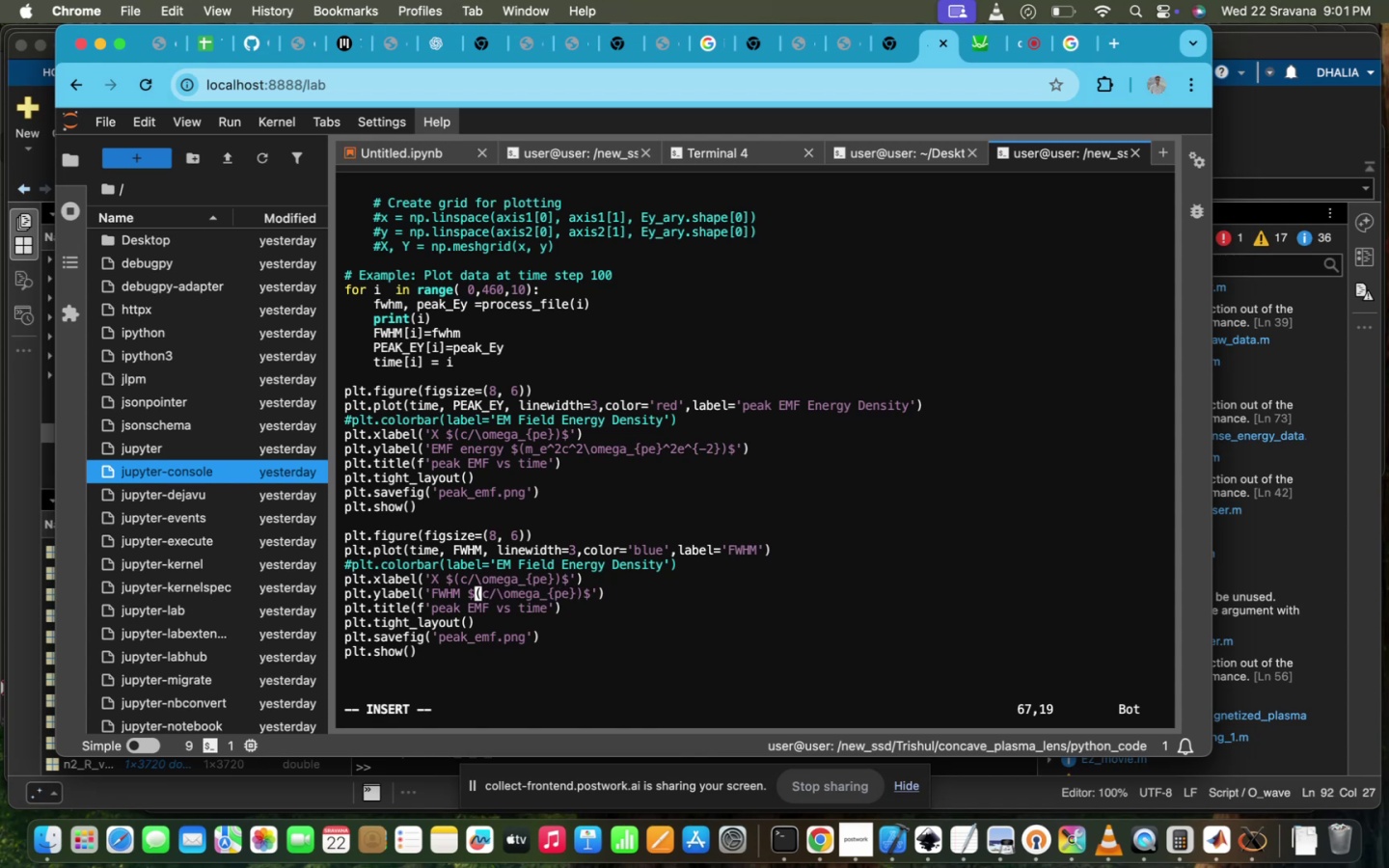 
key(ArrowLeft)
 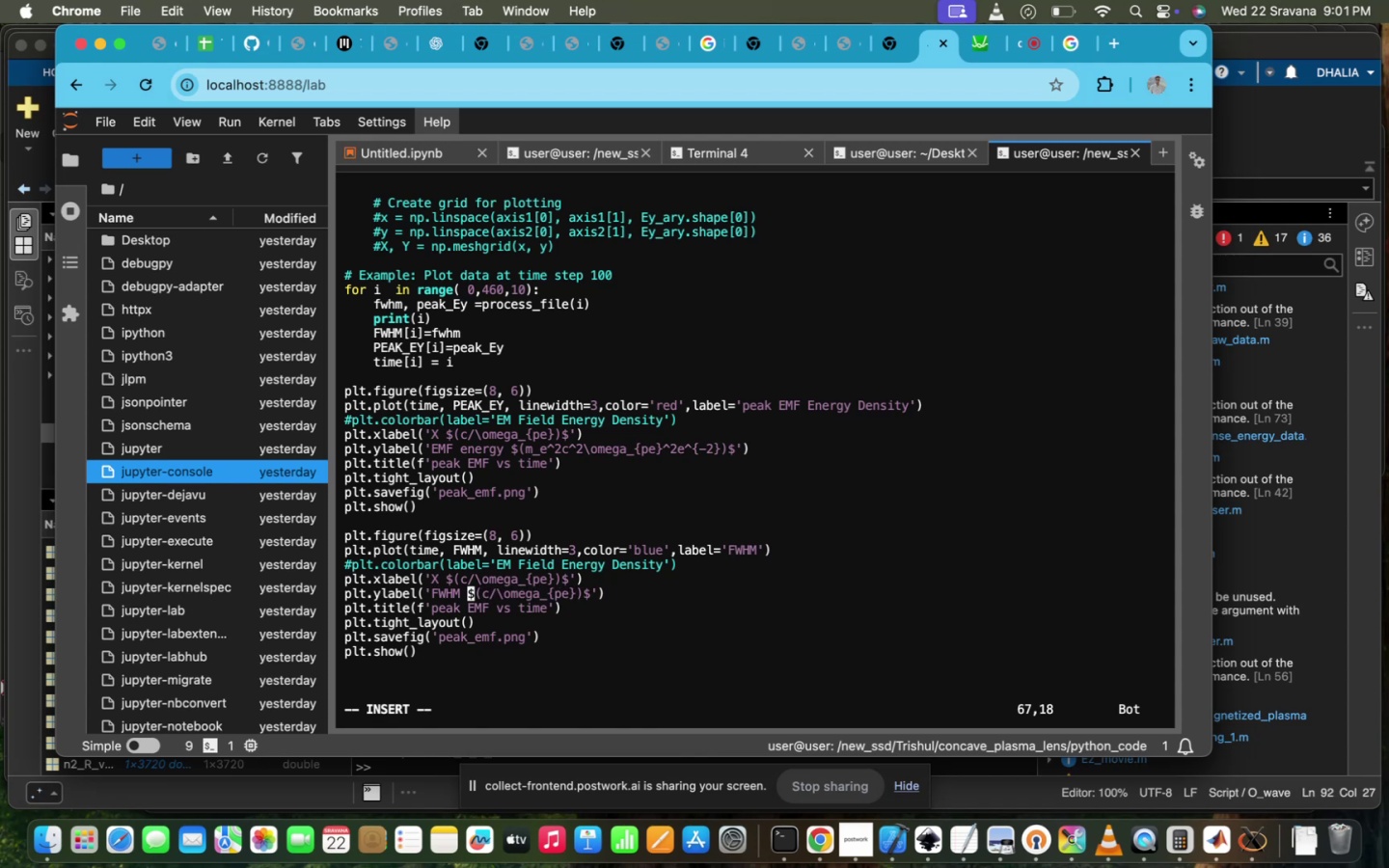 
hold_key(key=ArrowDown, duration=0.3)
 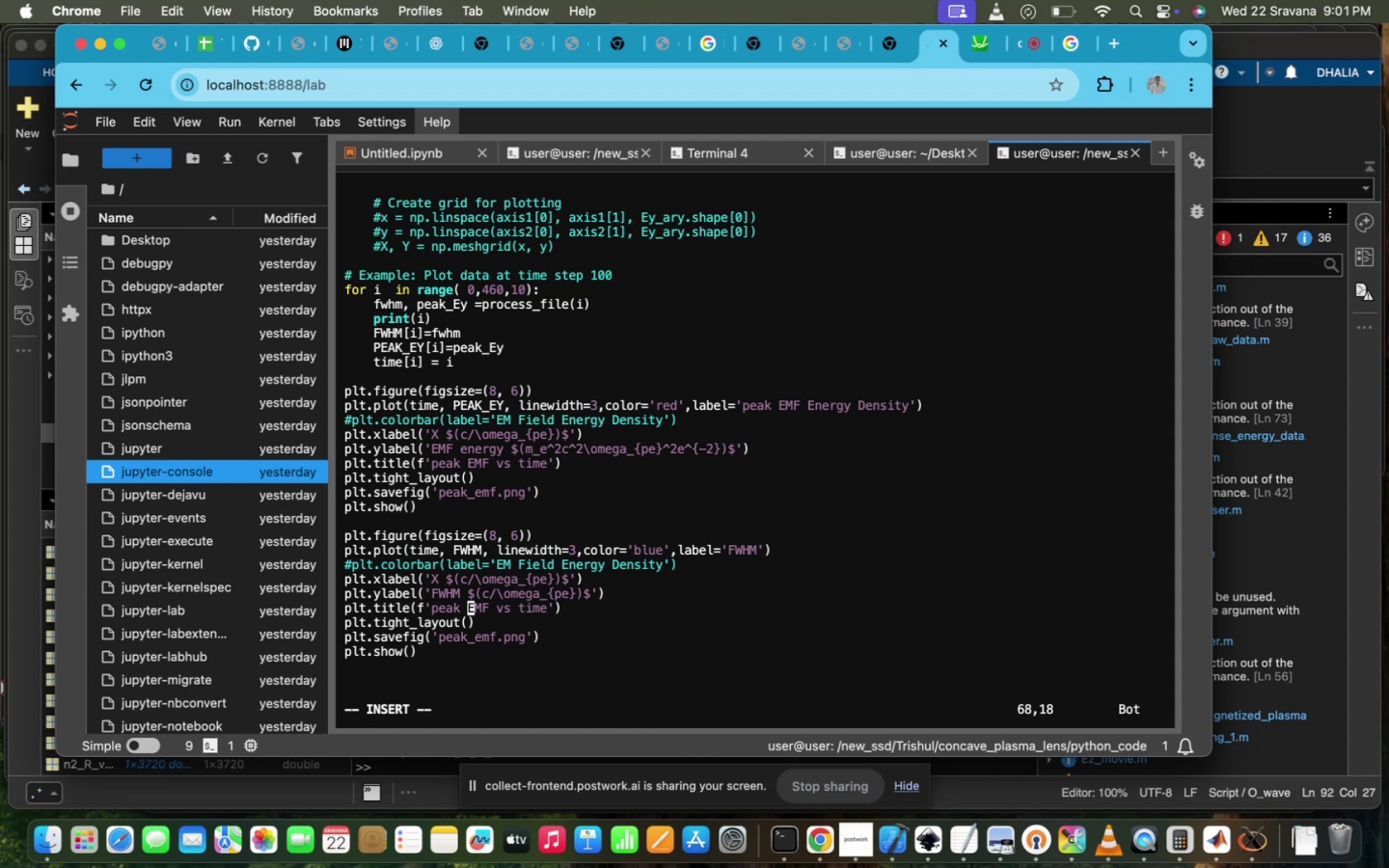 
hold_key(key=ArrowRight, duration=0.91)
 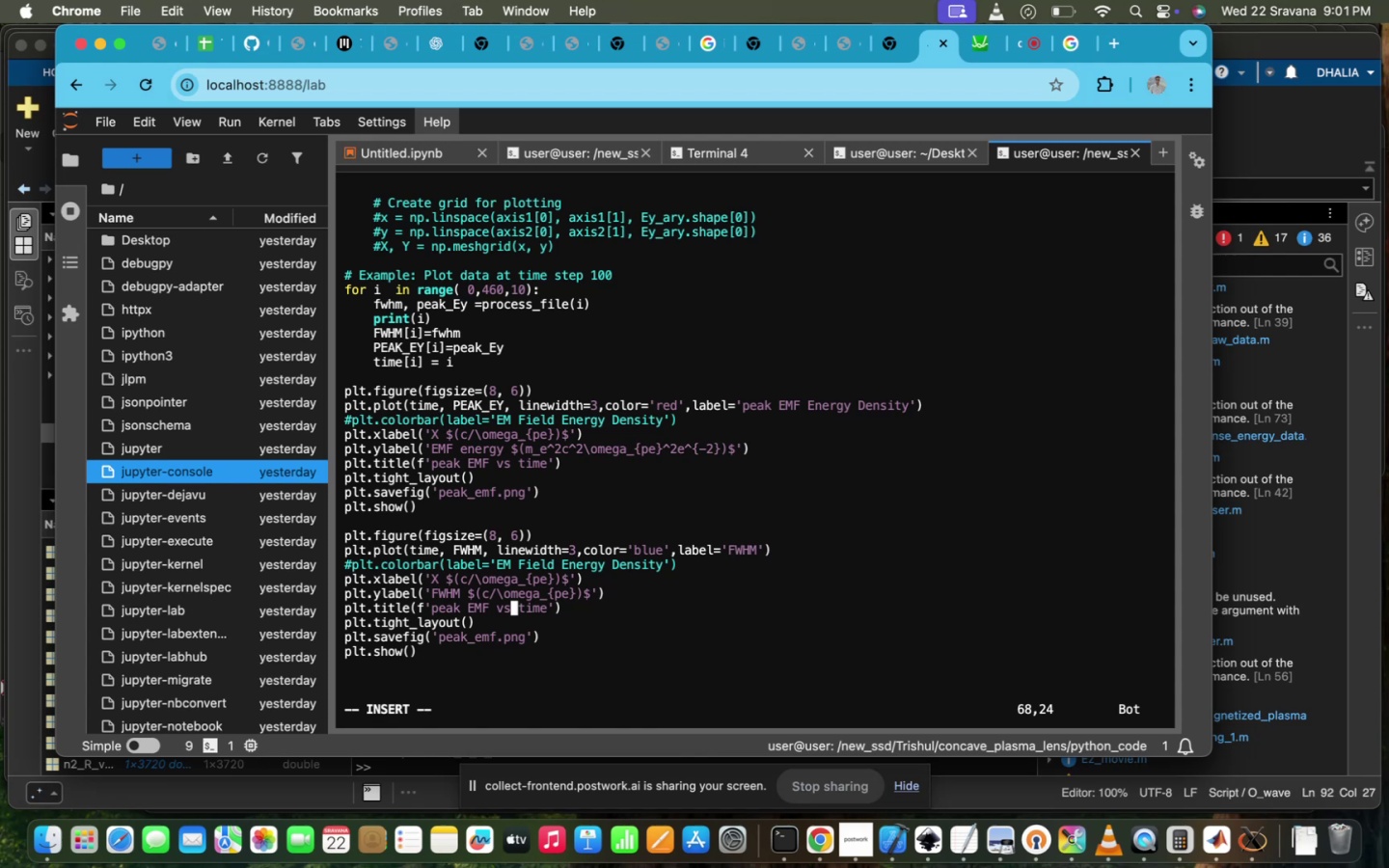 
hold_key(key=ArrowLeft, duration=0.66)
 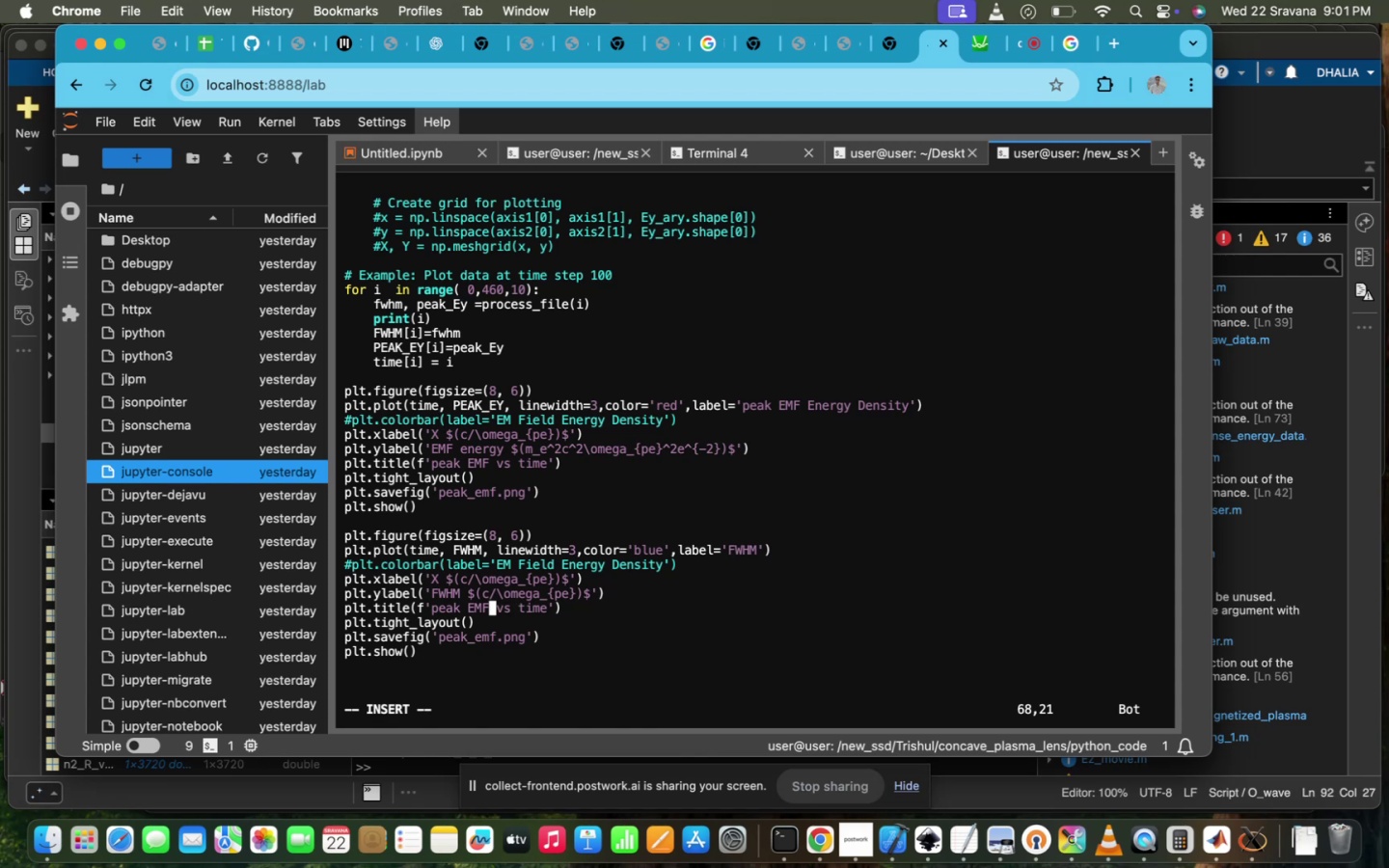 
key(ArrowRight)
 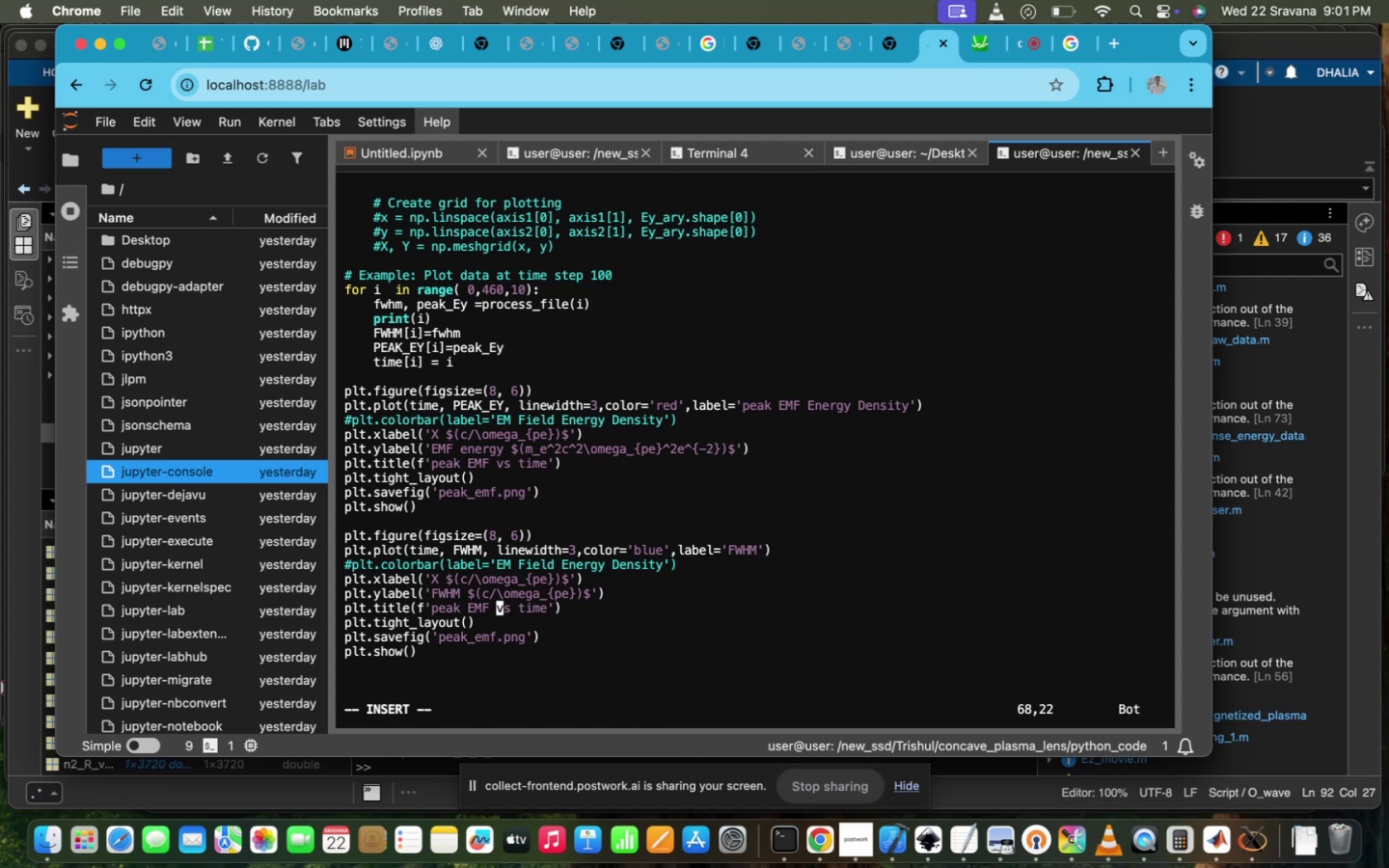 
key(Backspace)
key(Backspace)
key(Backspace)
key(Backspace)
key(Backspace)
key(Backspace)
key(Backspace)
key(Backspace)
key(Tab)
key(Backspace)
type(FWM )
key(Backspace)
key(Backspace)
type(HM )
 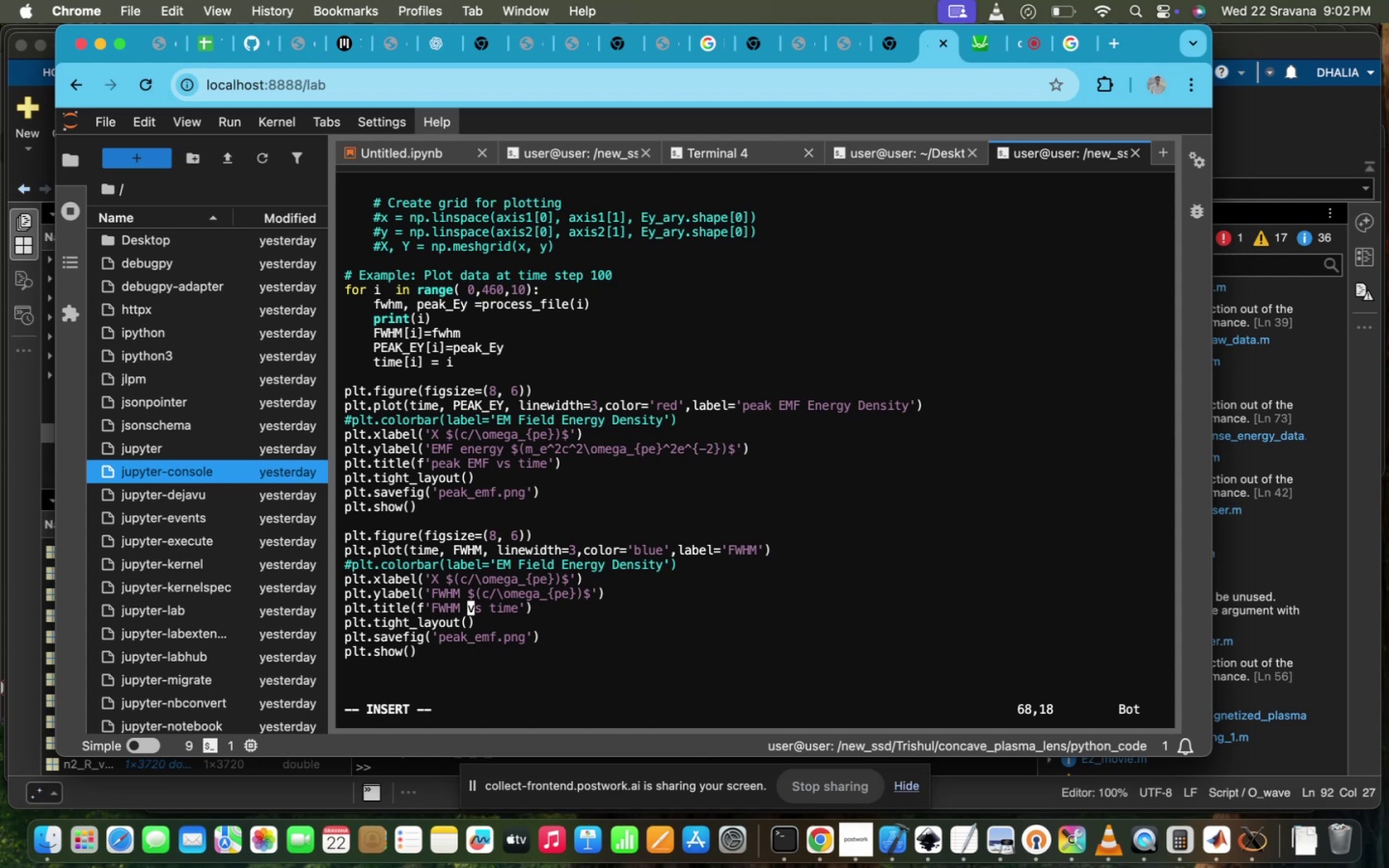 
key(ArrowDown)
 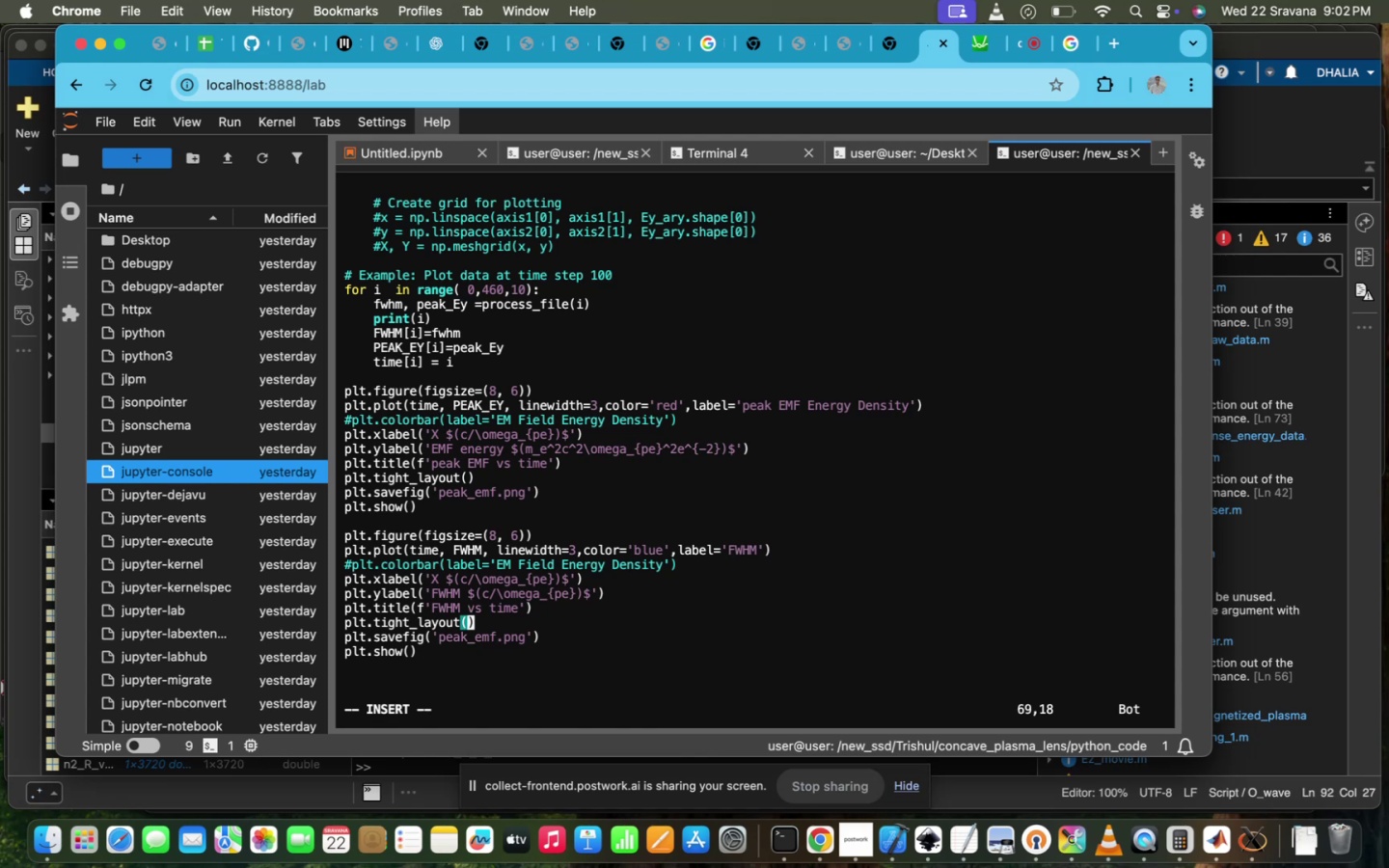 
key(ArrowDown)
 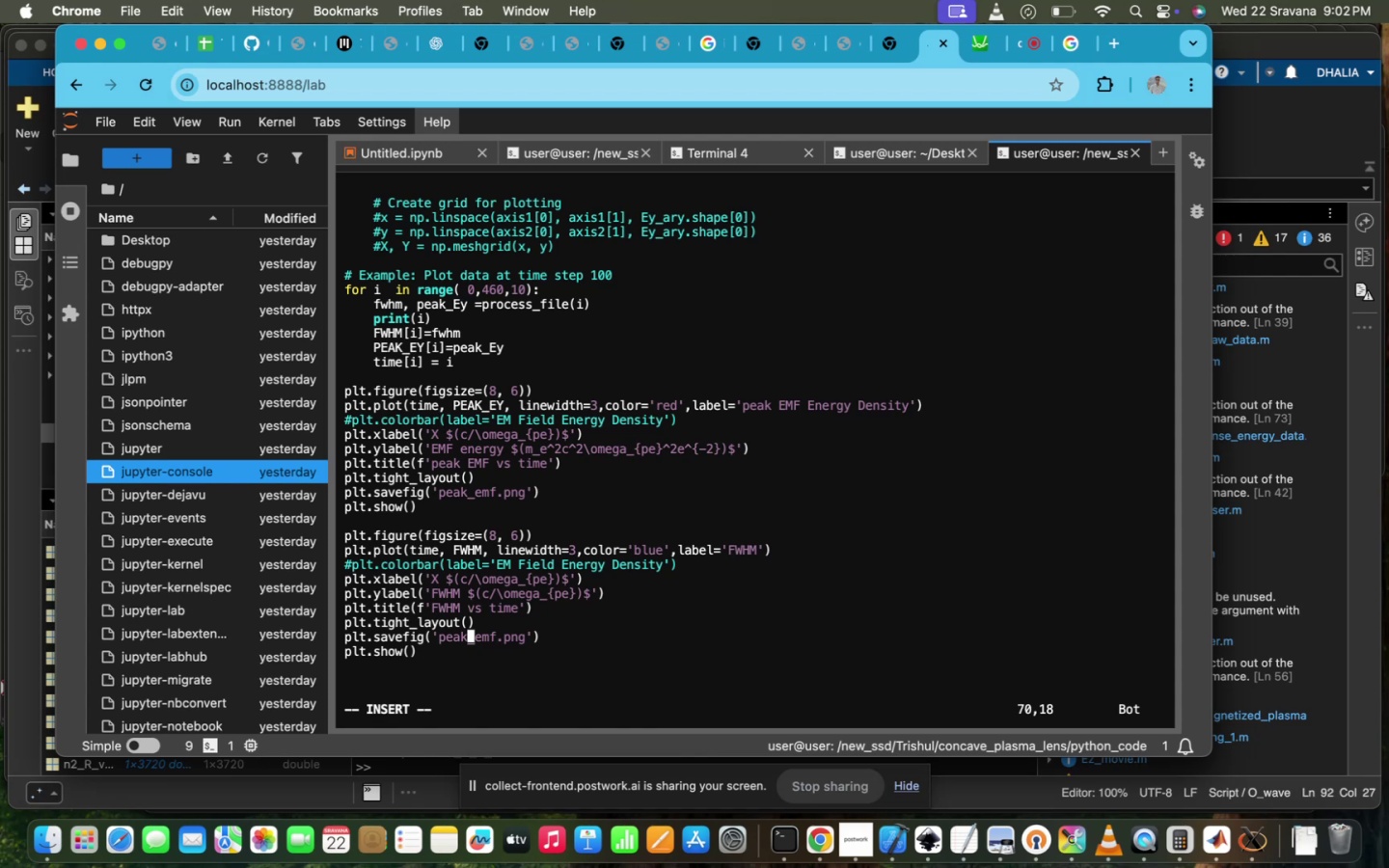 
hold_key(key=ArrowRight, duration=0.68)
 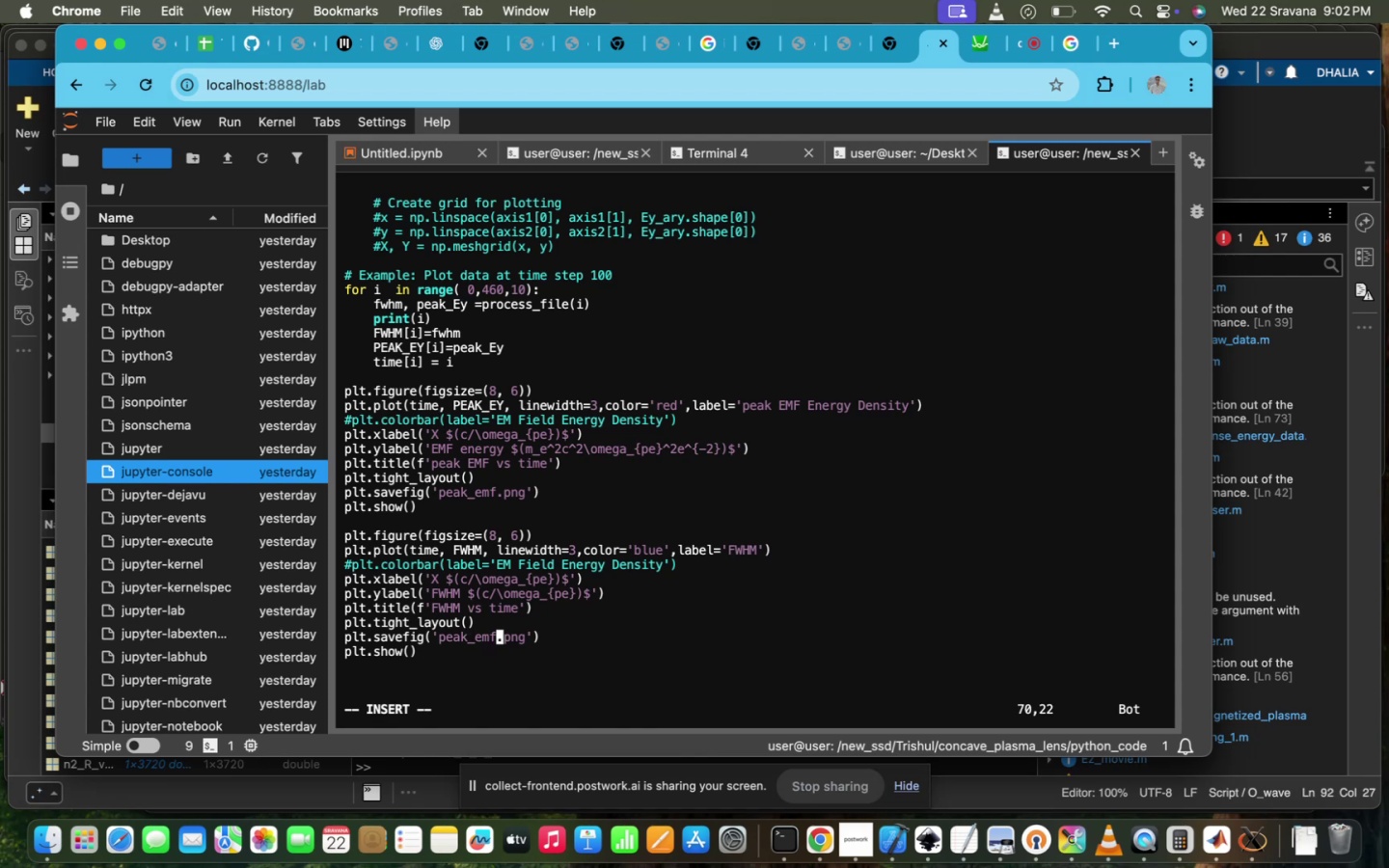 
key(Backspace)
key(Backspace)
key(Backspace)
key(Backspace)
key(Backspace)
key(Backspace)
key(Backspace)
key(Backspace)
type(FWHM )
key(Backspace)
type(_EMF_enery)
key(Backspace)
type(gy)
 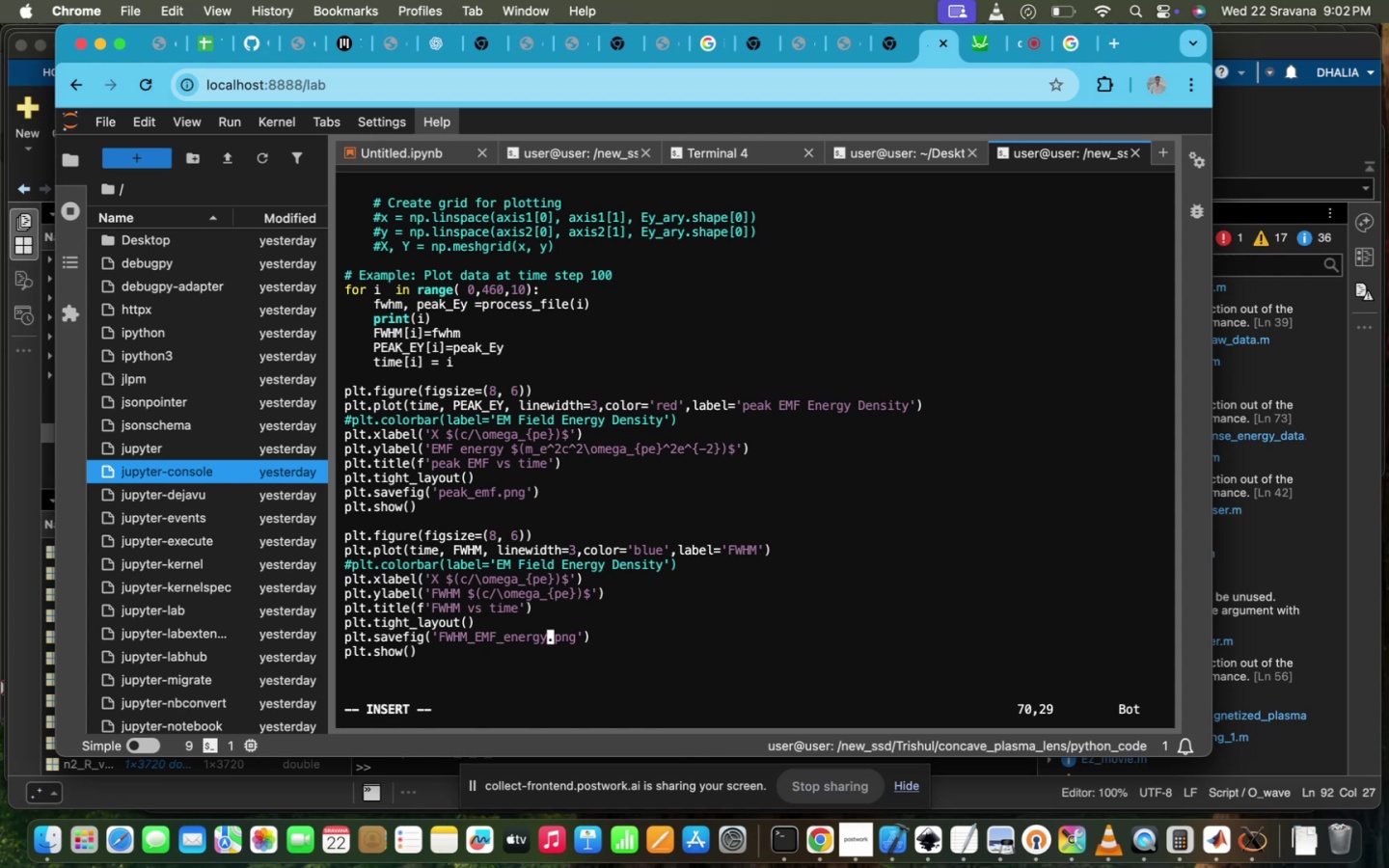 
key(ArrowUp)
 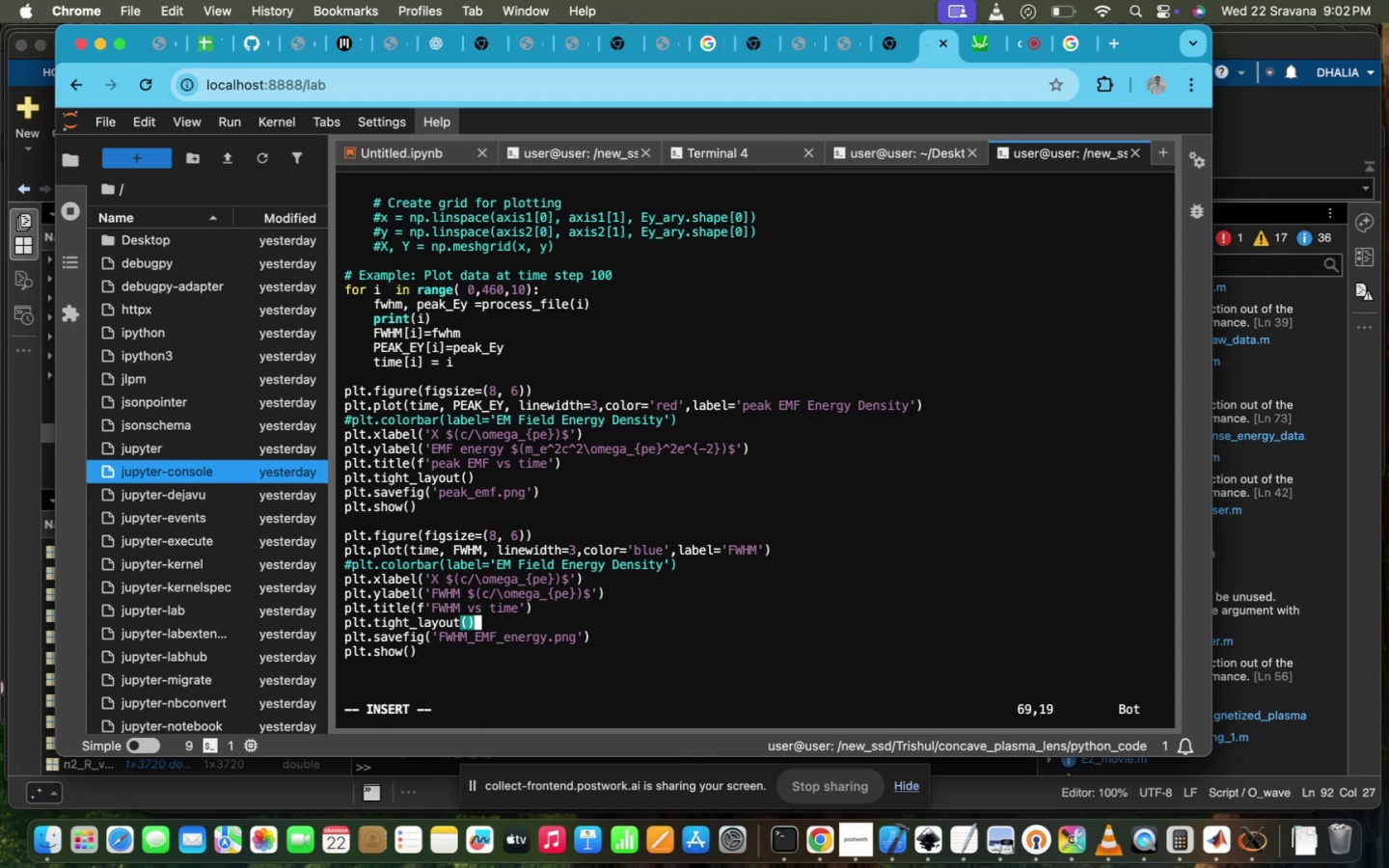 
hold_key(key=ArrowUp, duration=0.57)
 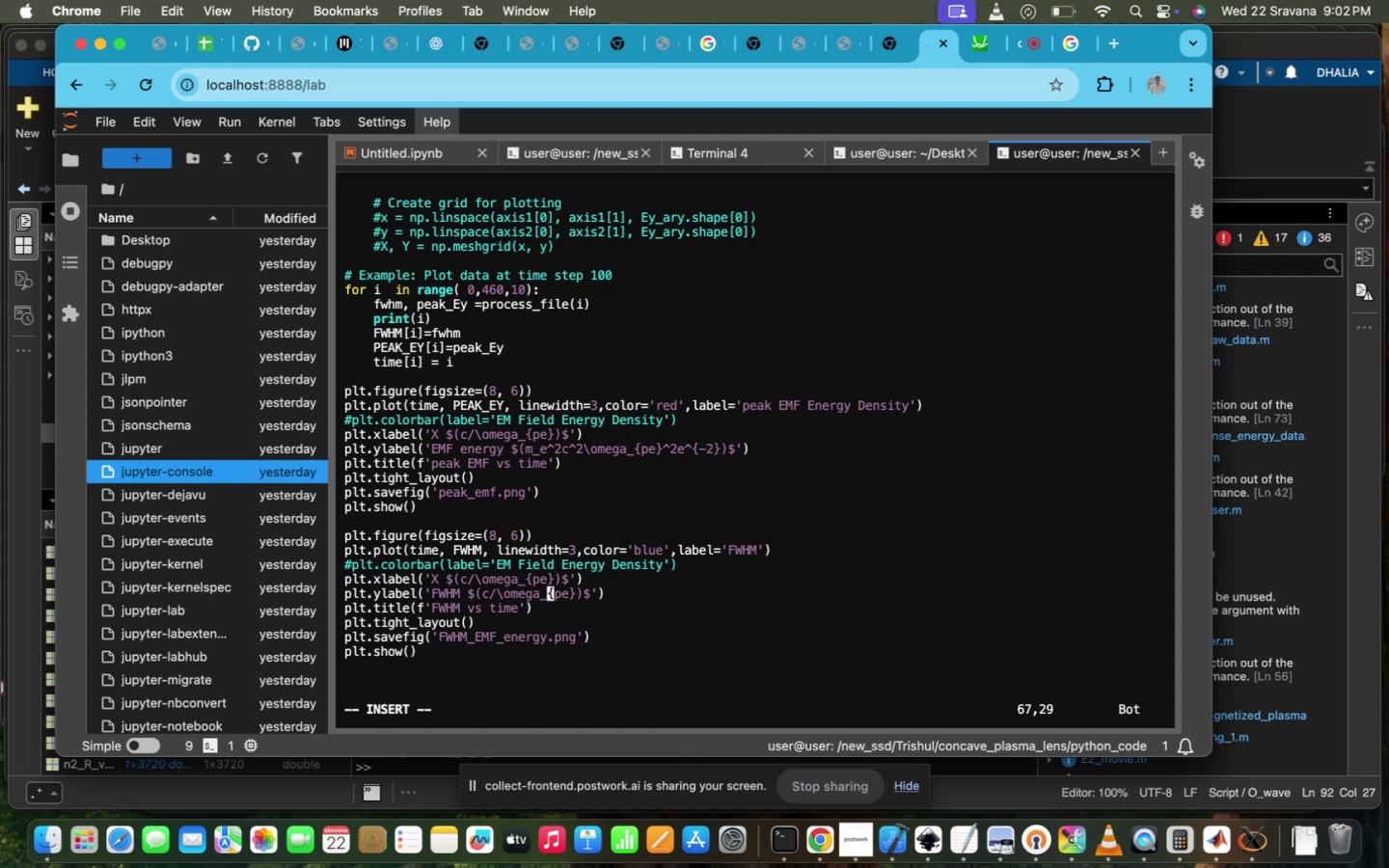 
hold_key(key=ArrowUp, duration=0.41)
 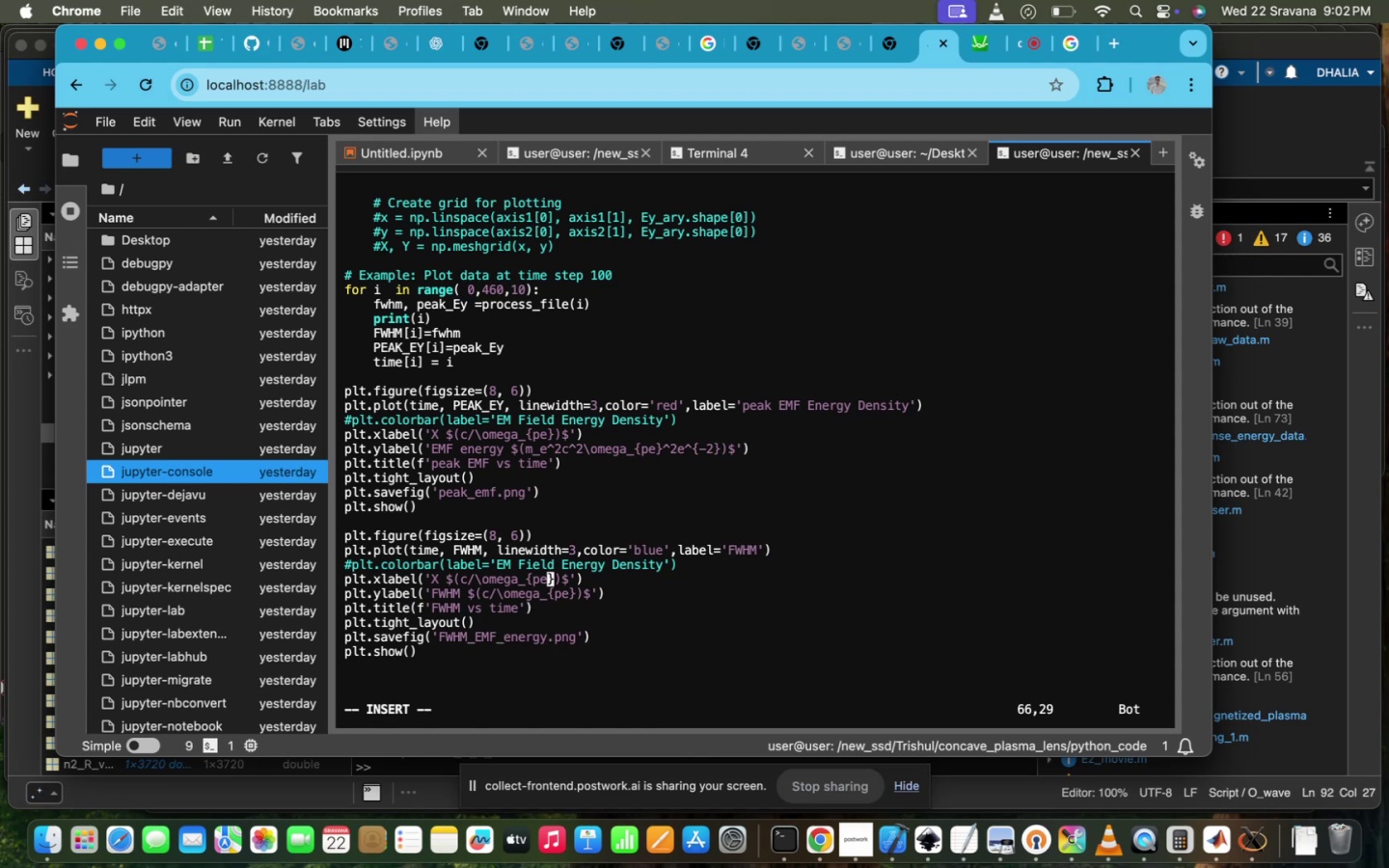 
scroll: coordinate [373, 662], scroll_direction: up, amount: 79.0
 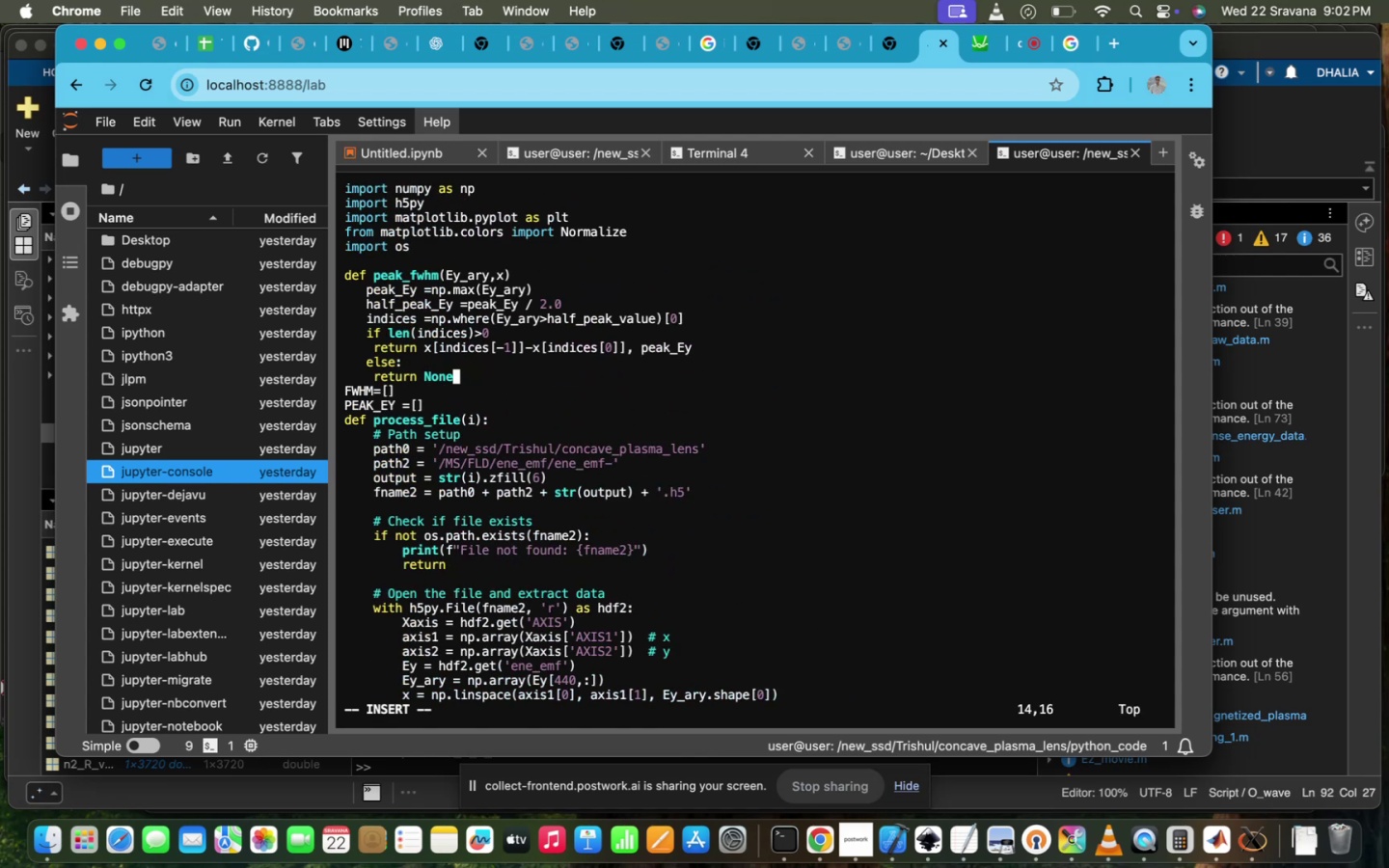 
scroll: coordinate [373, 662], scroll_direction: down, amount: 2.0
 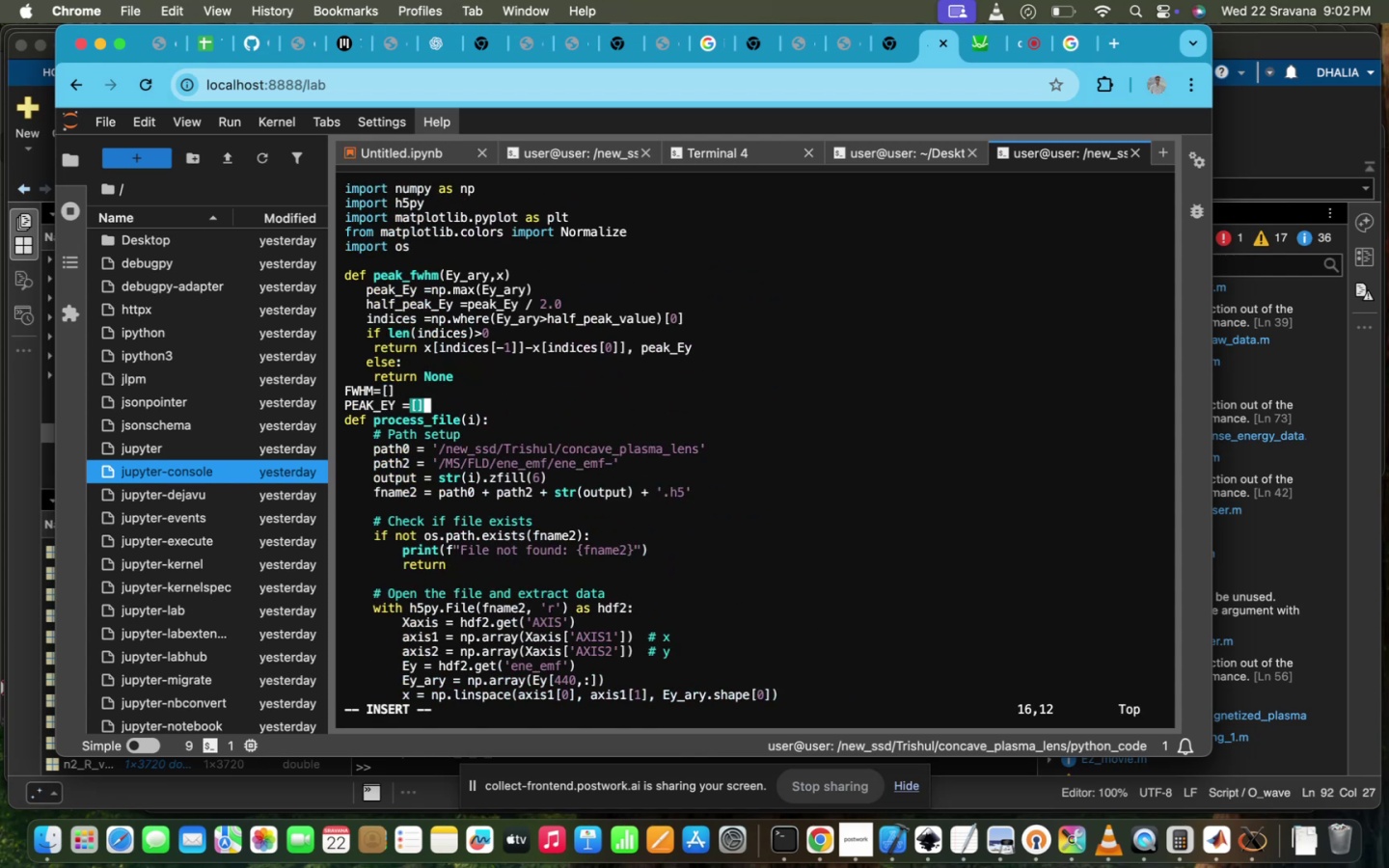 
key(Enter)
 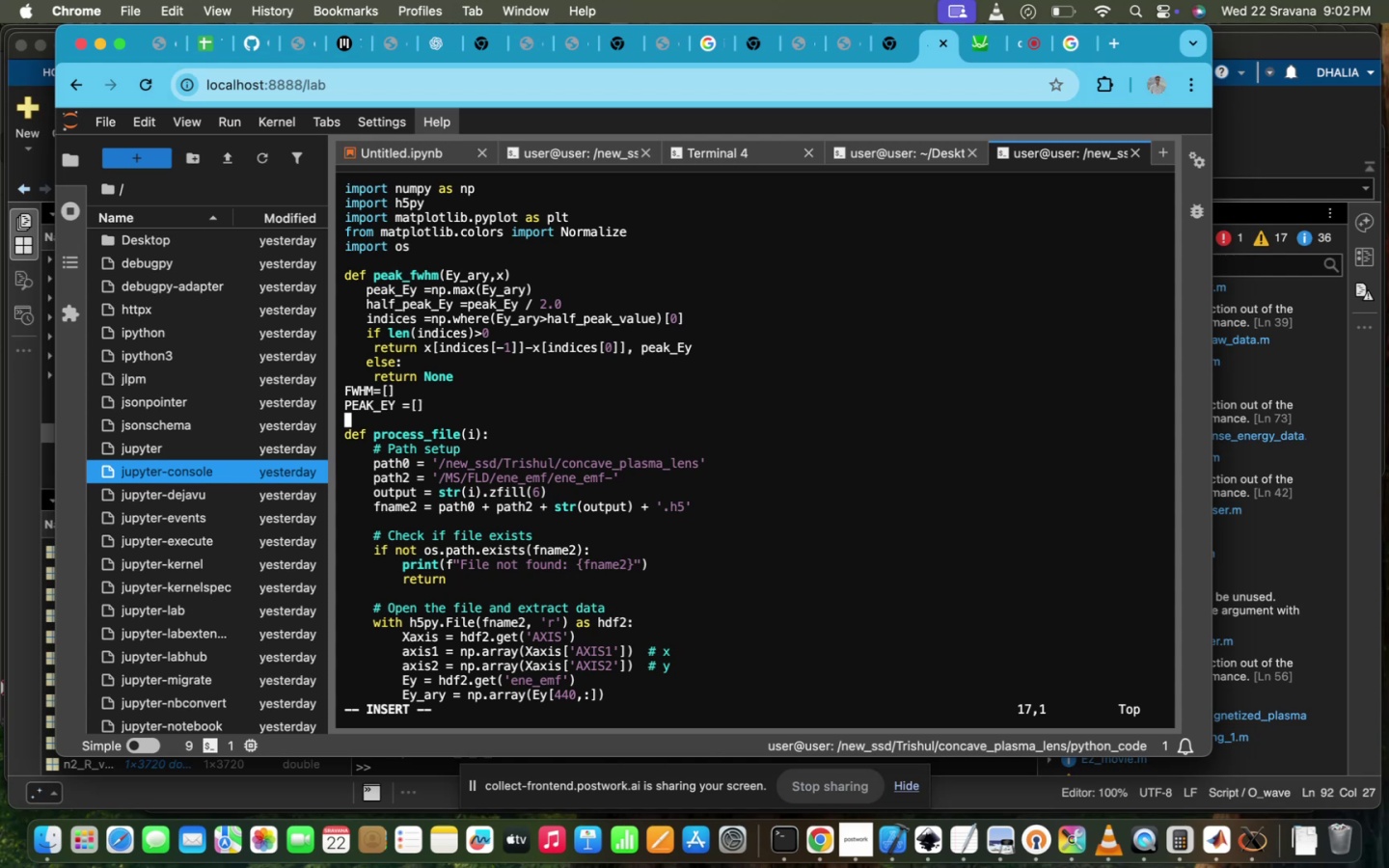 
type(timw)
key(Backspace)
type(e =[])
 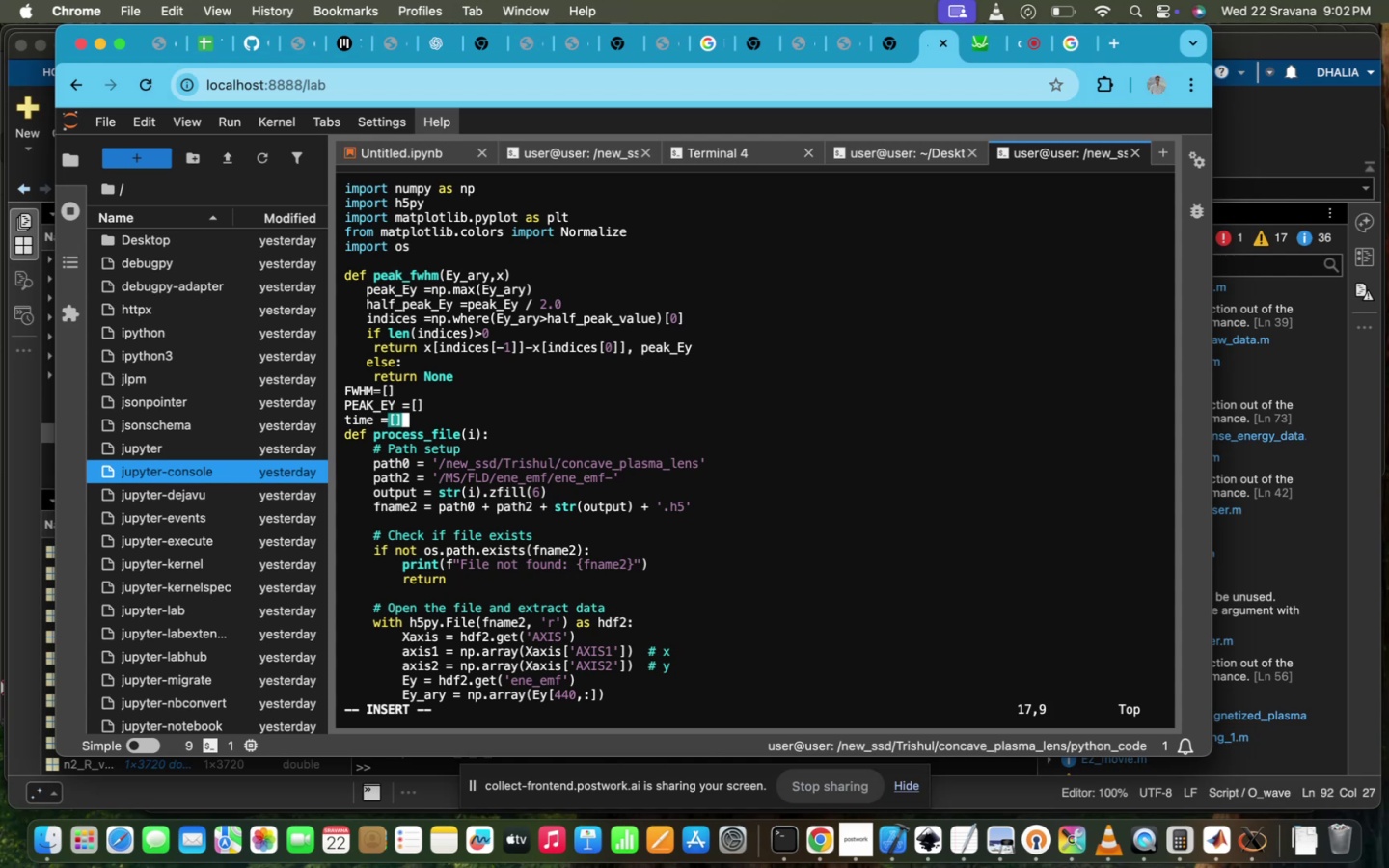 
scroll: coordinate [373, 662], scroll_direction: down, amount: 238.0
 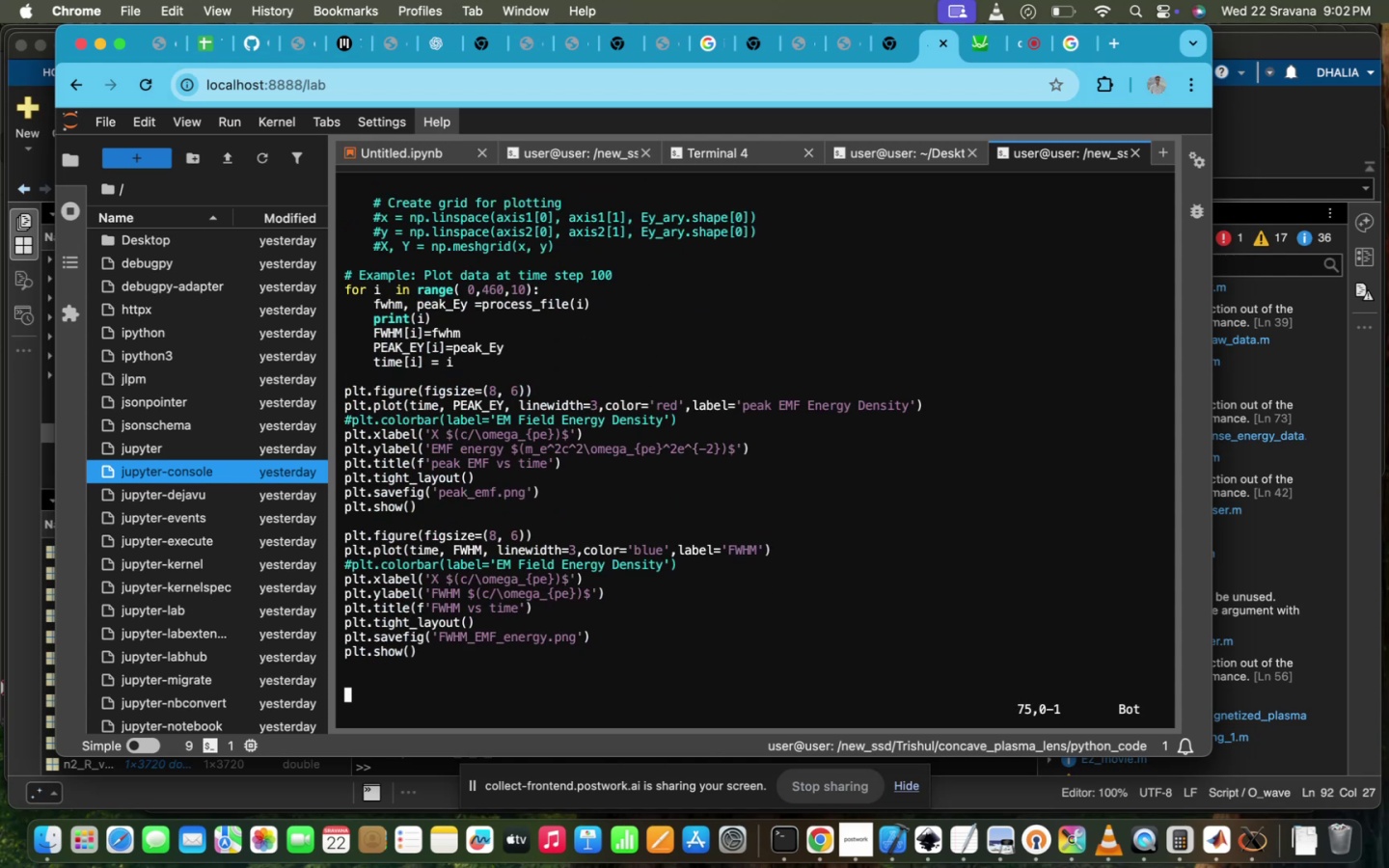 
key(Escape)
type(:wq!)
 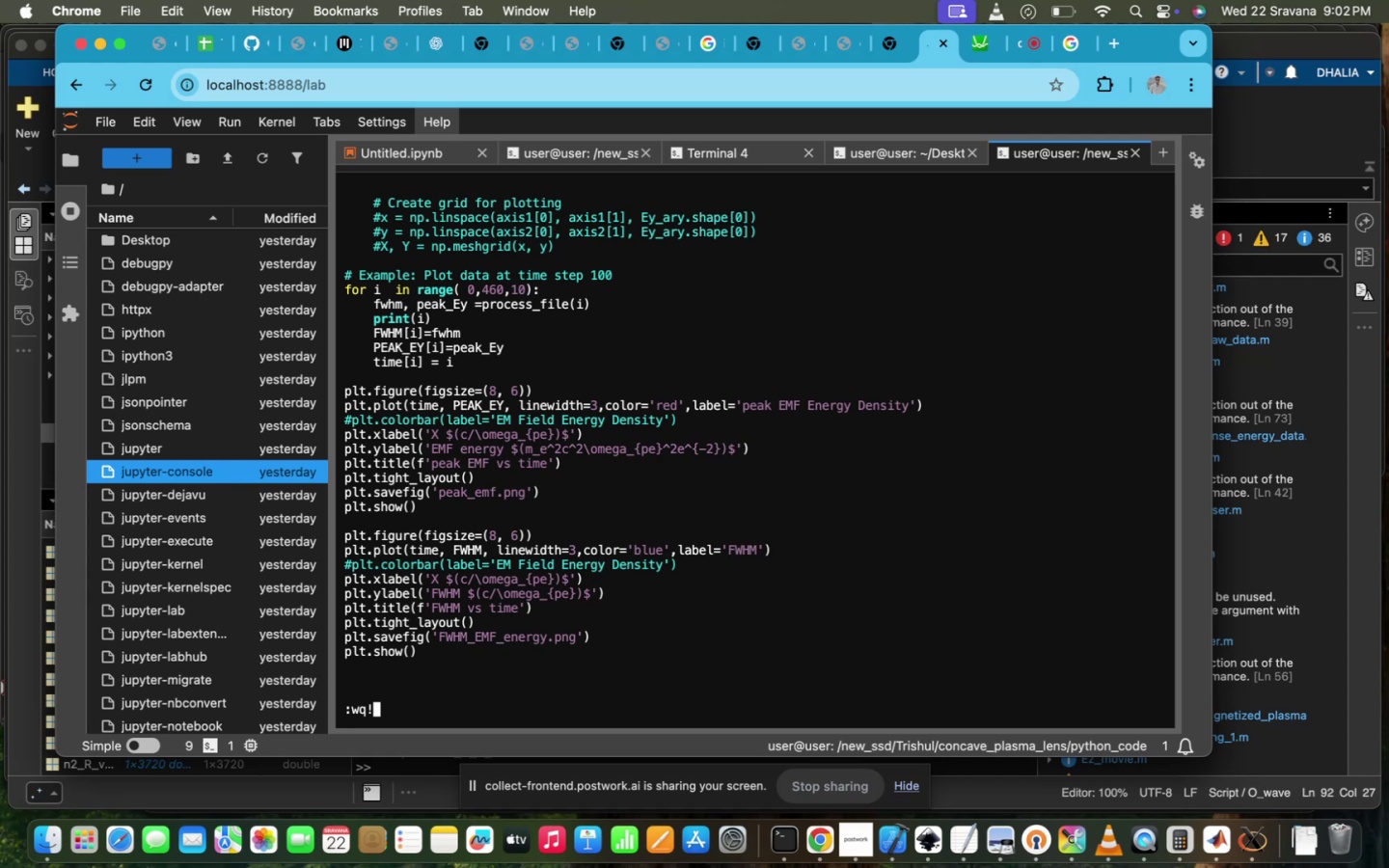 
key(Enter)
 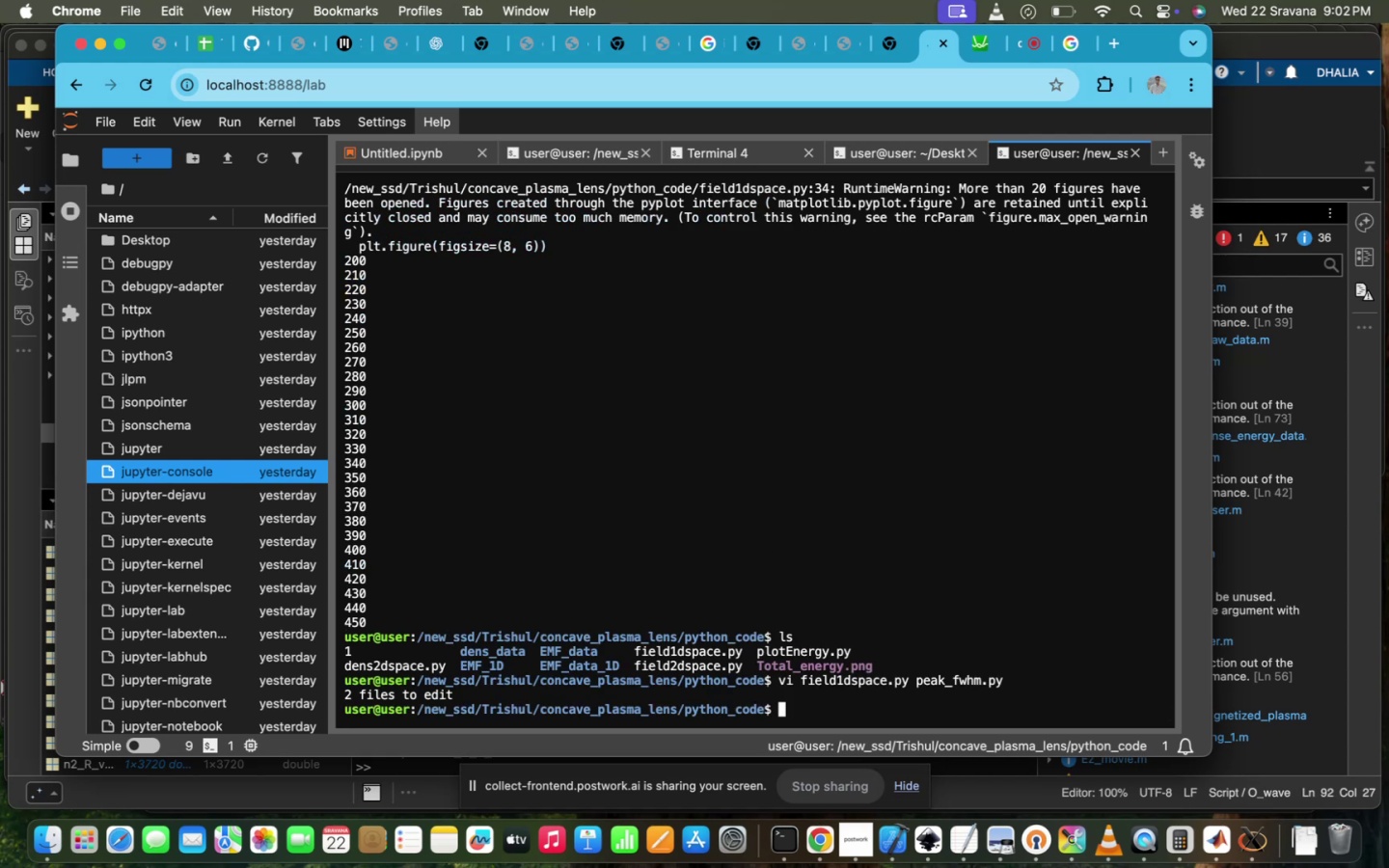 
key(ArrowUp)
 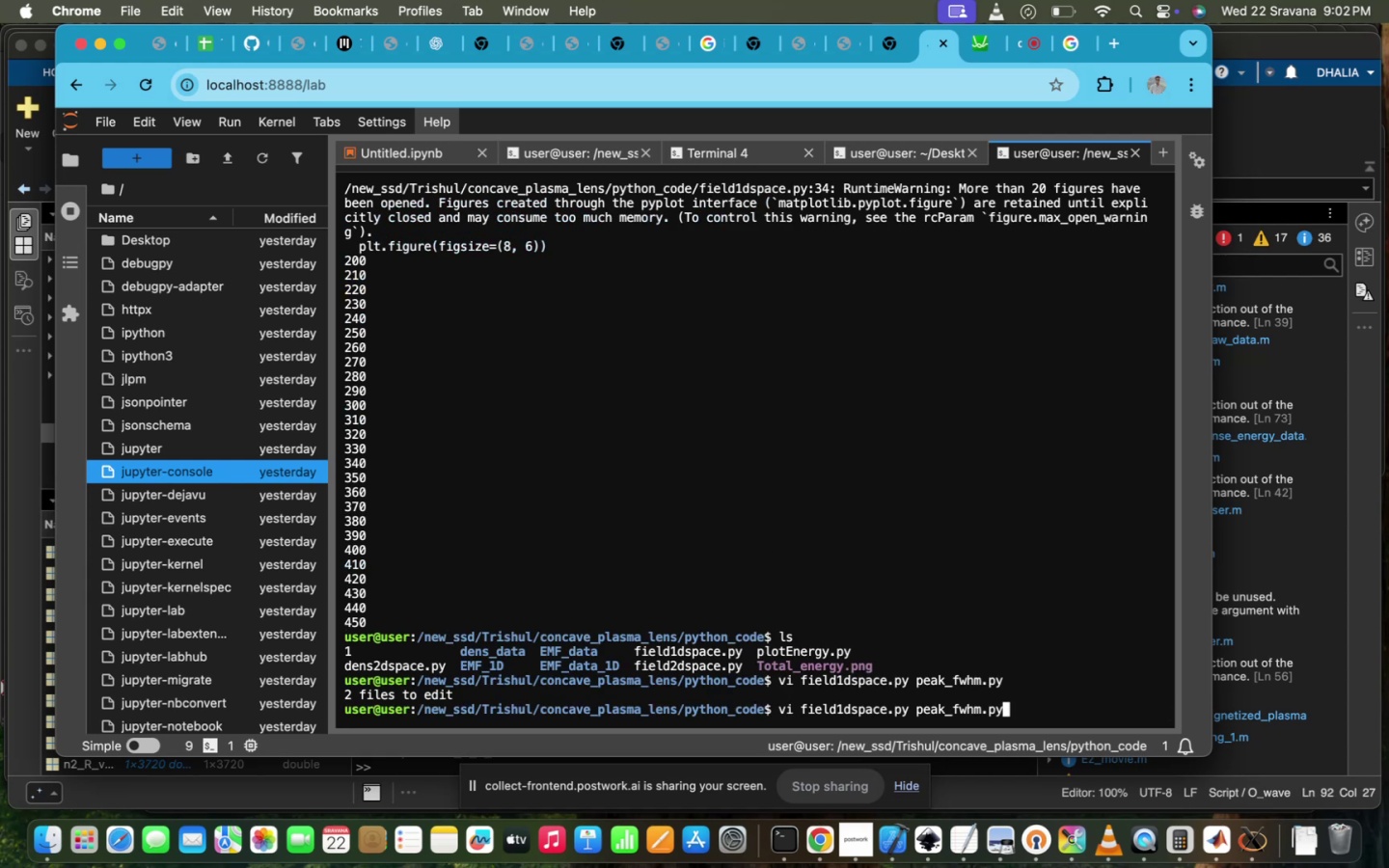 
key(ArrowUp)
 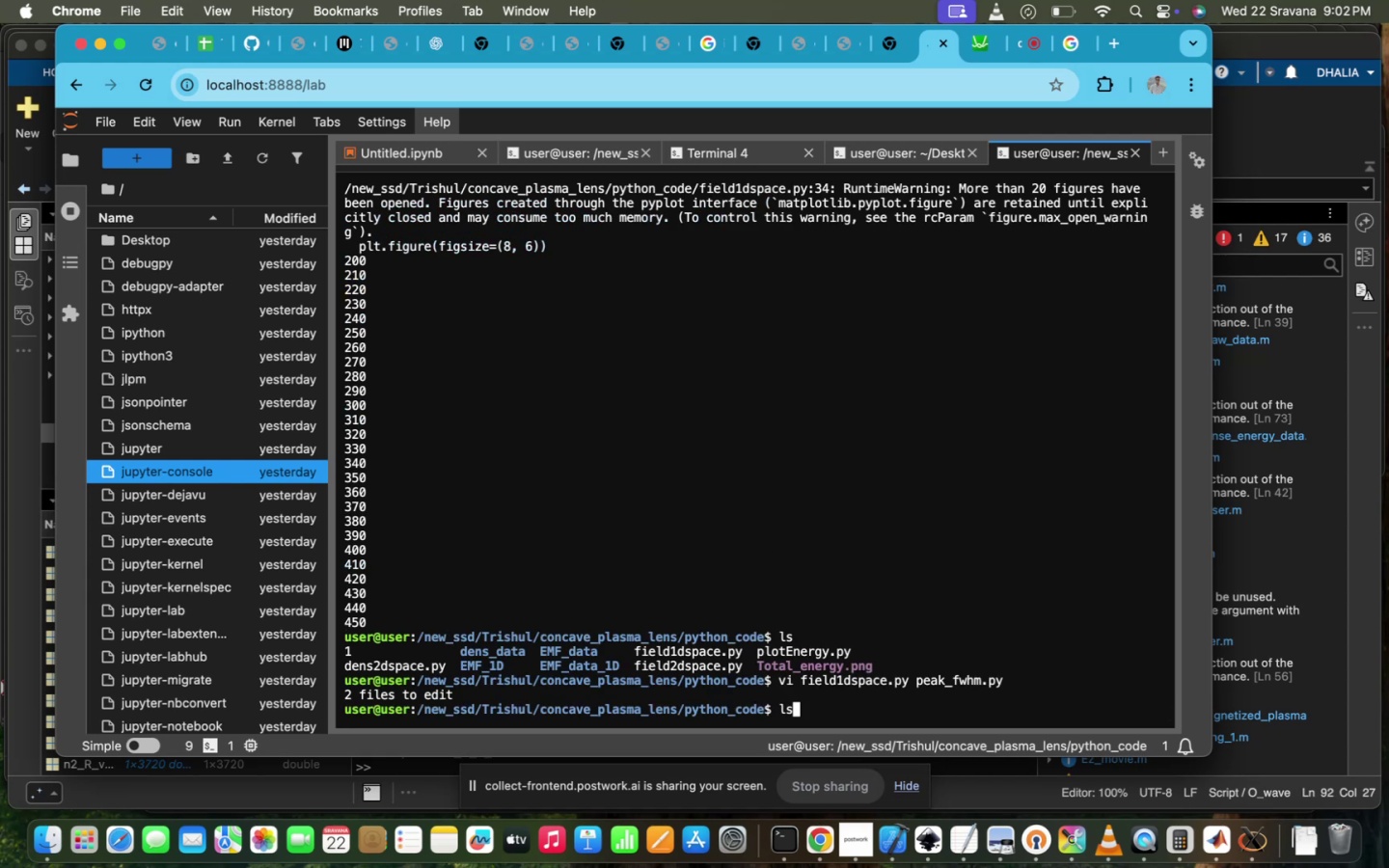 
key(ArrowUp)
 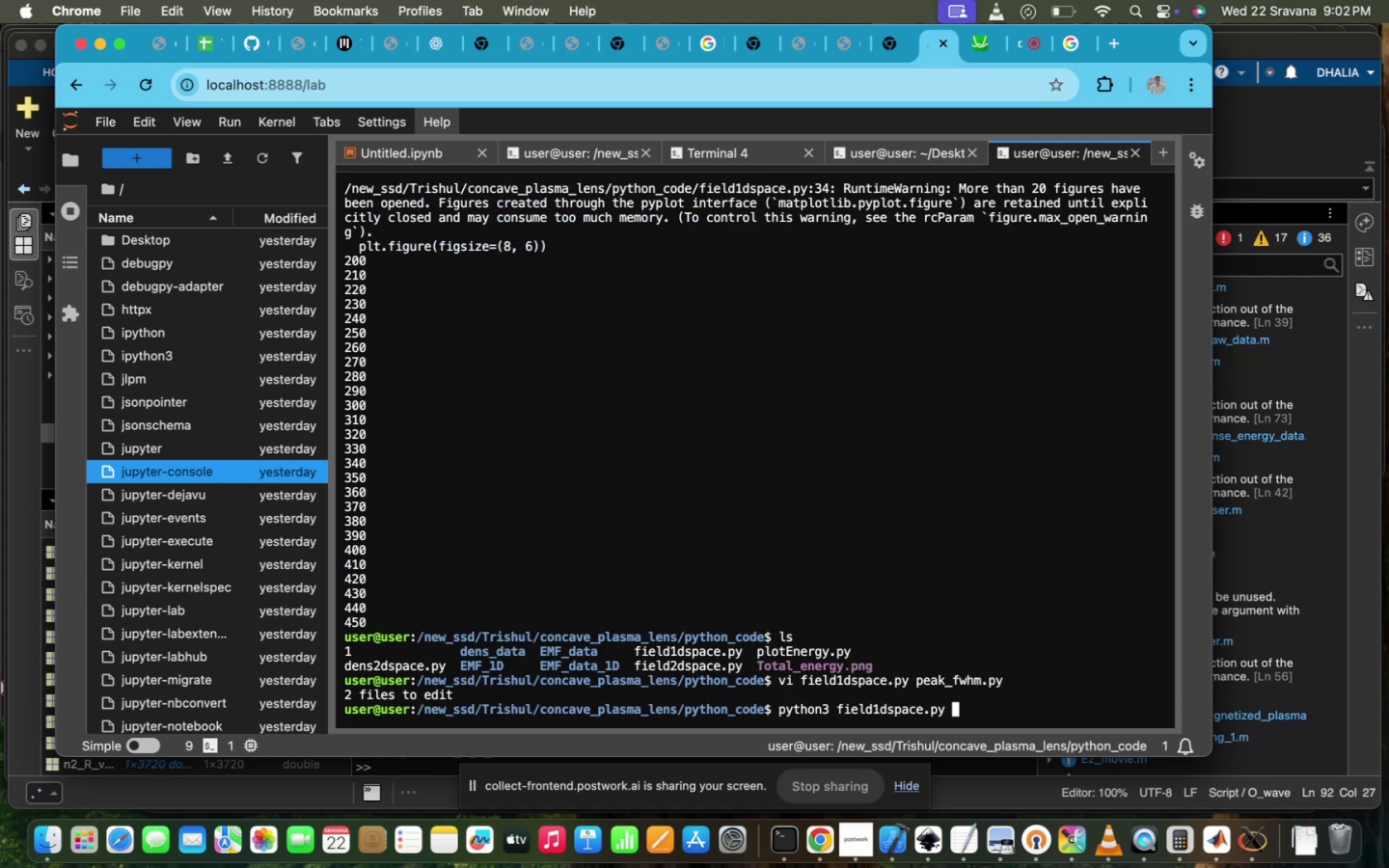 
hold_key(key=ArrowDown, duration=0.81)
 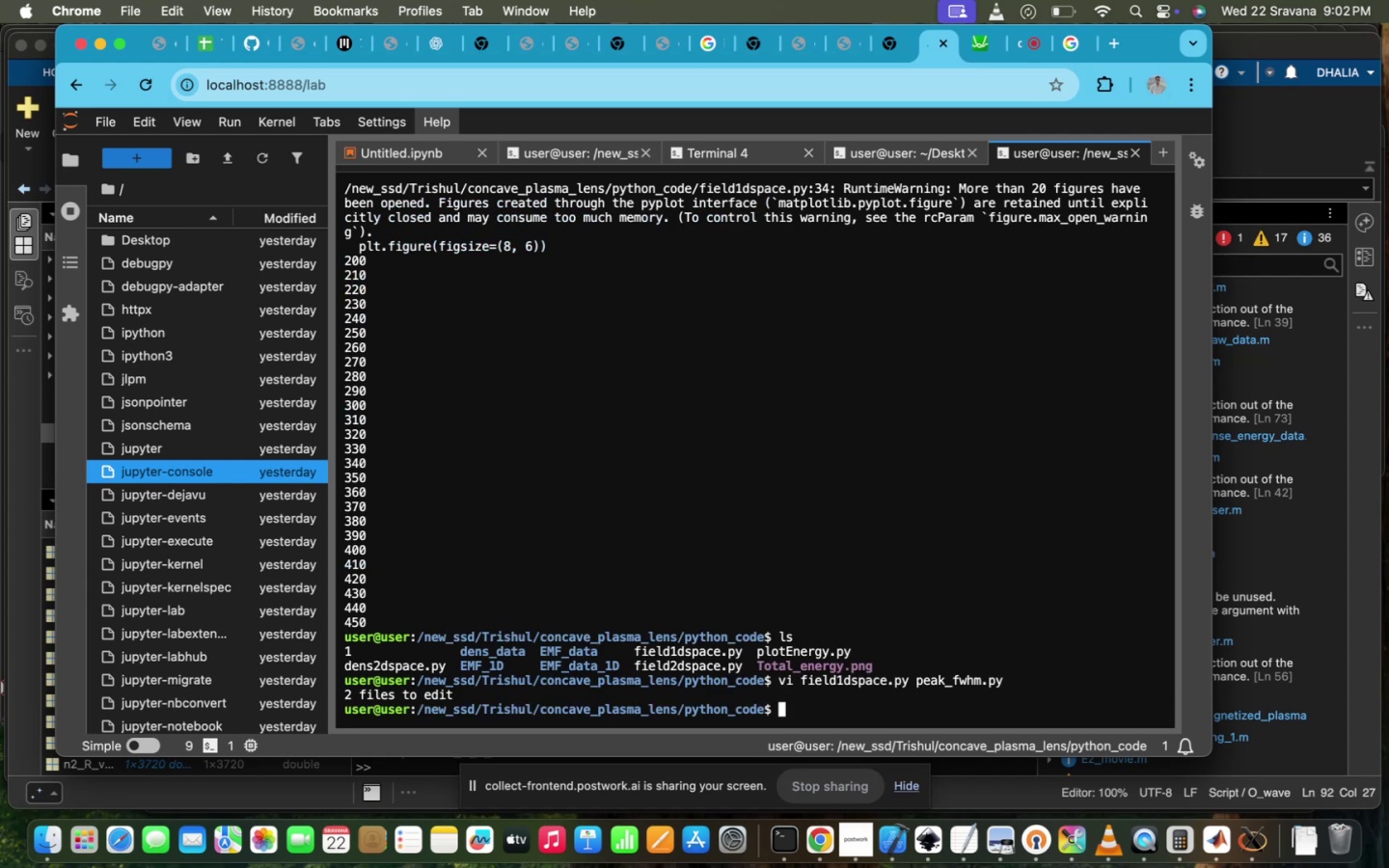 
type(pyth)
key(Tab)
type(e)
key(Backspace)
type(3 f)
key(Backspace)
type(p)
key(Tab)
key(Backspace)
type(e)
key(Tab)
type(s)
key(Tab)
key(Backspace)
type(s)
key(Tab)
key(Backspace)
type(a)
key(Tab)
key(Tab)
 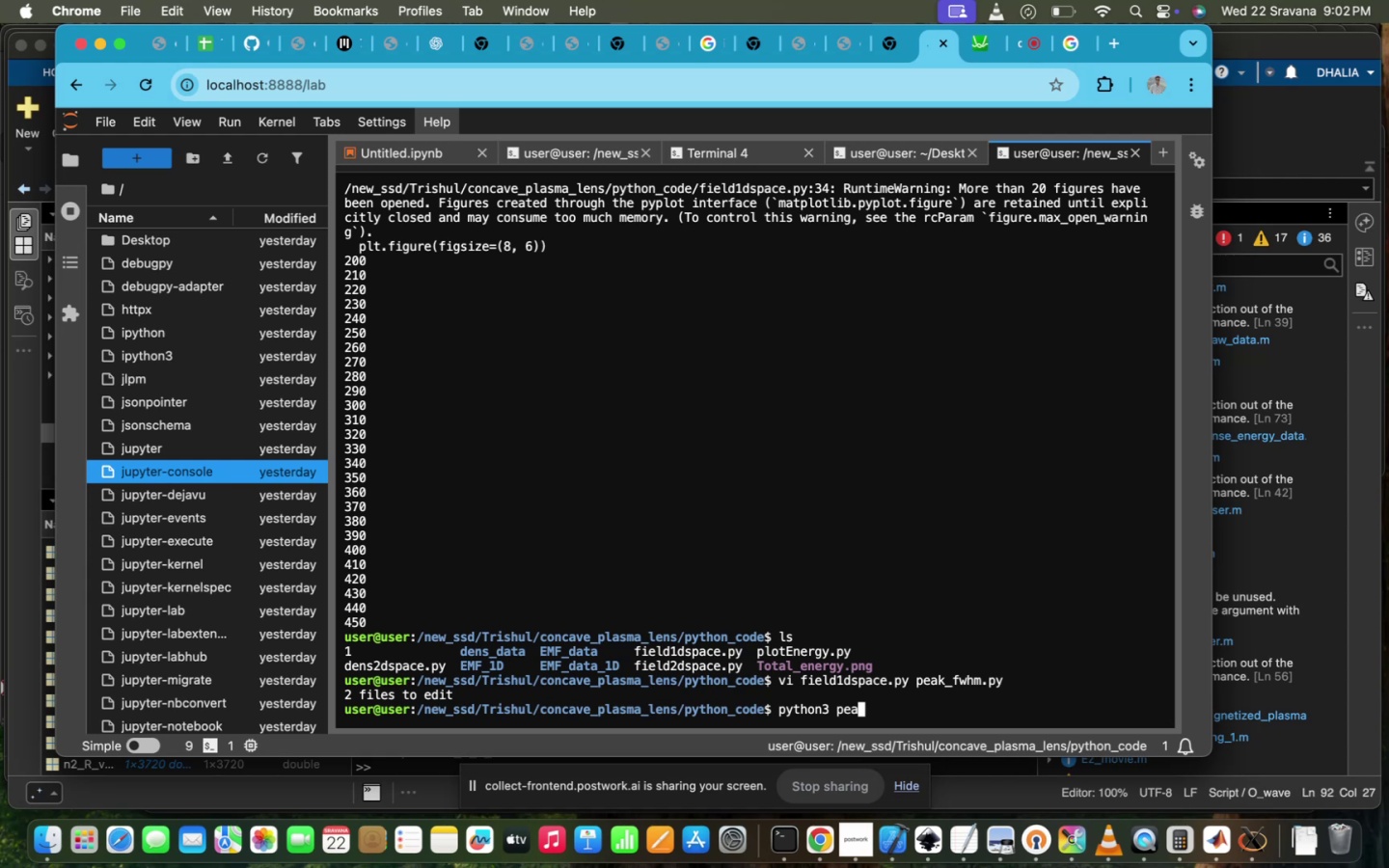 
wait(5.45)
 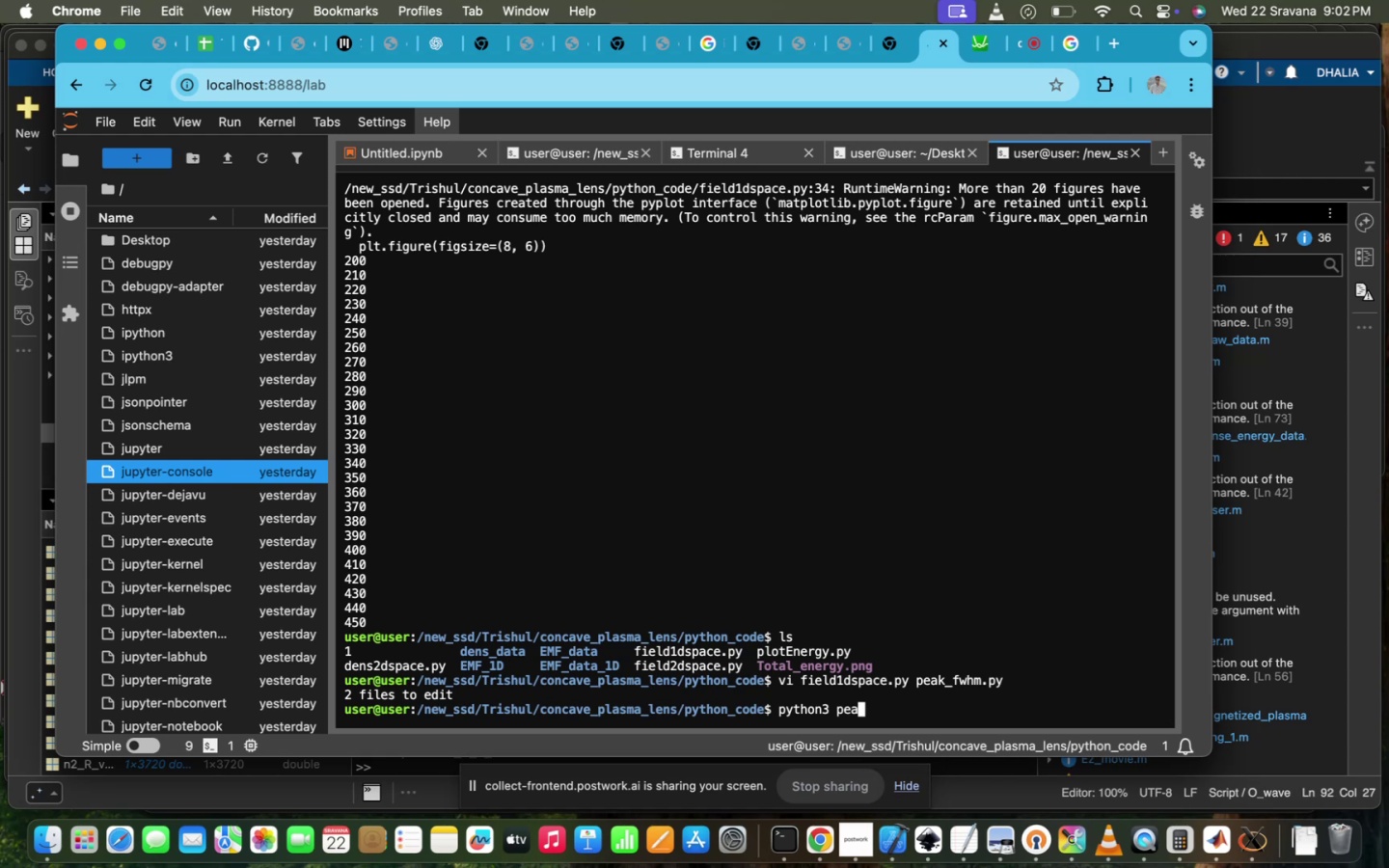 
key(ArrowUp)
 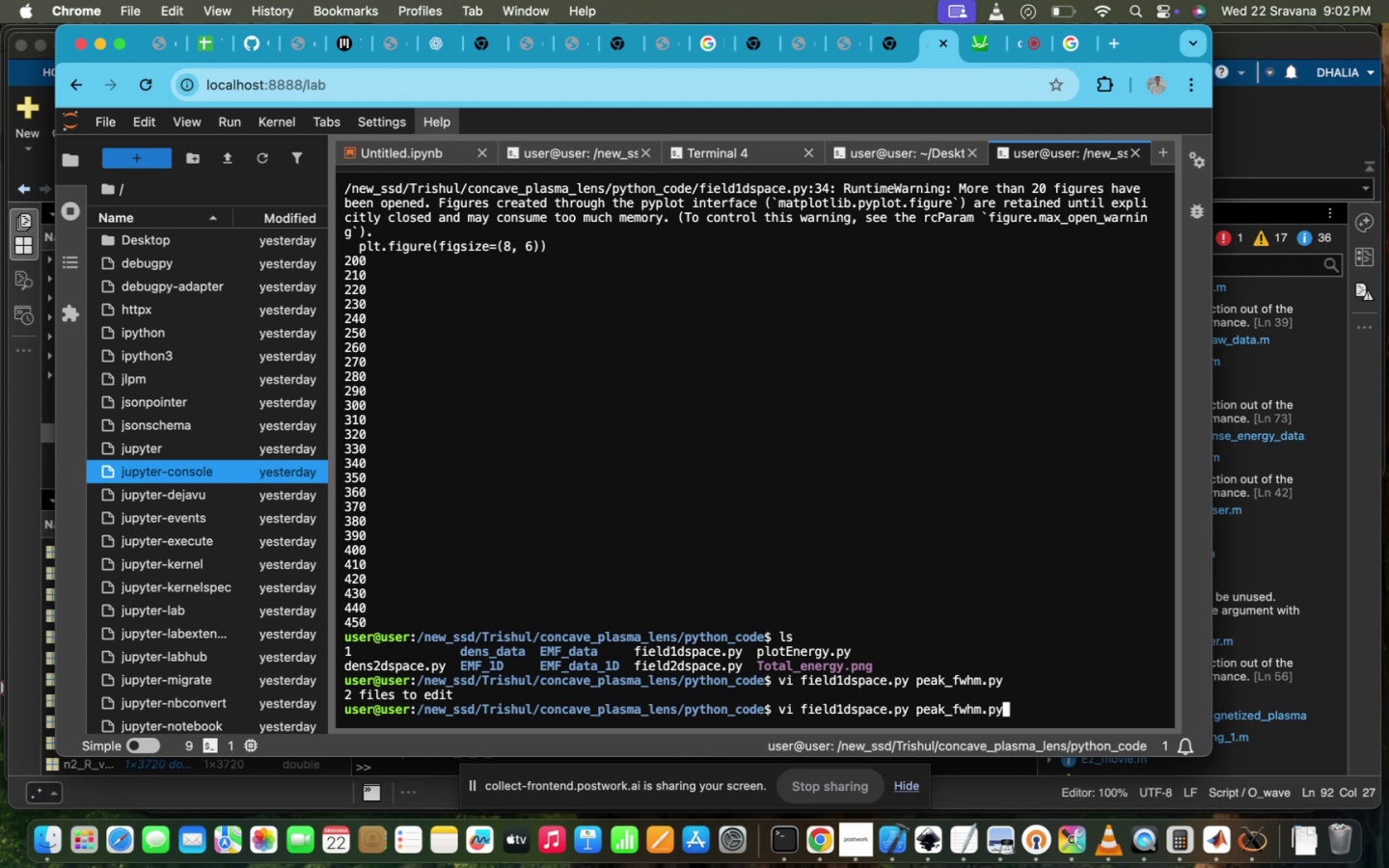 
key(Enter)
 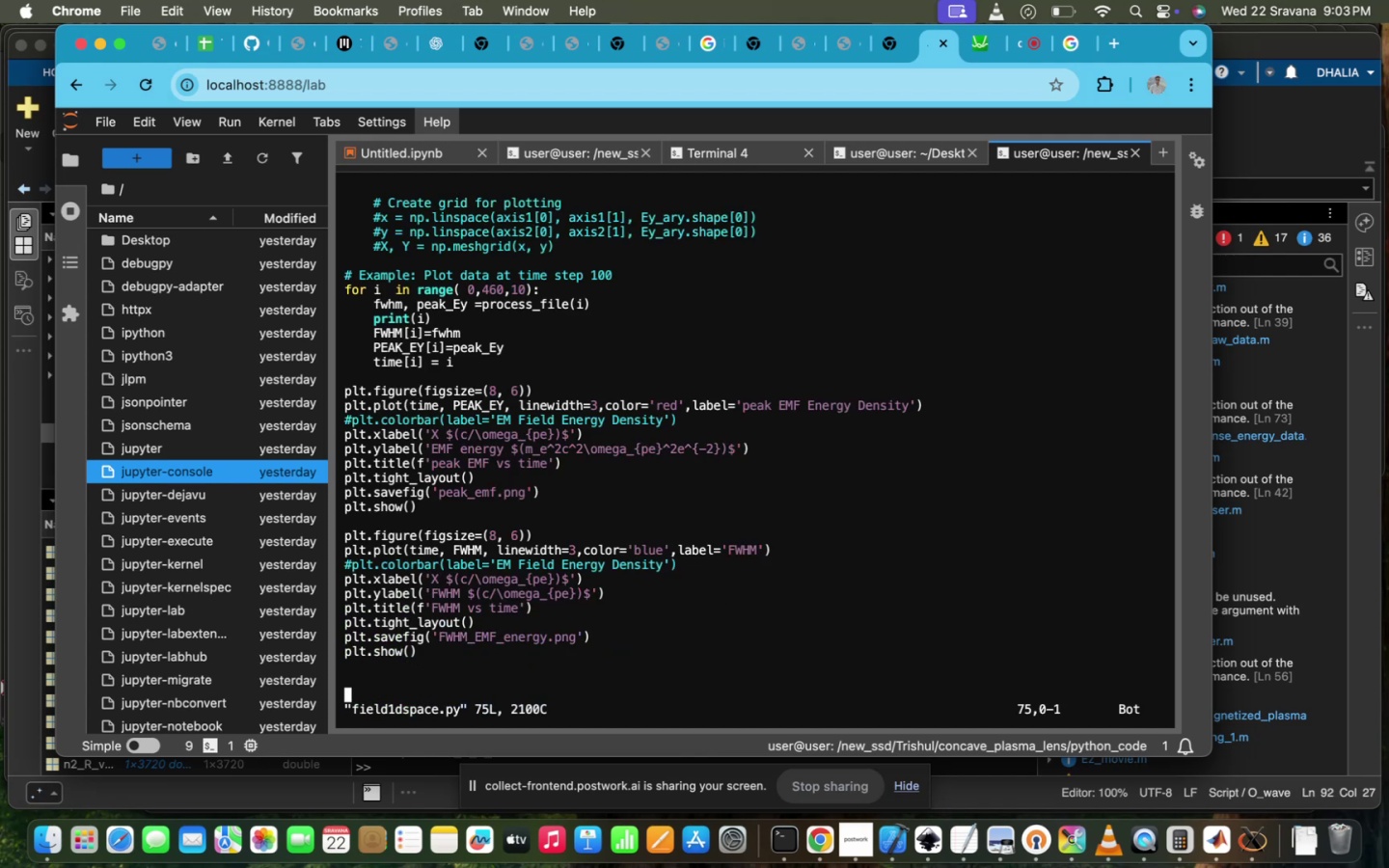 
scroll: coordinate [373, 662], scroll_direction: up, amount: 183.0
 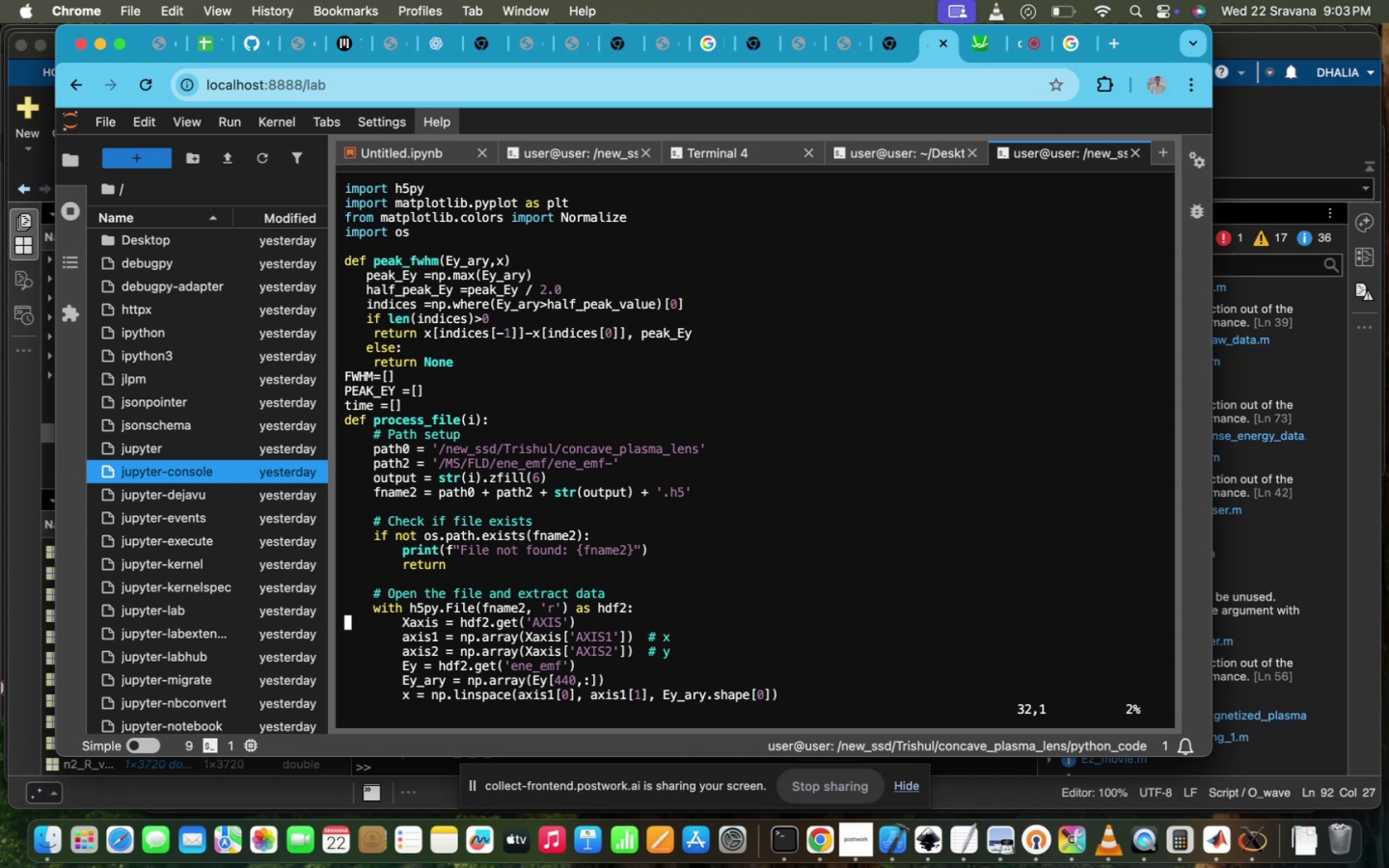 
scroll: coordinate [373, 662], scroll_direction: down, amount: 22.0
 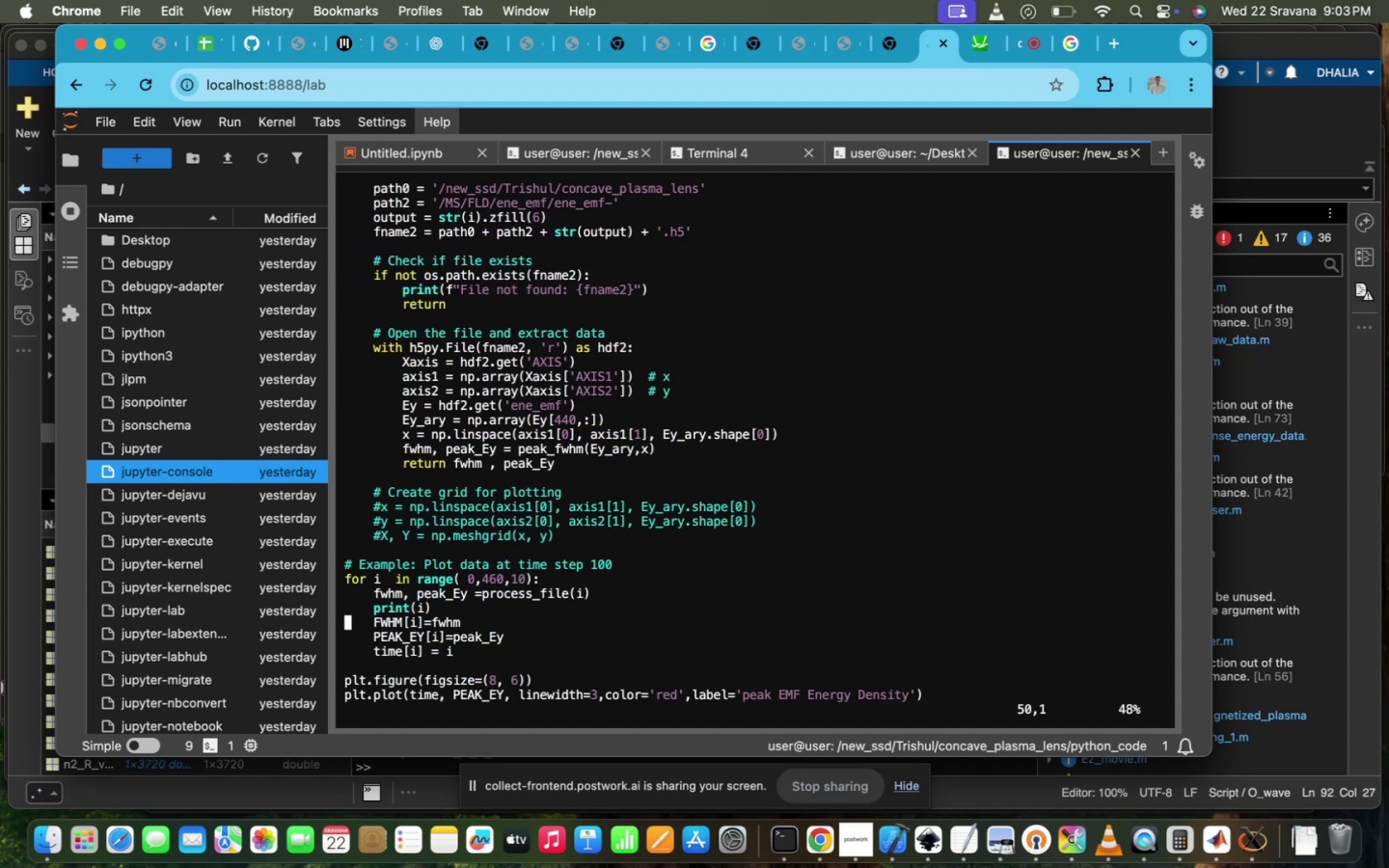 
scroll: coordinate [373, 662], scroll_direction: up, amount: 55.0
 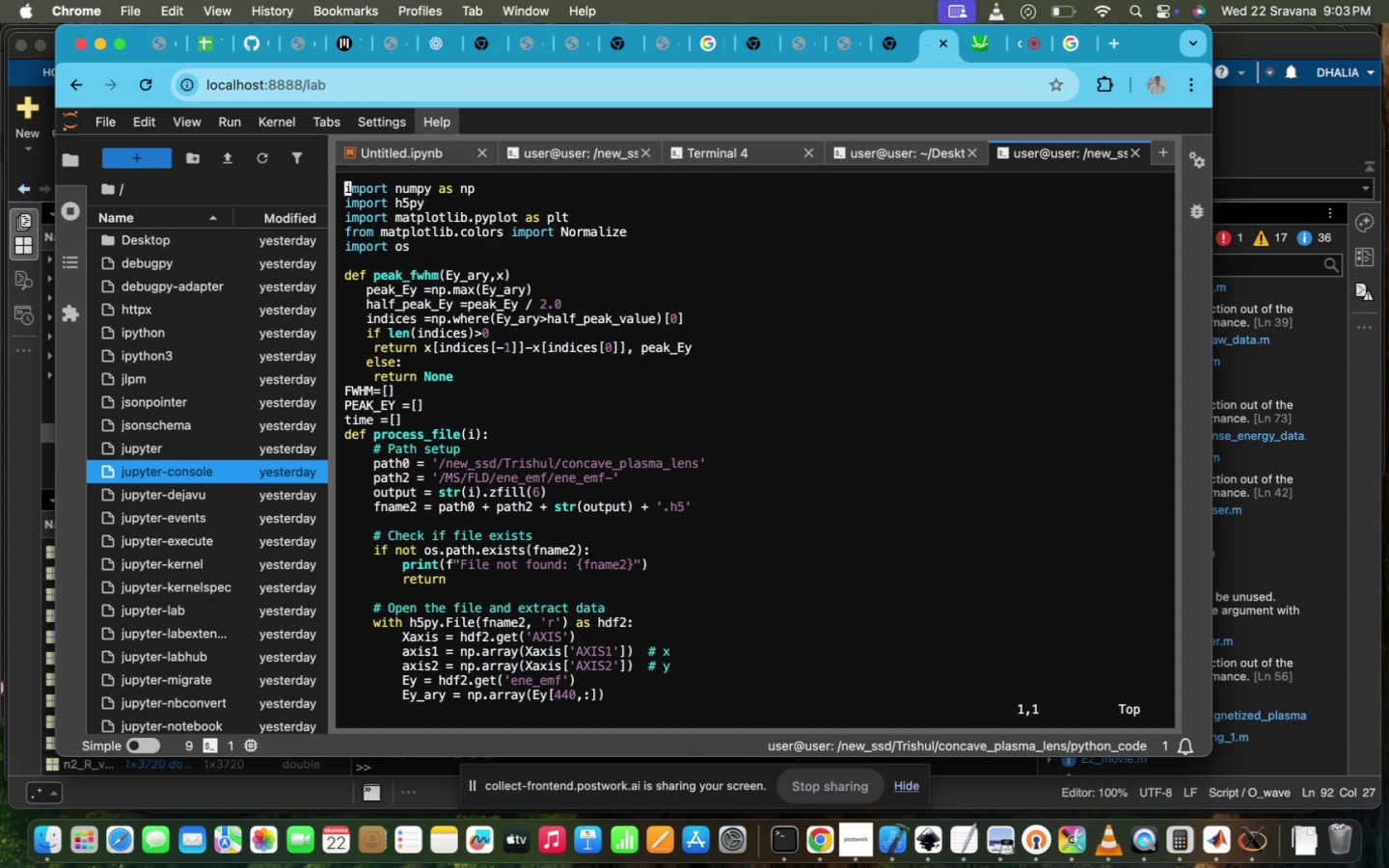 
key(Control+Z)
 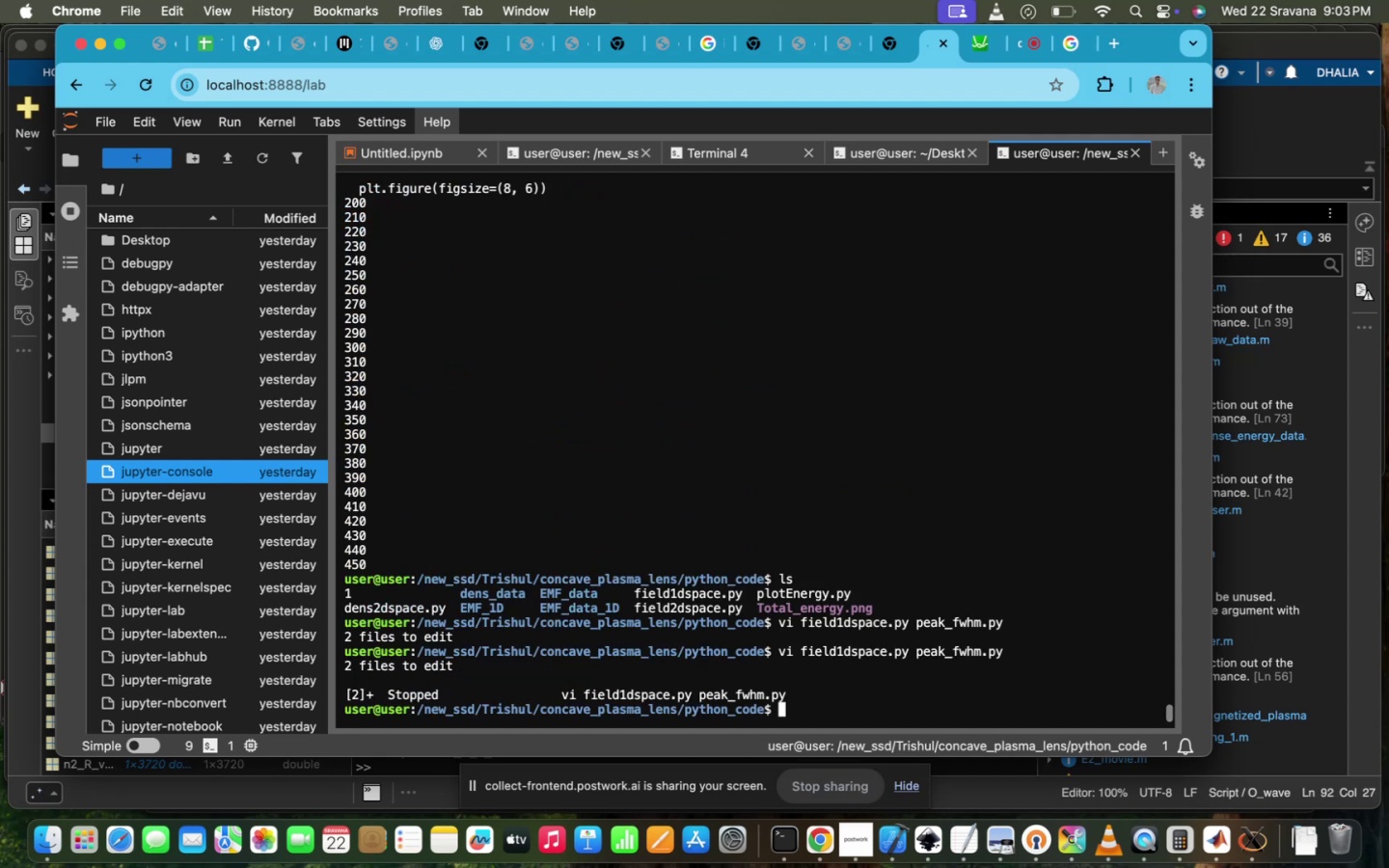 
type(ls)
 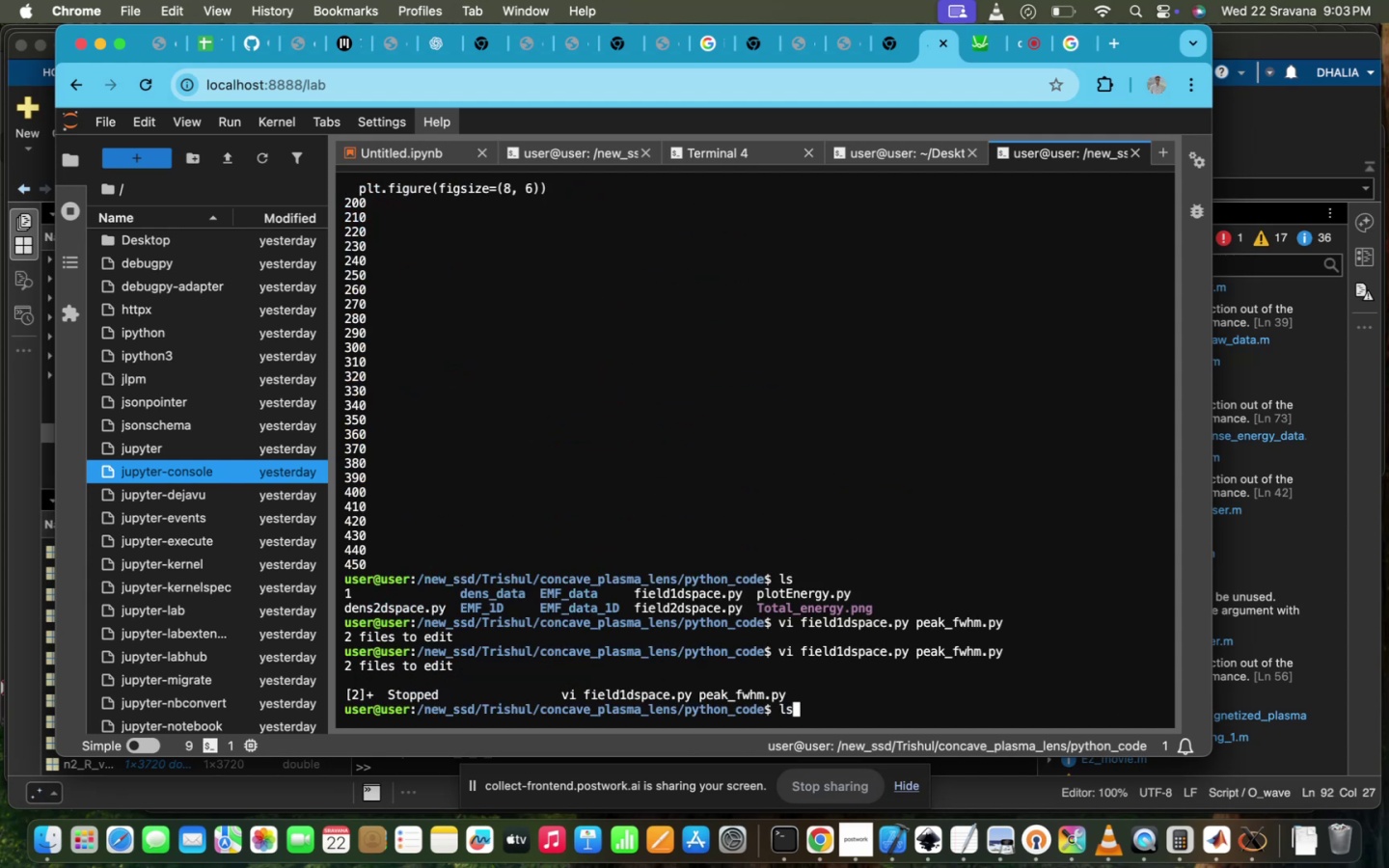 
key(Enter)
 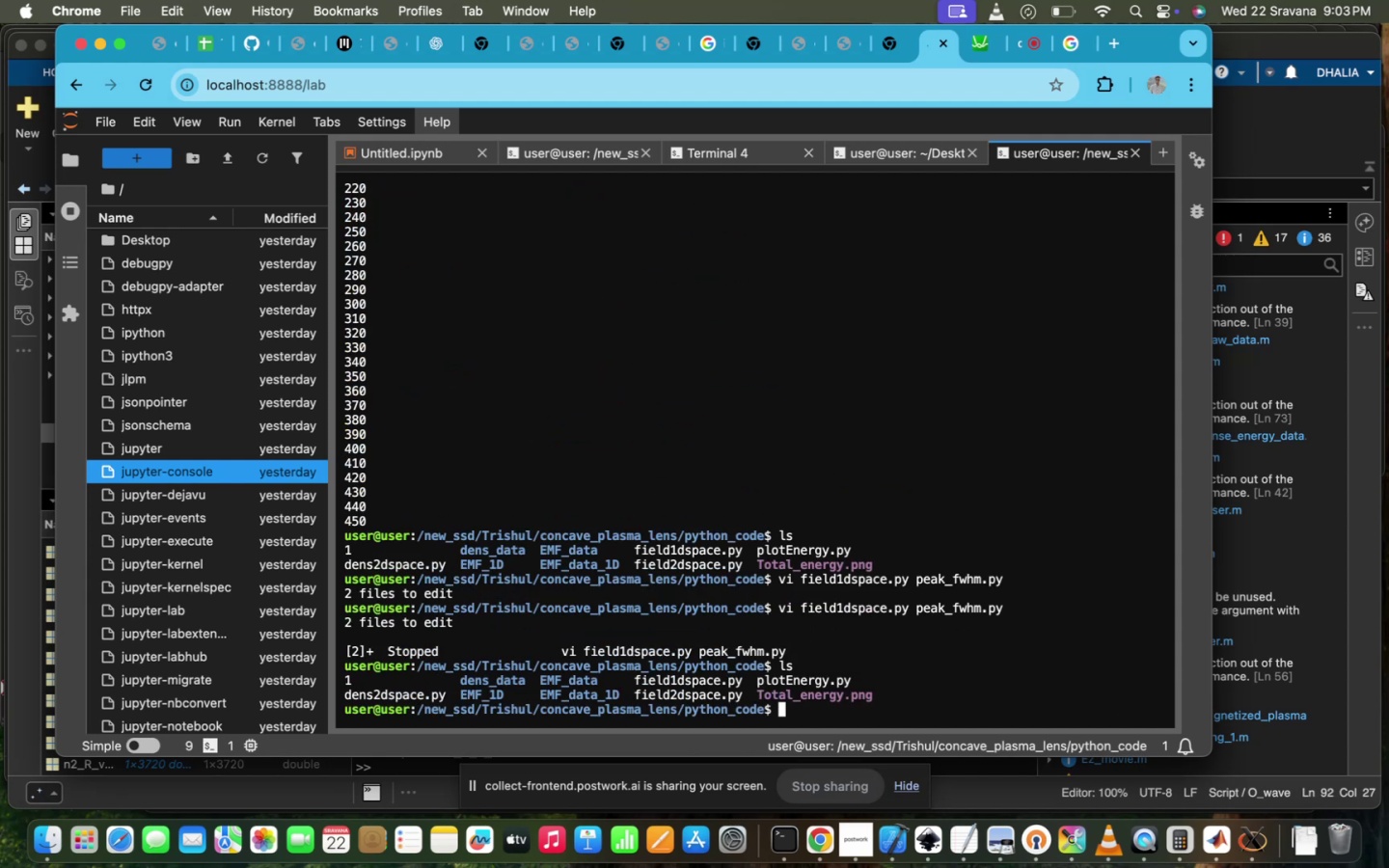 
type(vi fi)
key(Tab)
type(1d)
key(Tab)
 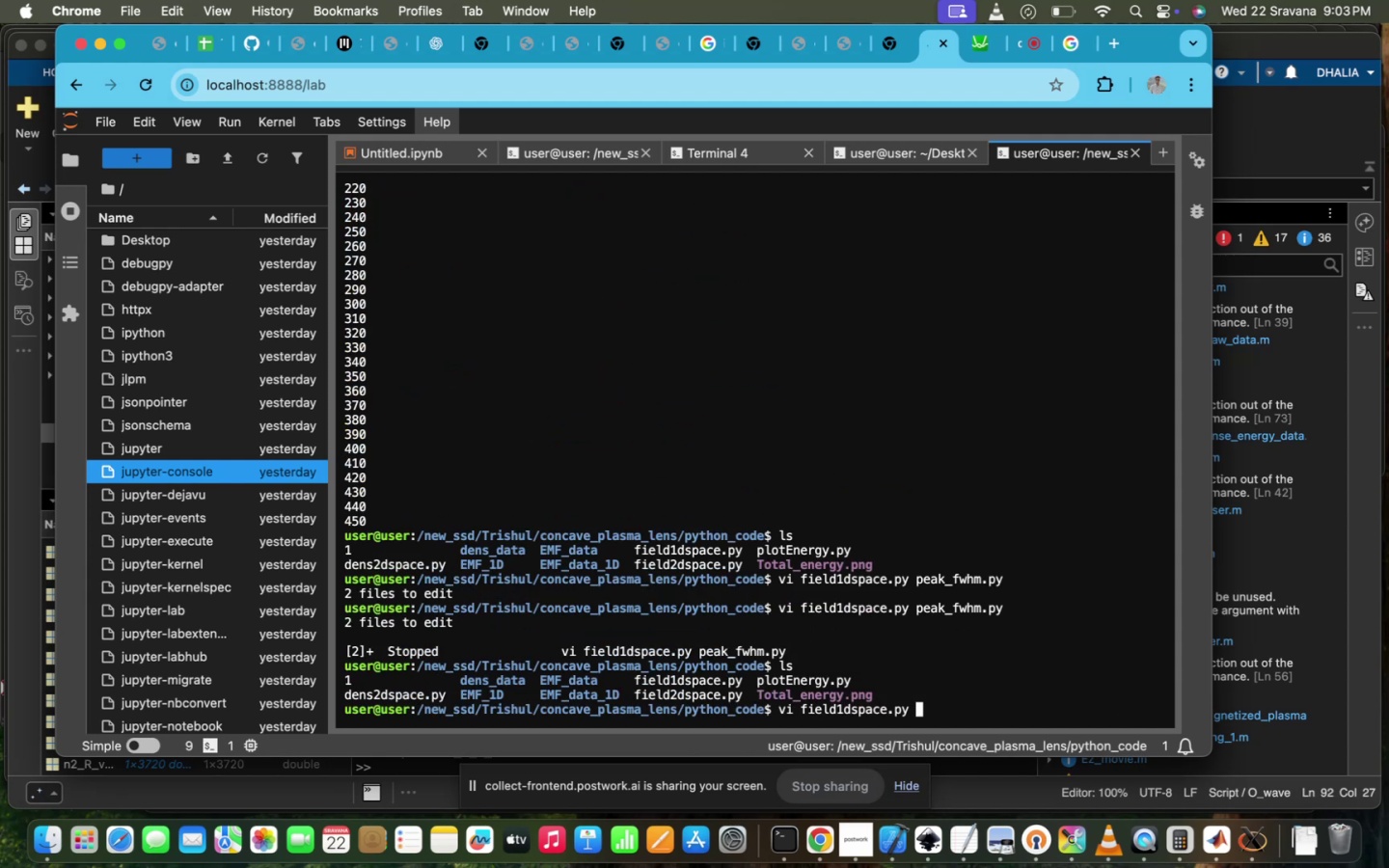 
hold_key(key=Enter, duration=0.59)
 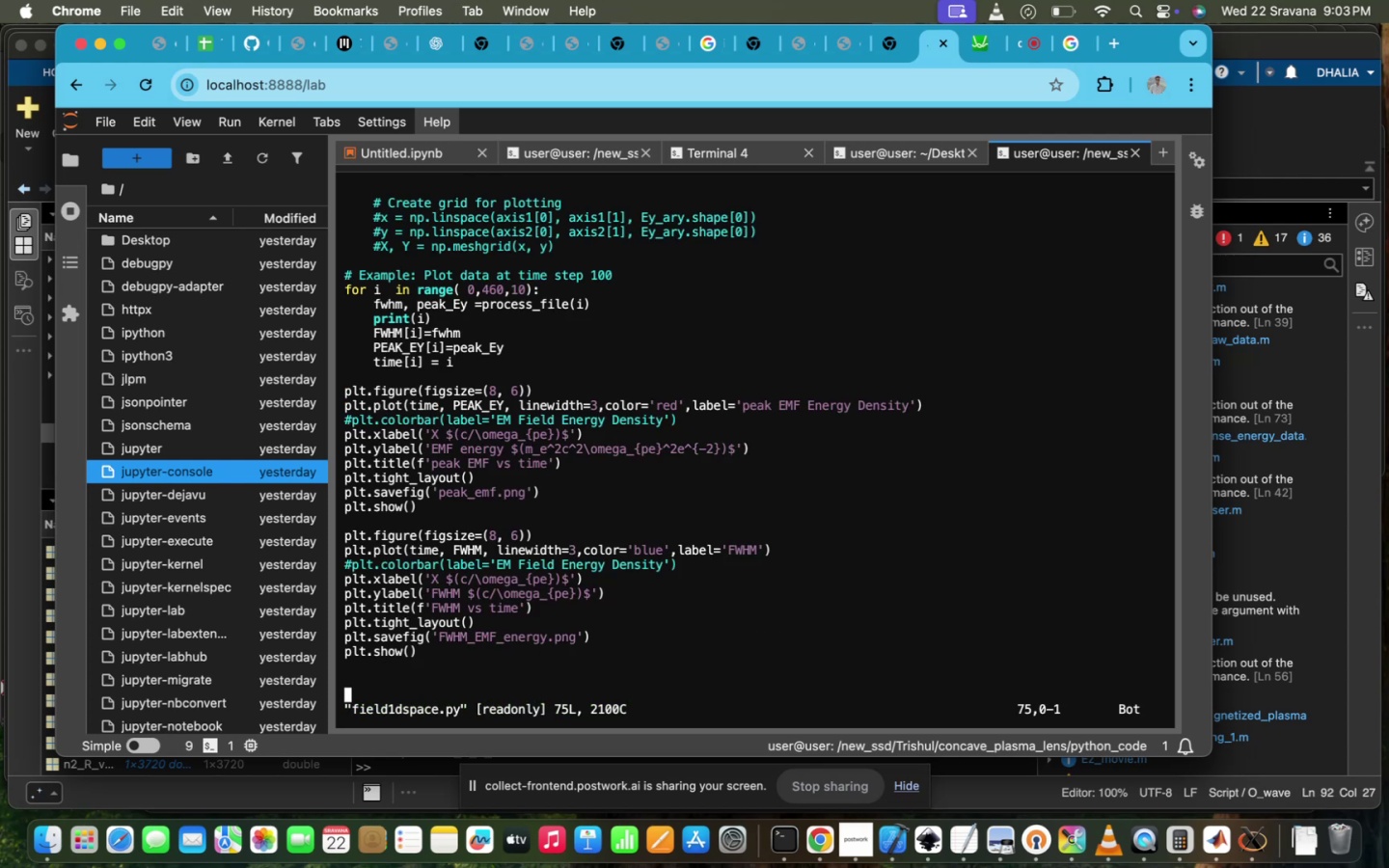 
key(Enter)
 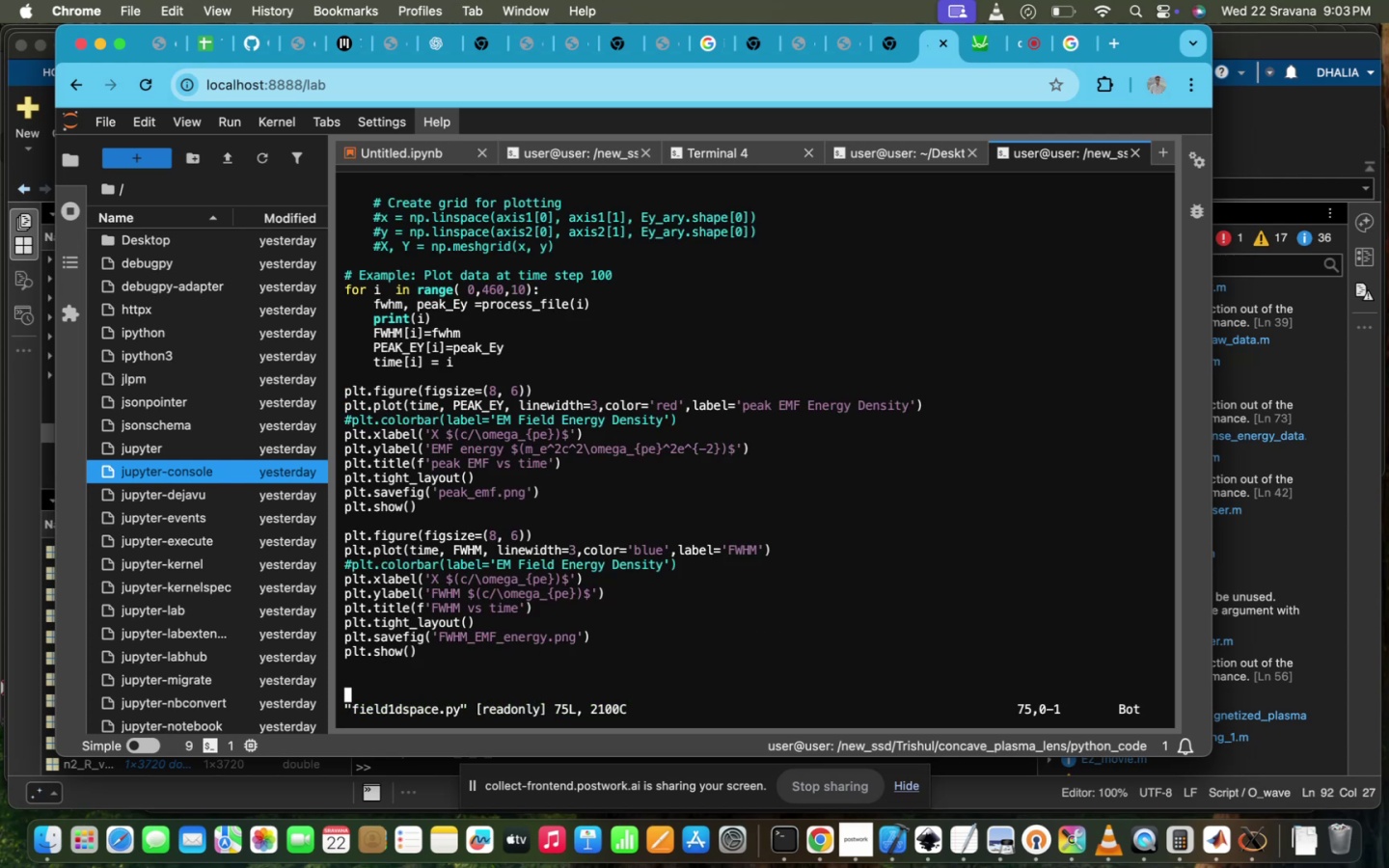 
key(Control+ControlLeft)
 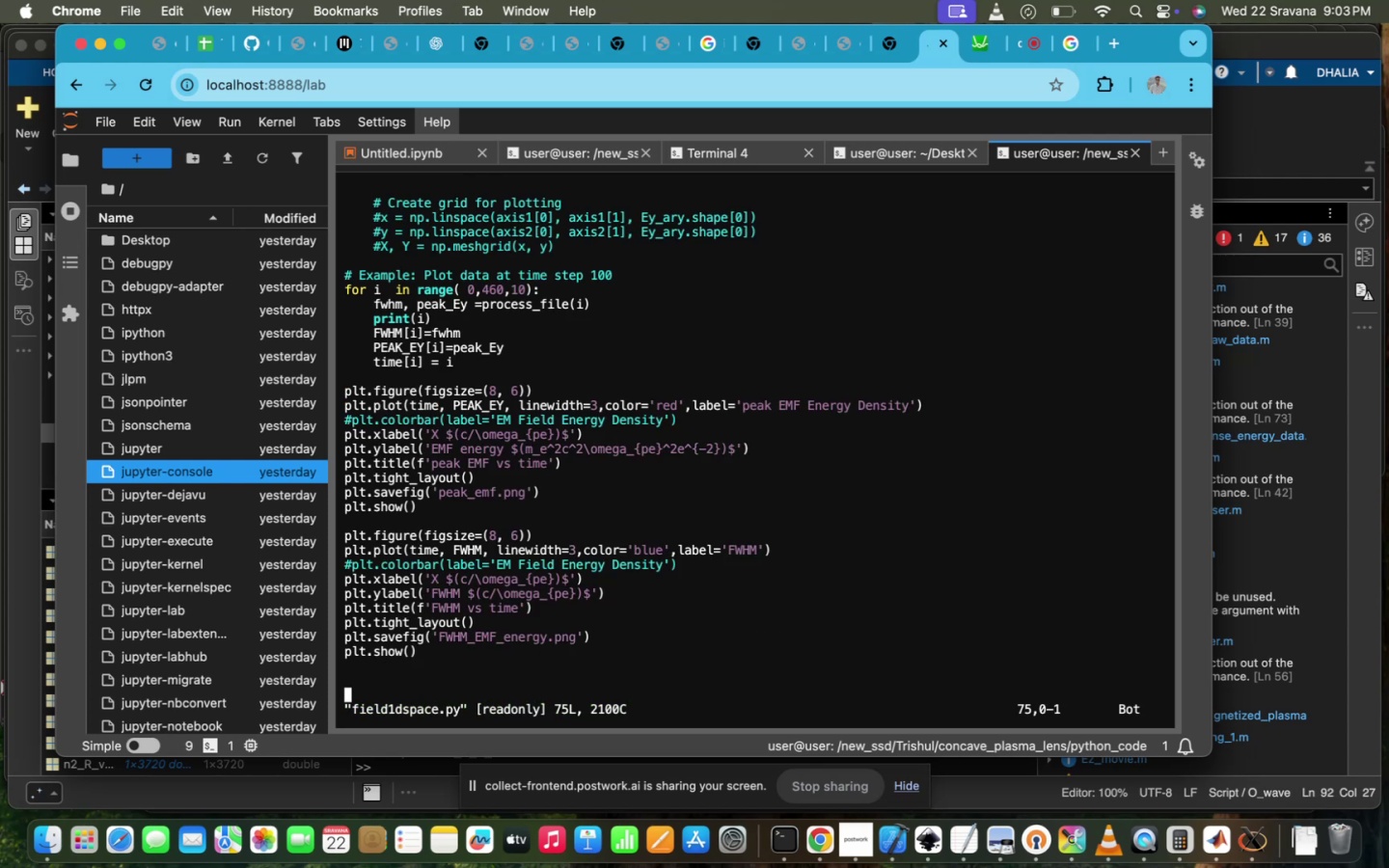 
key(Control+Z)
 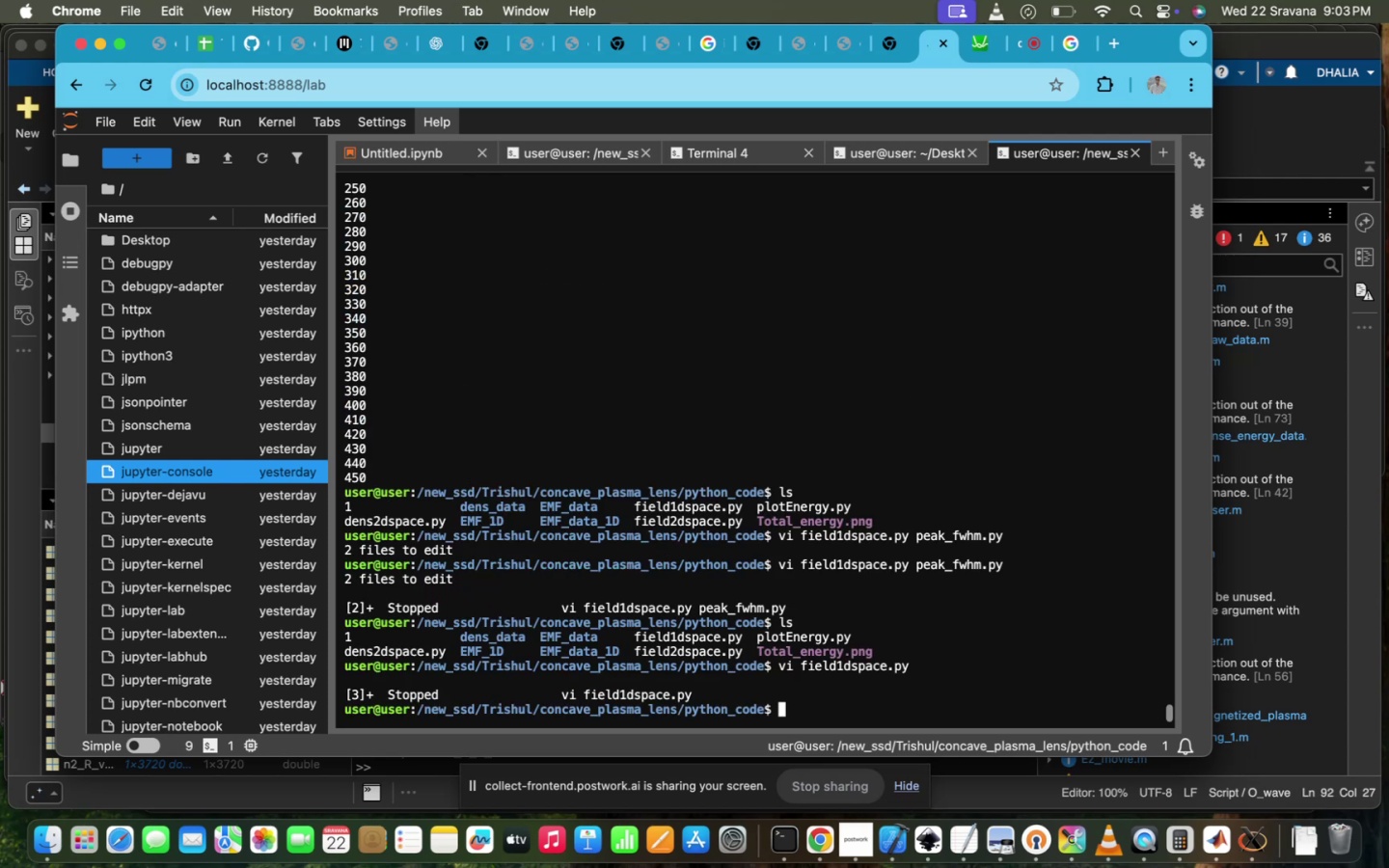 
type(p)
key(Backspace)
key(Backspace)
type(mv fi)
key(Tab)
type(1peak)
key(Tab)
type(_fwhm.)
 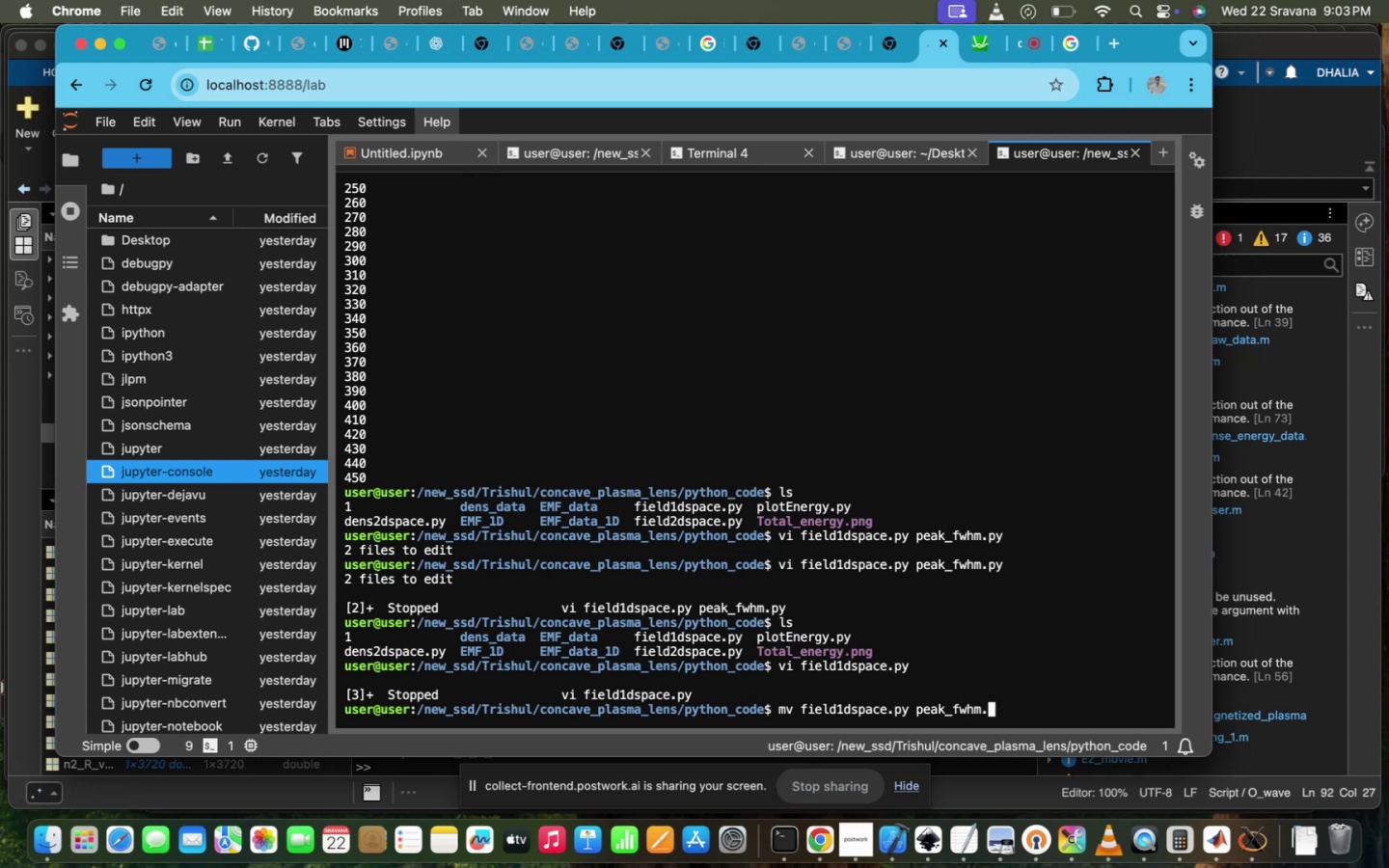 
wait(7.18)
 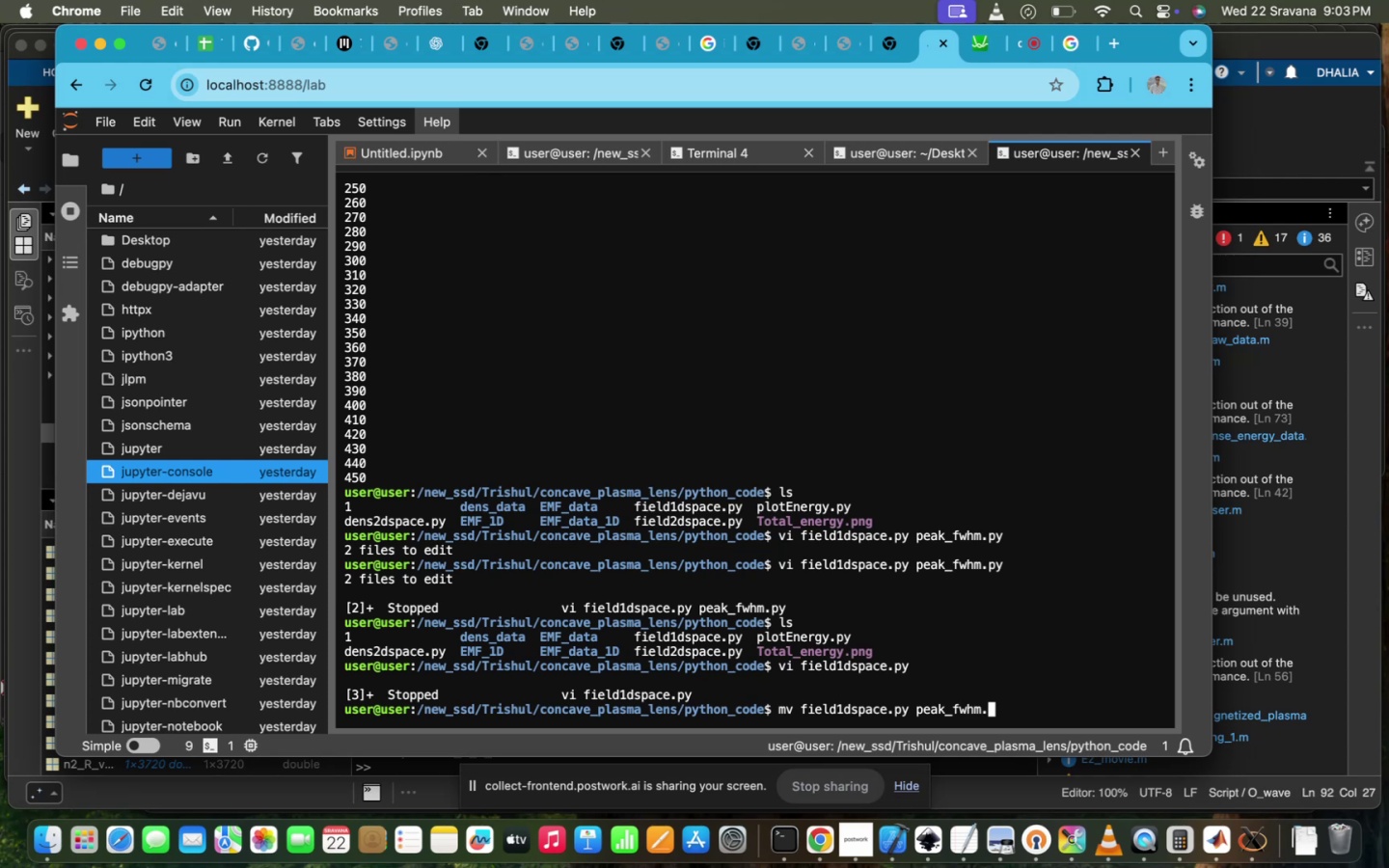 
type(py)
 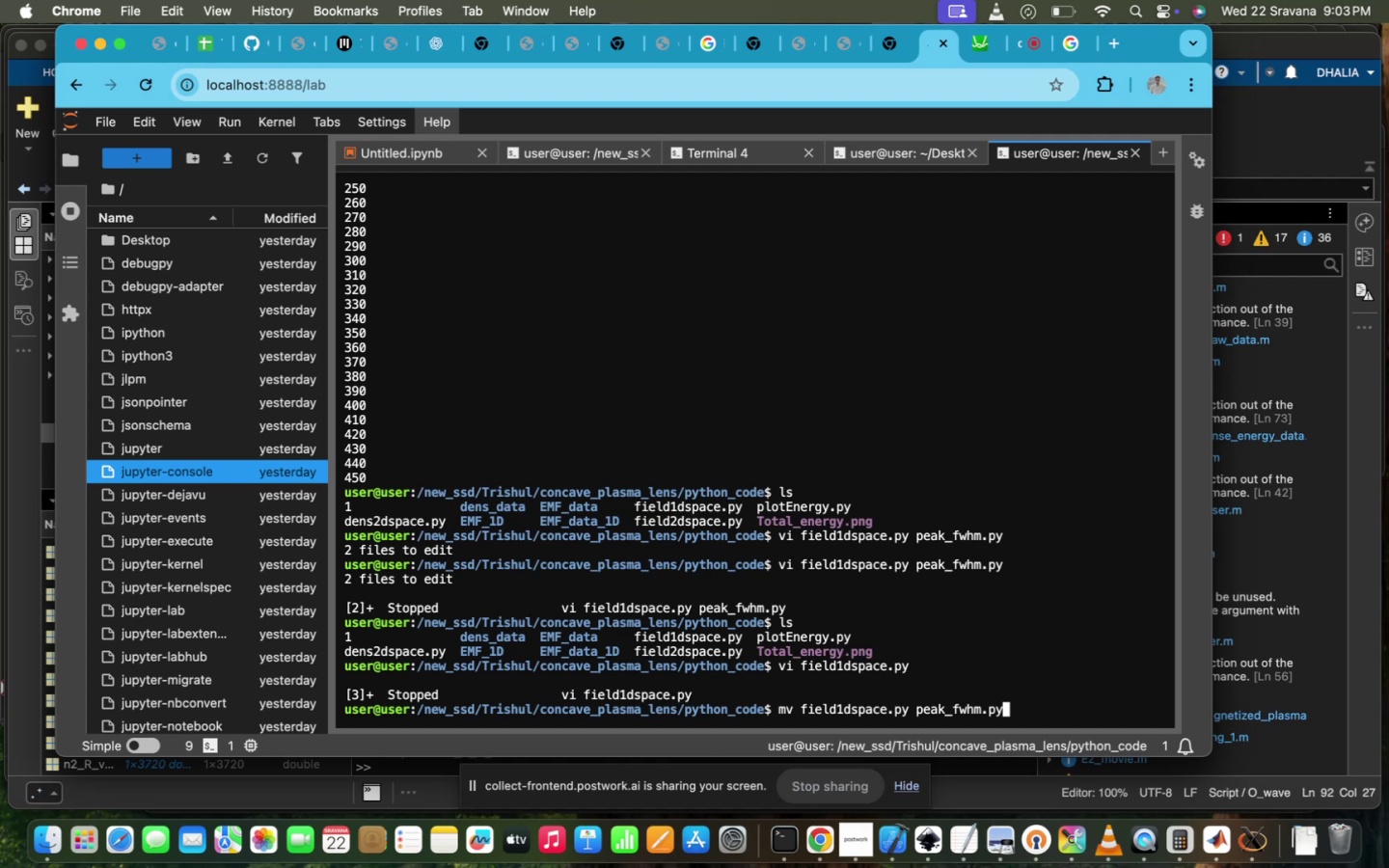 
wait(9.46)
 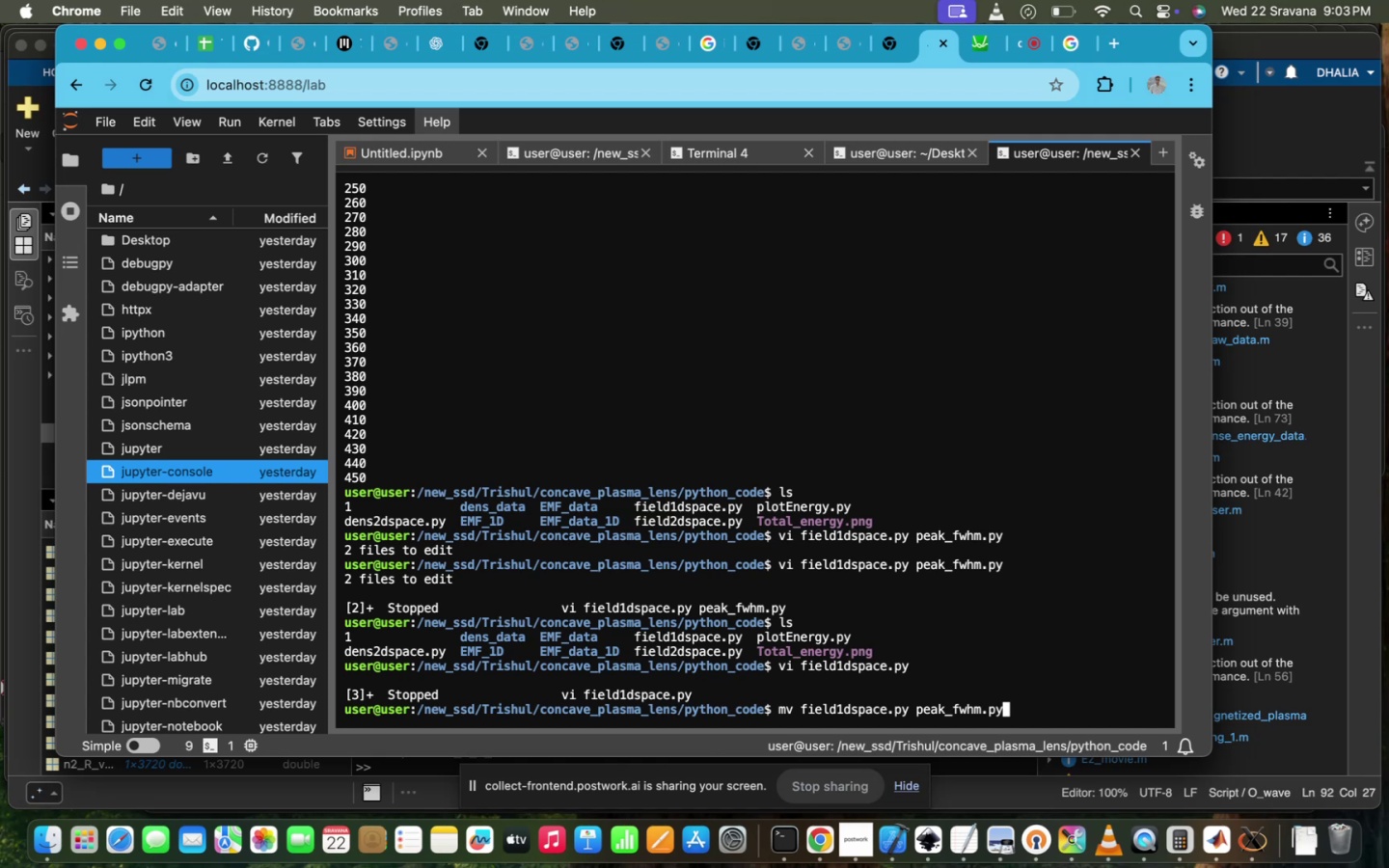 
key(Enter)
 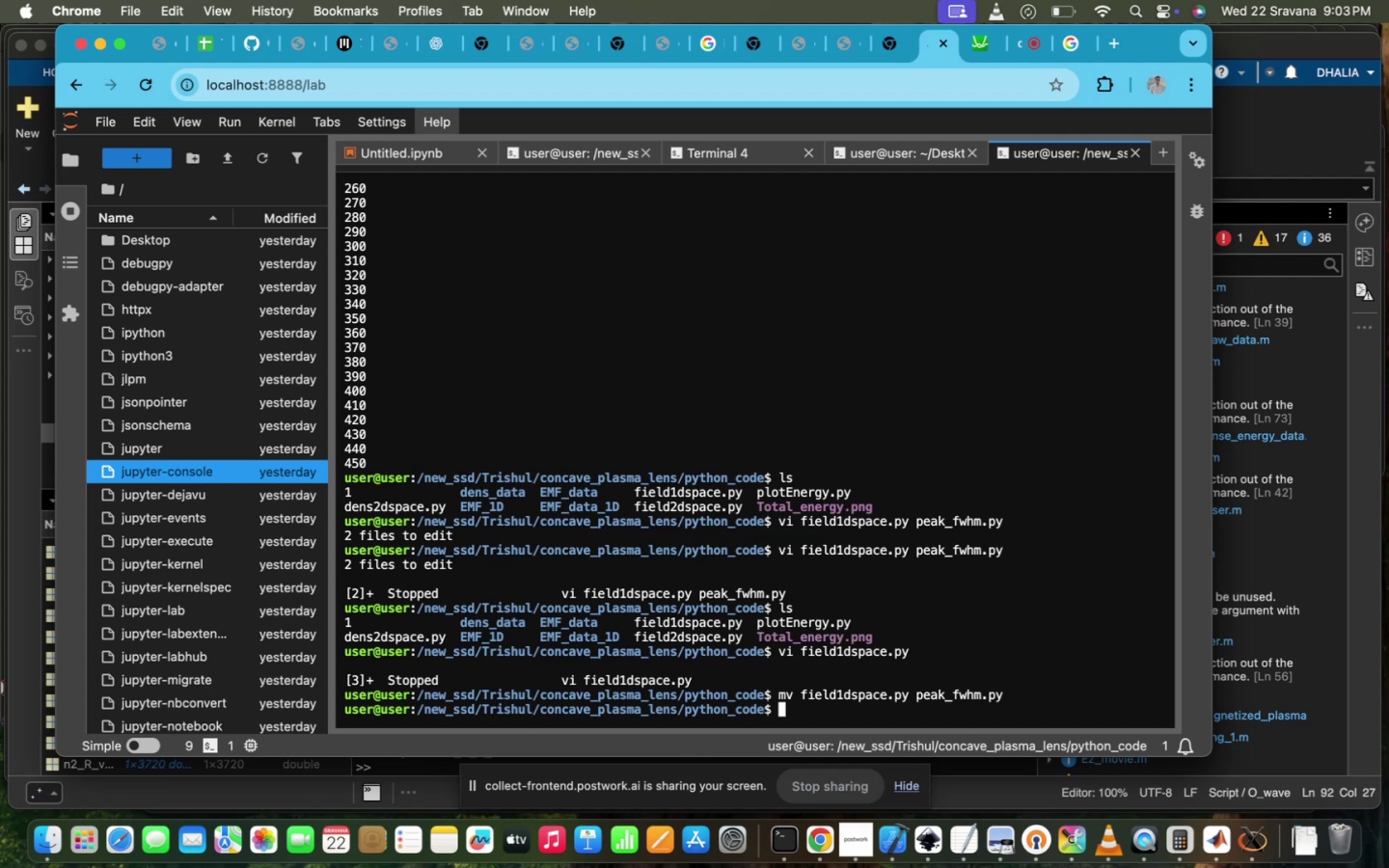 
type(vi )
key(Backspace)
key(Backspace)
key(Backspace)
type(pyt)
key(Tab)
type(h)
key(Tab)
type(3 p)
key(Tab)
type(e)
key(Tab)
 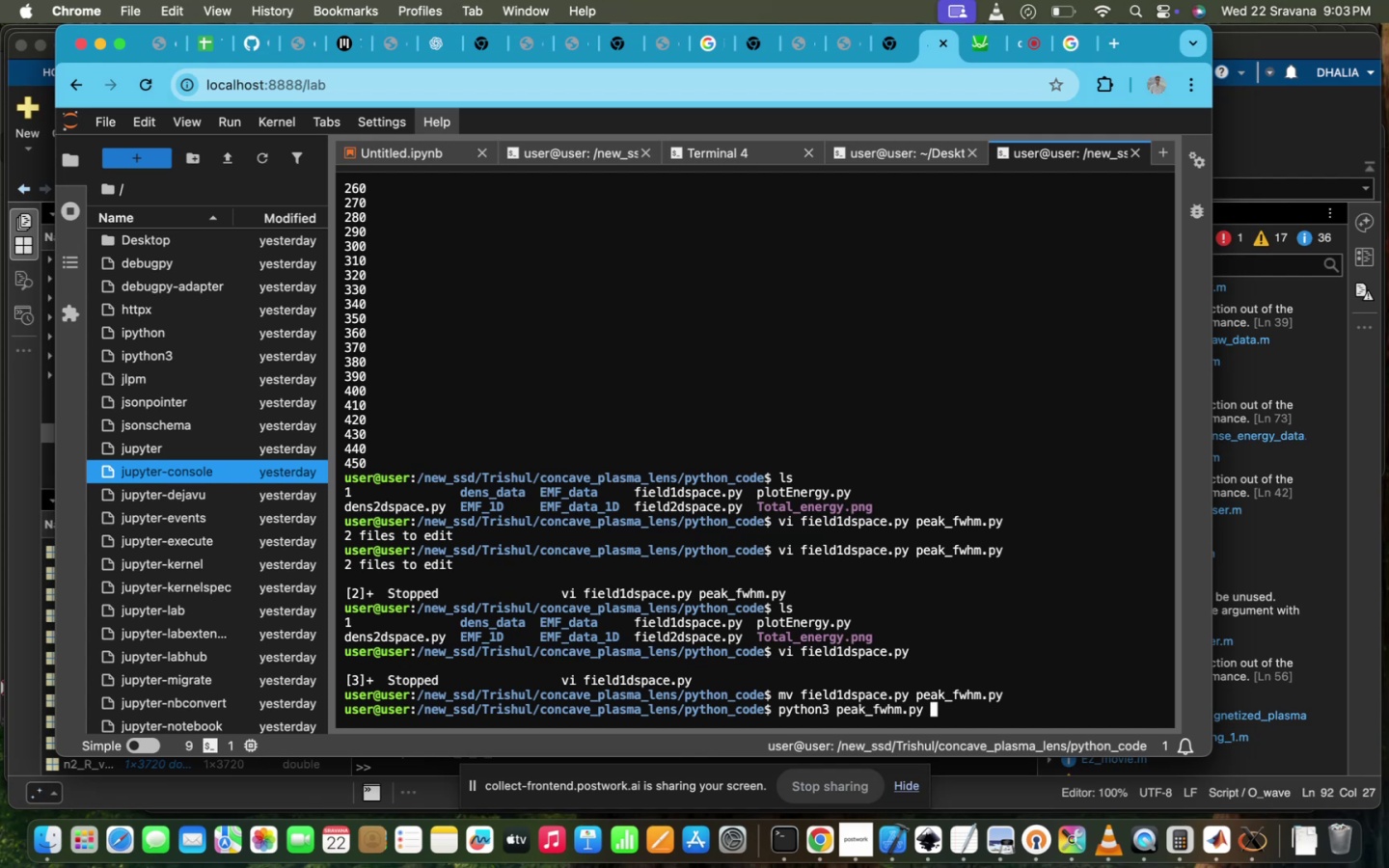 
key(Enter)
 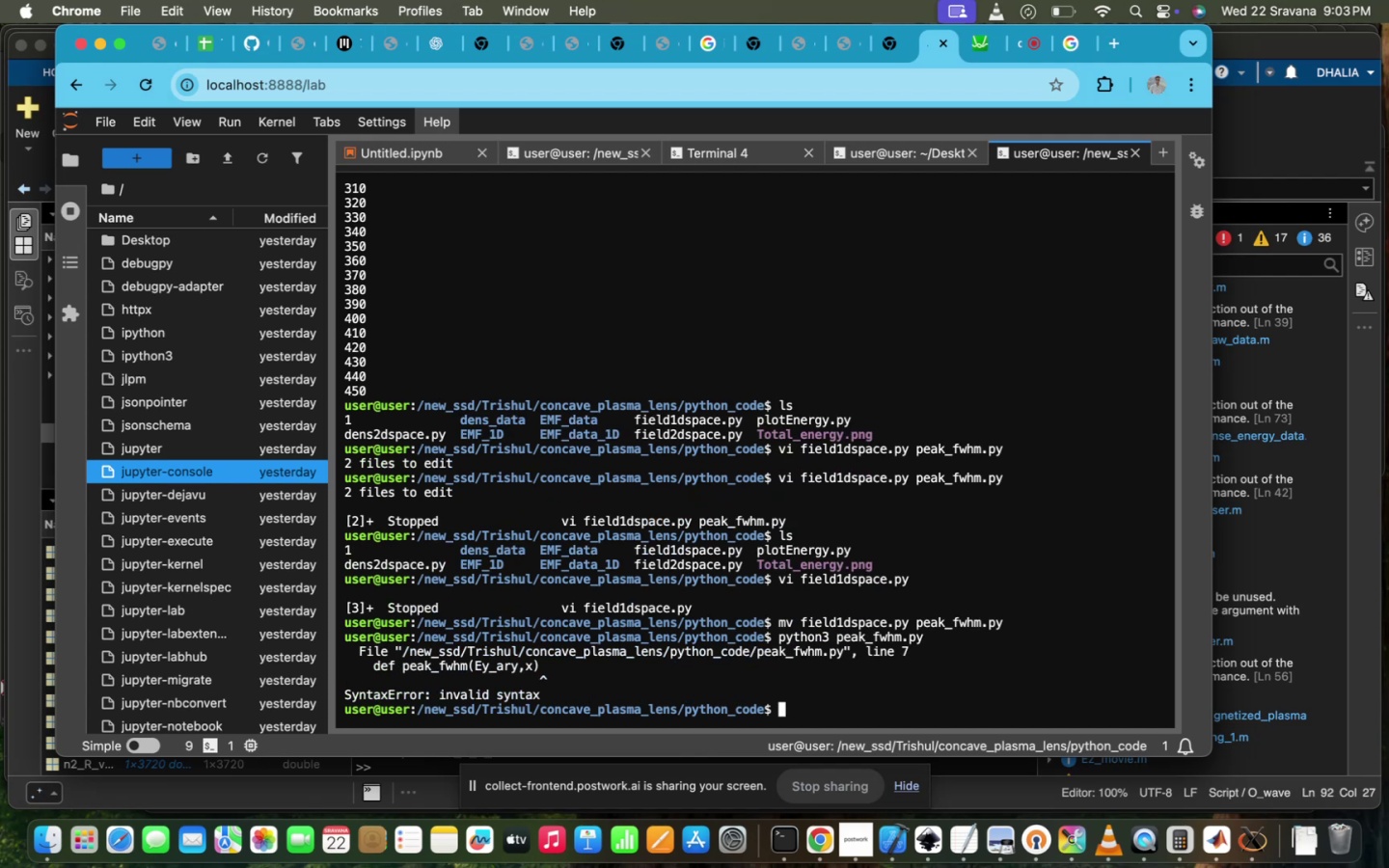 
key(ArrowUp)
 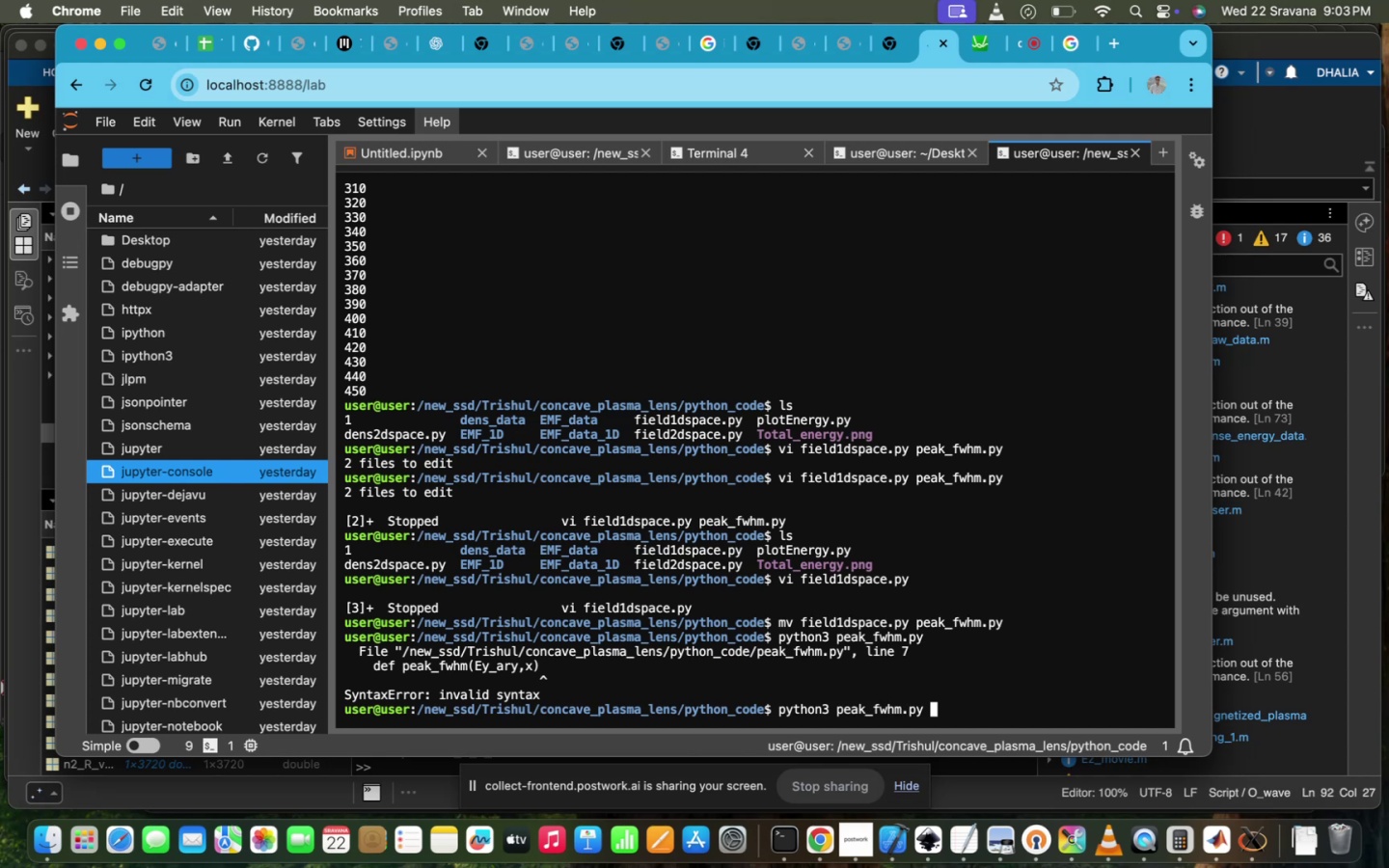 
key(ArrowUp)
 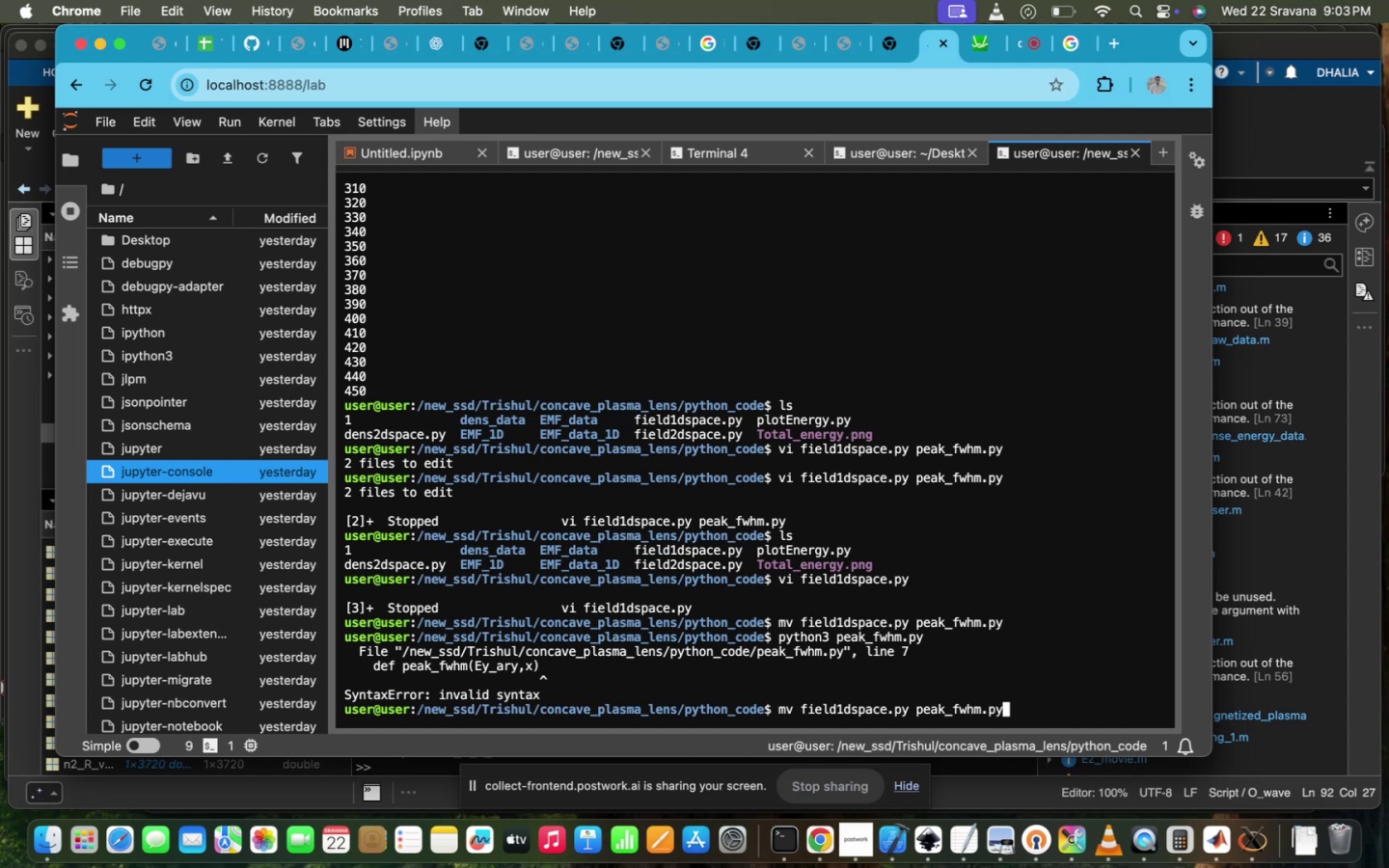 
key(ArrowUp)
 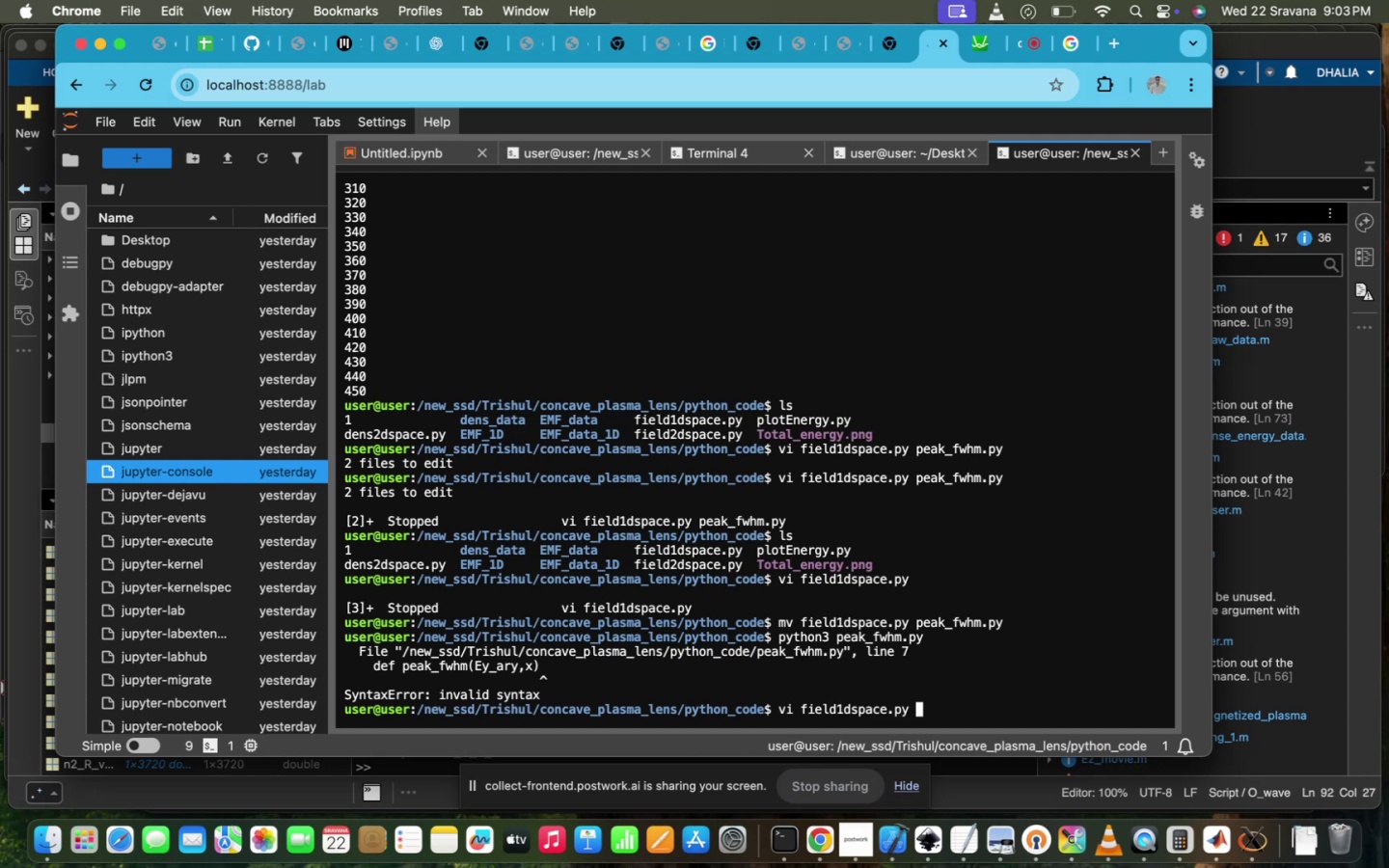 
key(ArrowUp)
 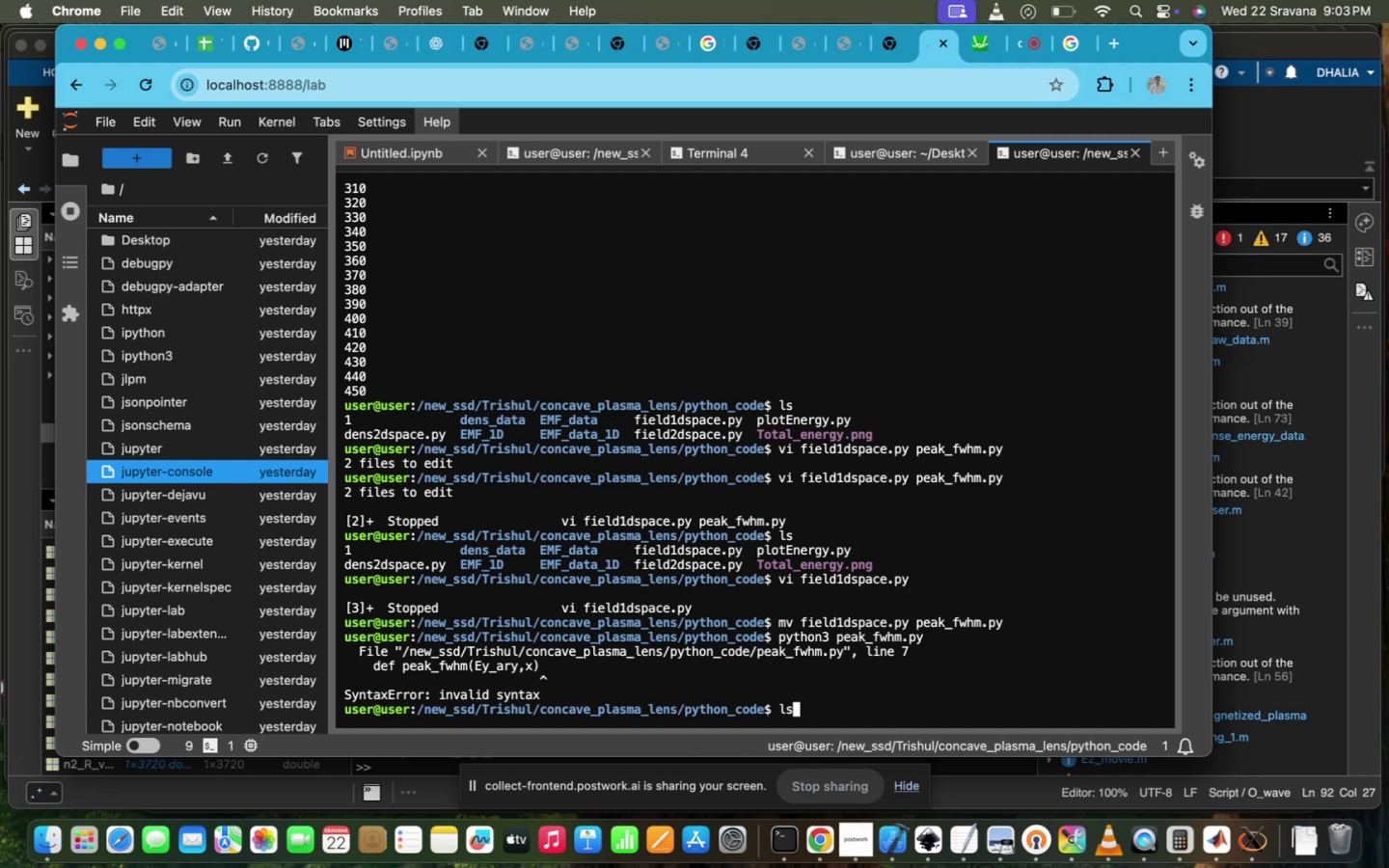 
key(Backspace)
key(Backspace)
type(vi p)
key(Tab)
type(e)
key(Tab)
 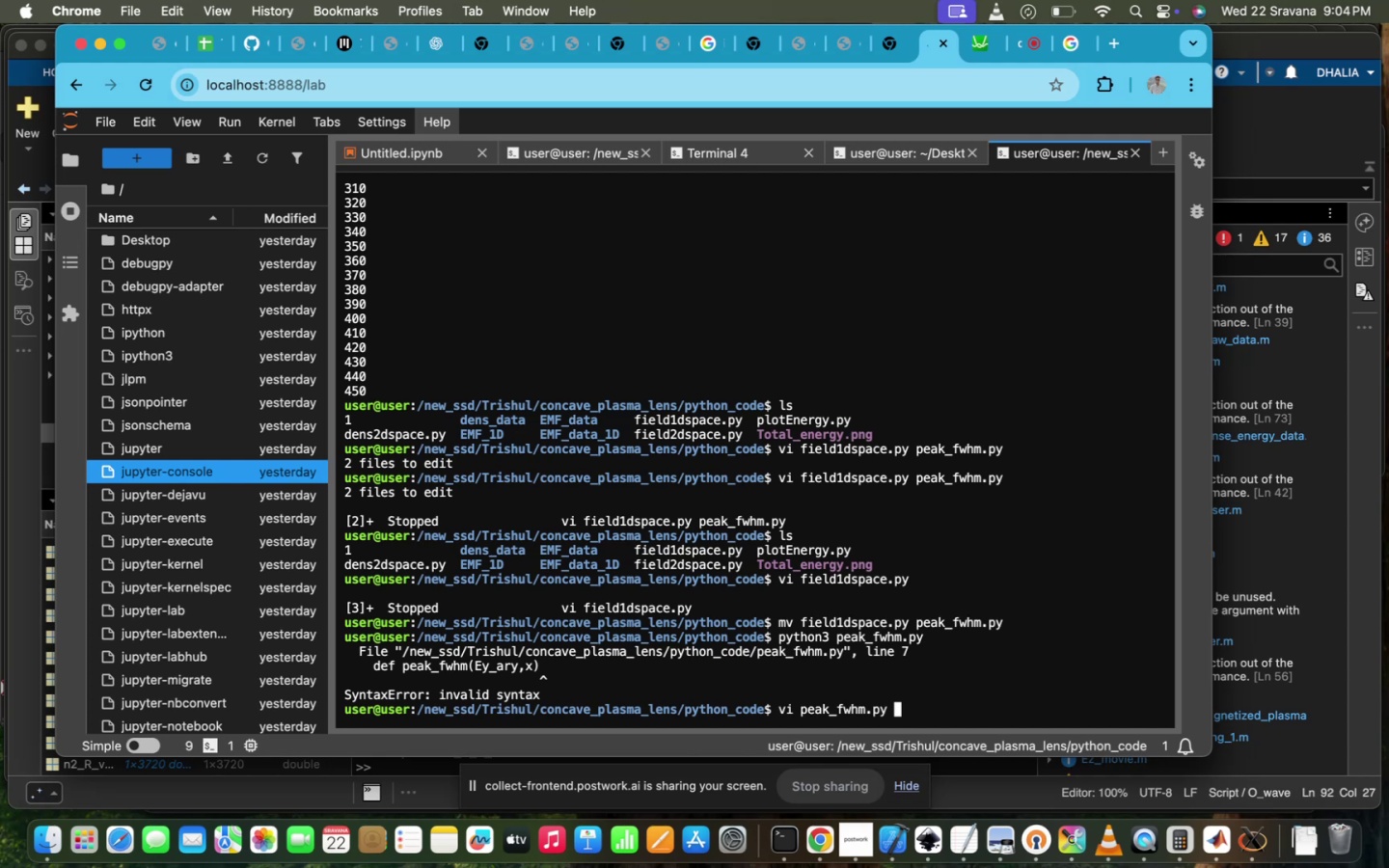 
hold_key(key=Enter, duration=0.5)
 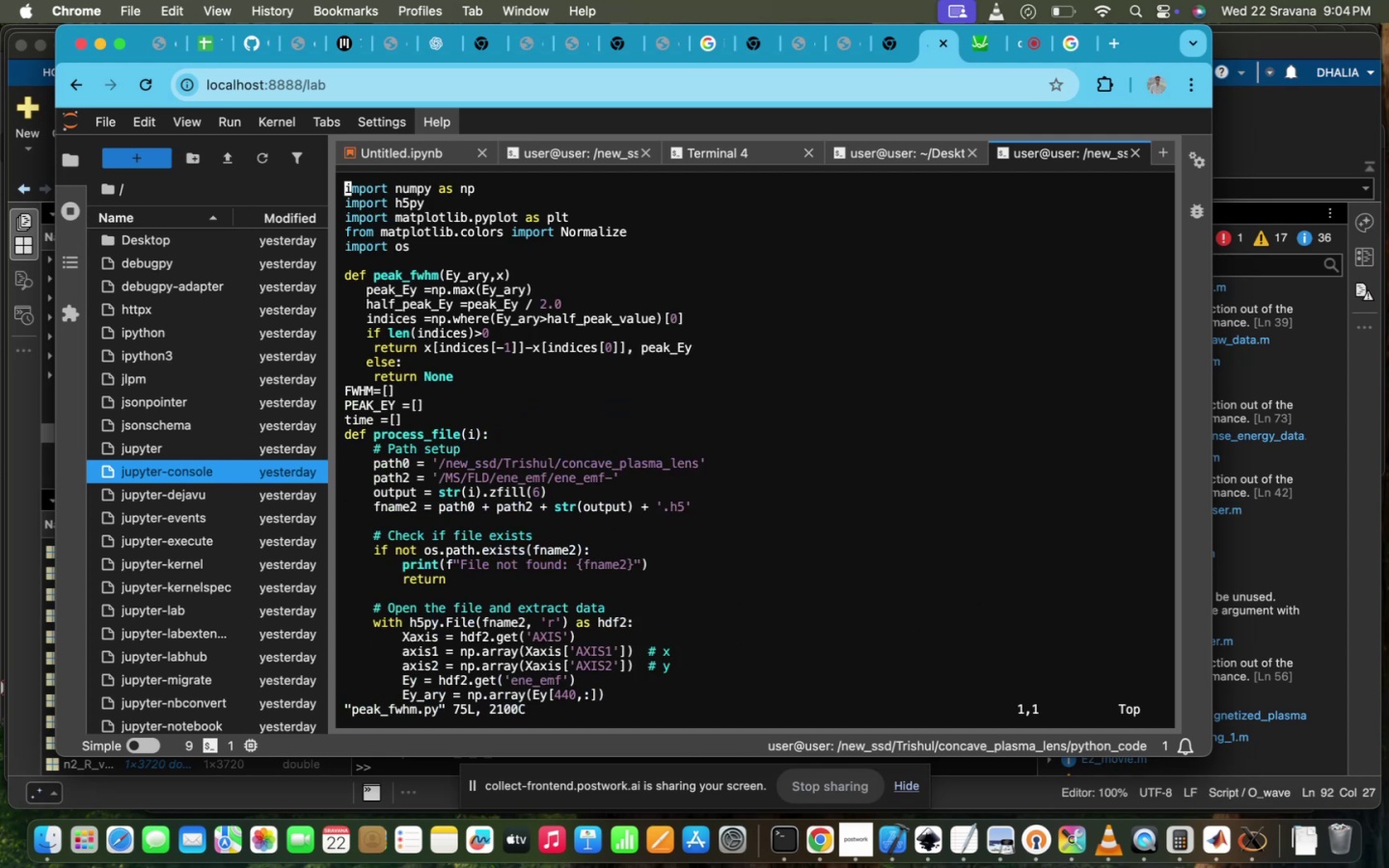 
scroll: coordinate [373, 662], scroll_direction: down, amount: 8.0
 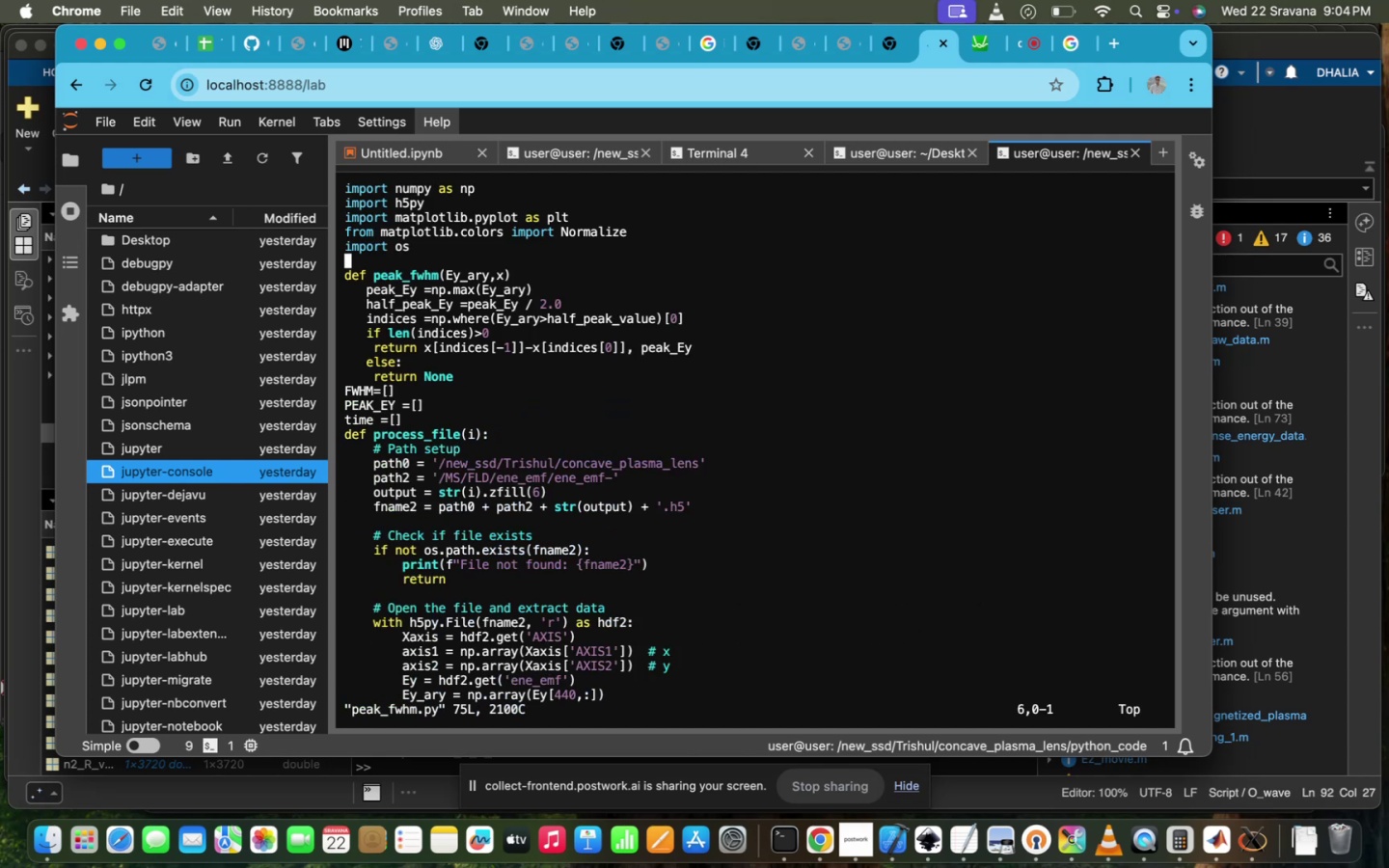 
key(ArrowDown)
 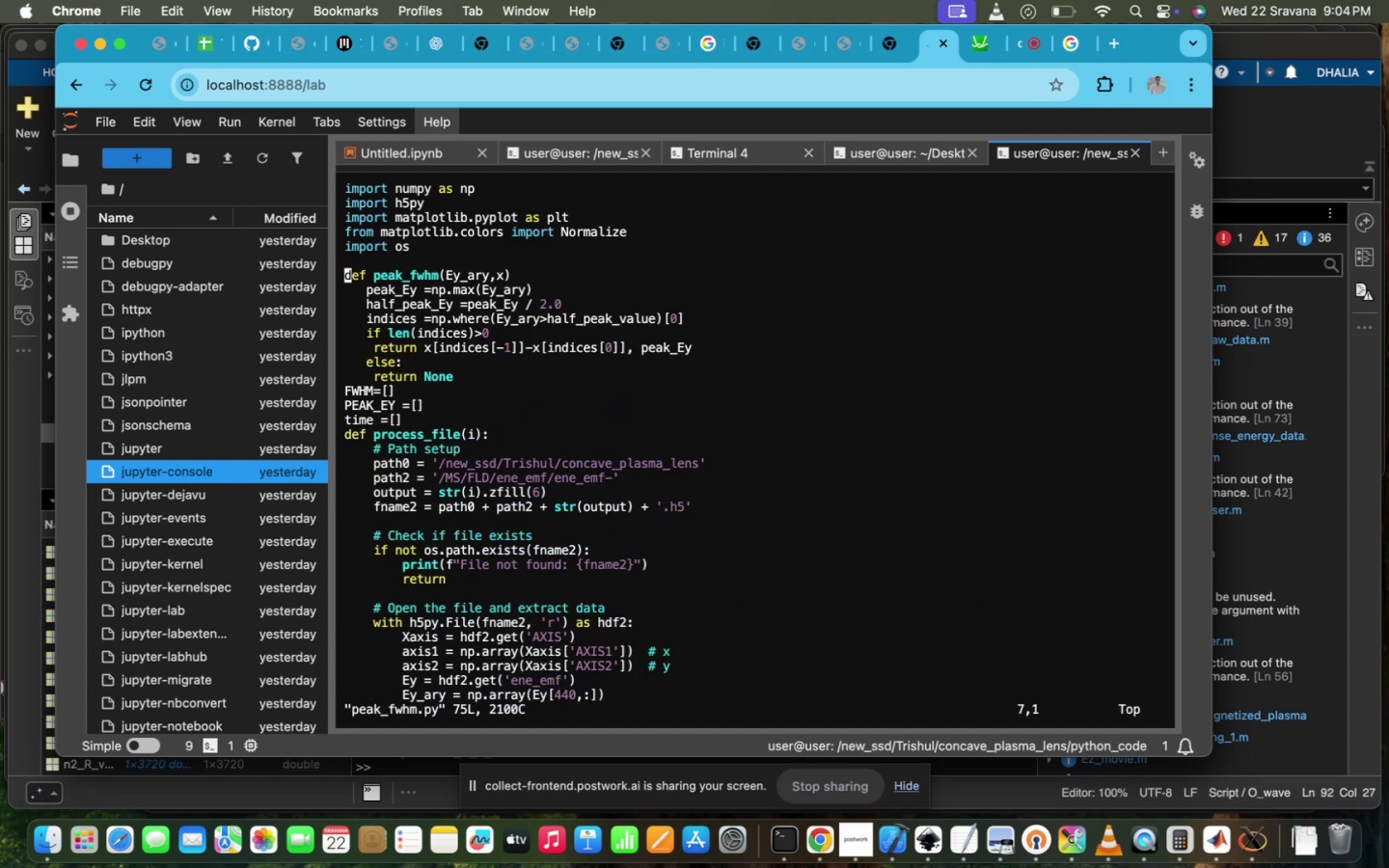 
hold_key(key=ArrowRight, duration=1.5)
 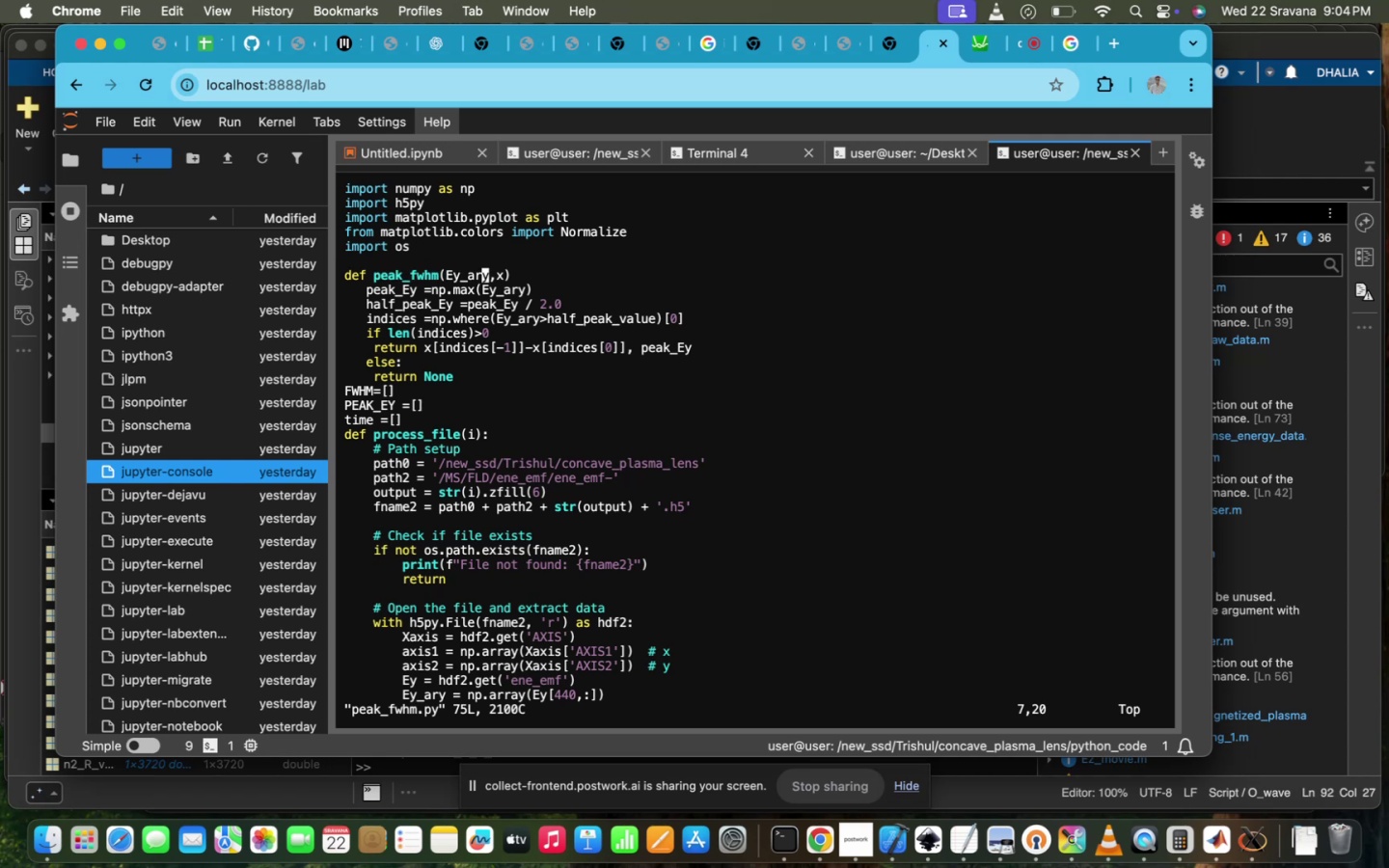 
hold_key(key=ArrowRight, duration=0.84)
 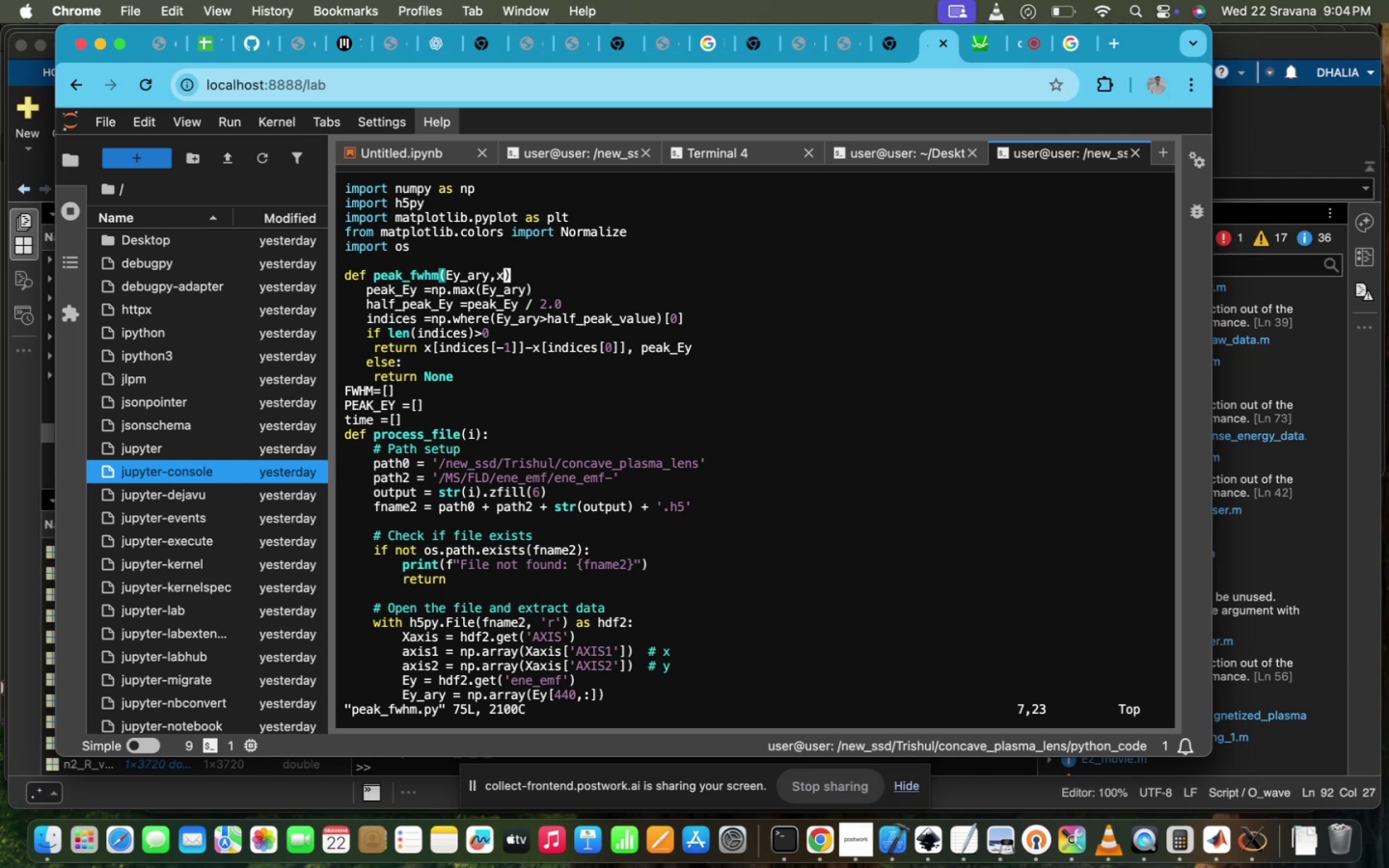 
key(I)
 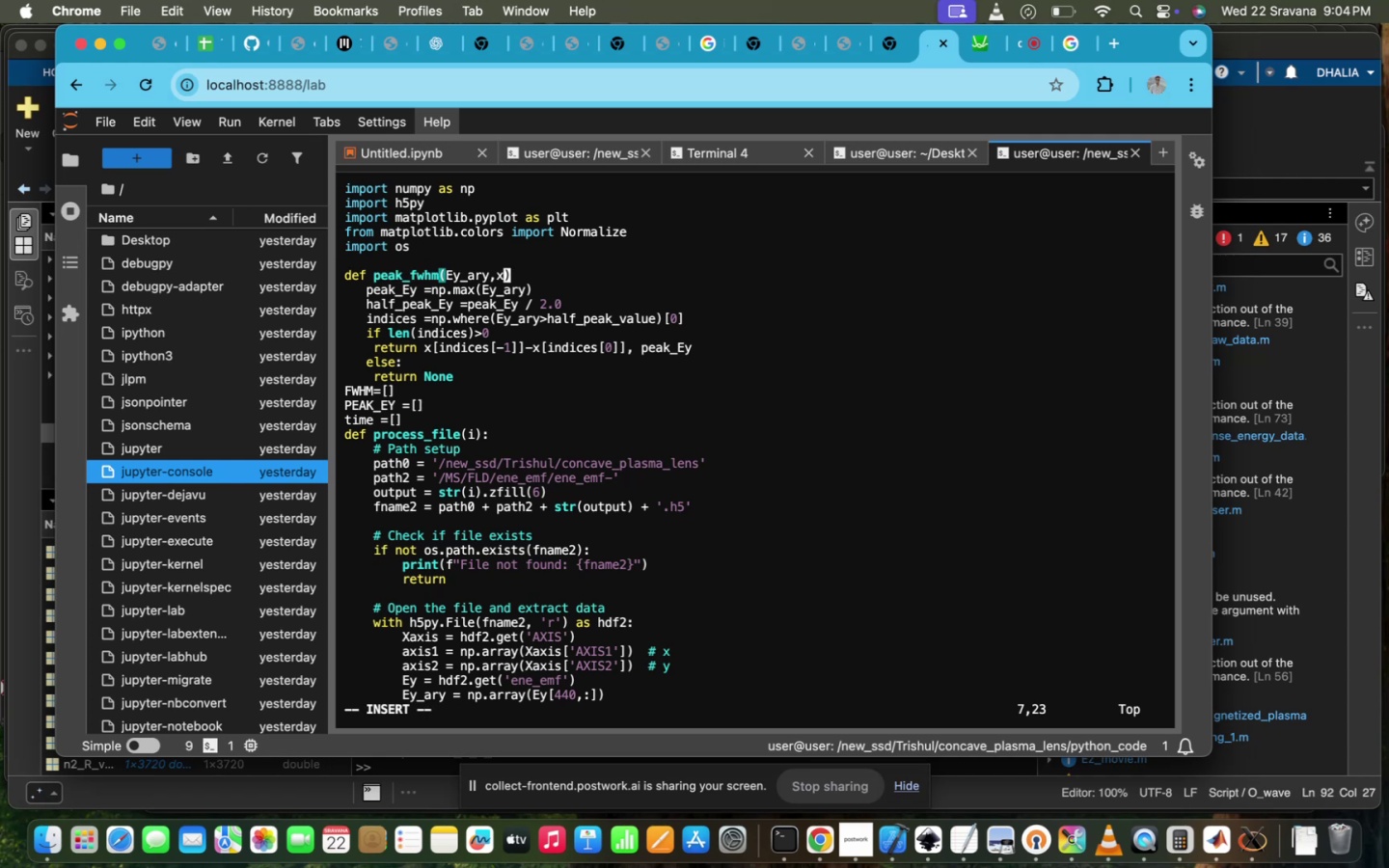 
key(ArrowRight)
 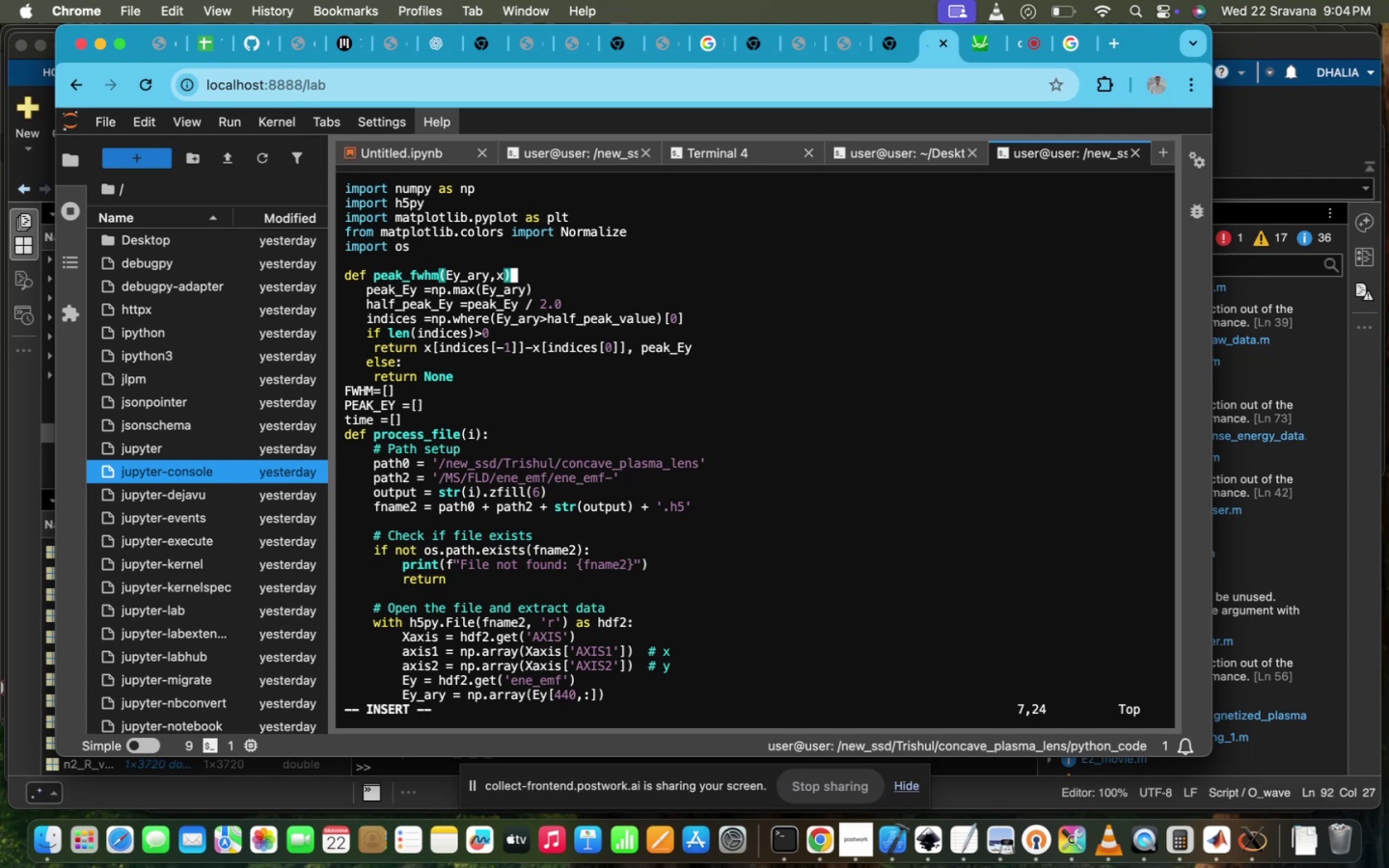 
key(Shift+Semicolon)
 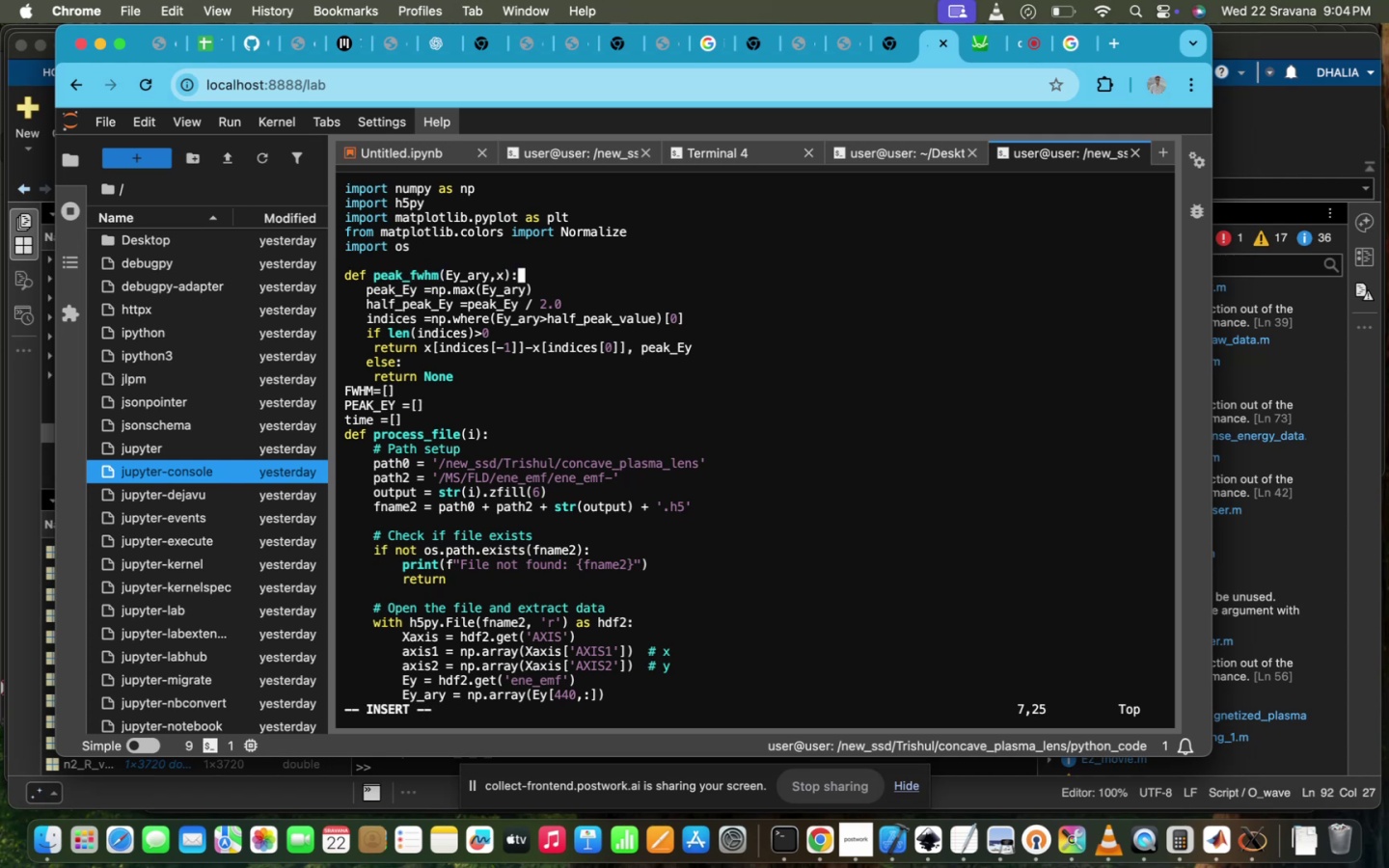 
scroll: coordinate [373, 662], scroll_direction: down, amount: 68.0
 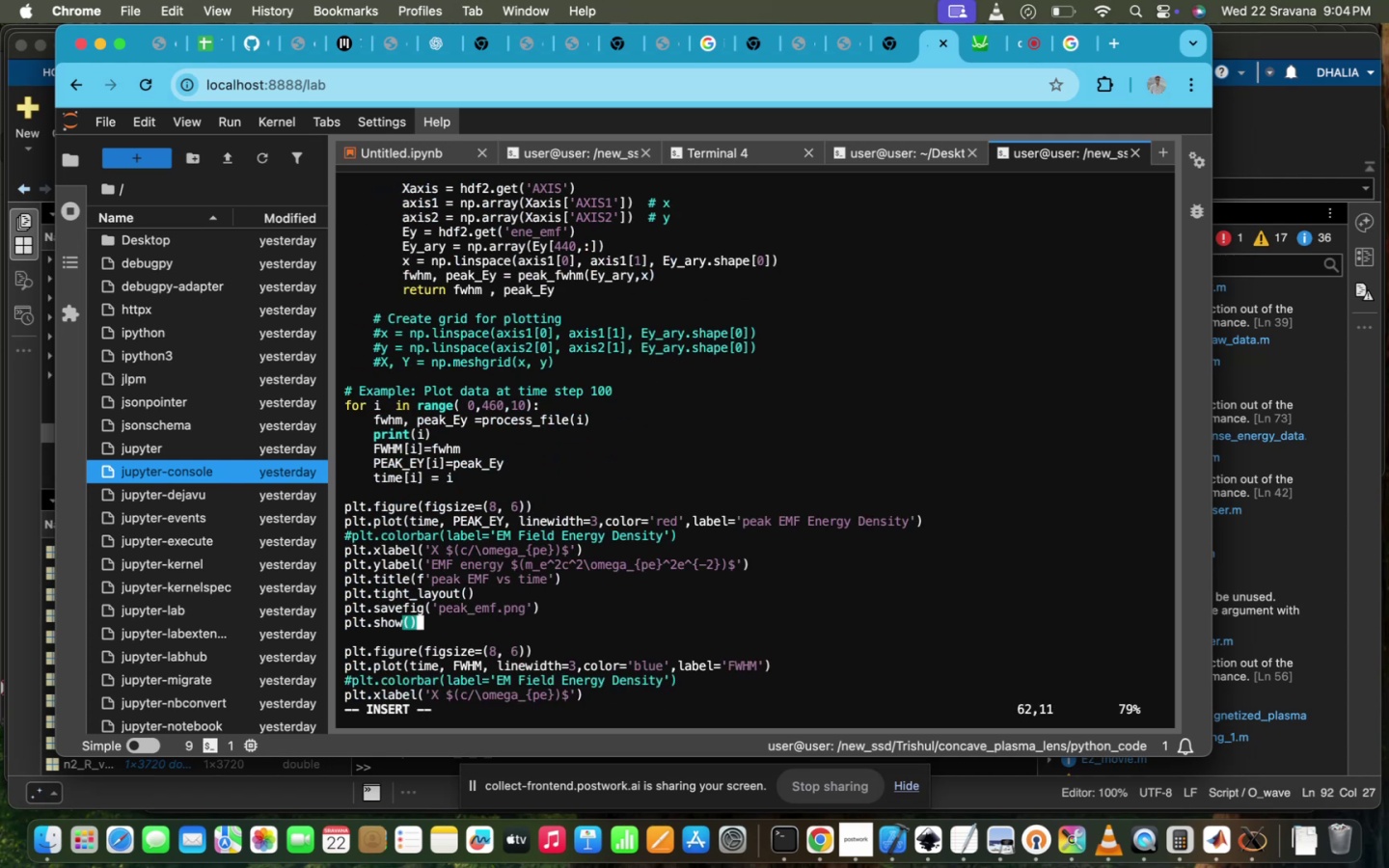 
scroll: coordinate [373, 662], scroll_direction: up, amount: 94.0
 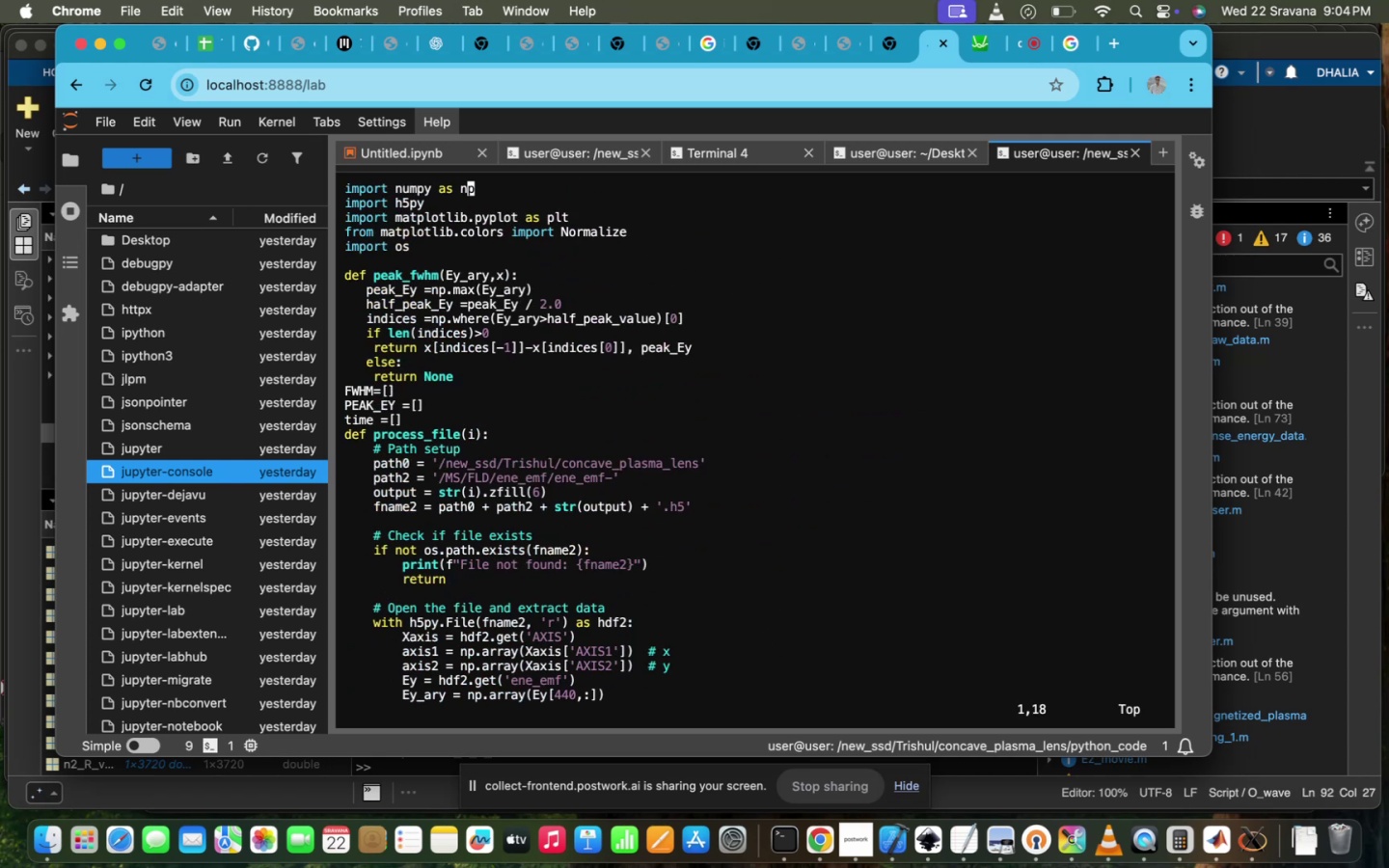 
key(Escape)
type(:wq!)
 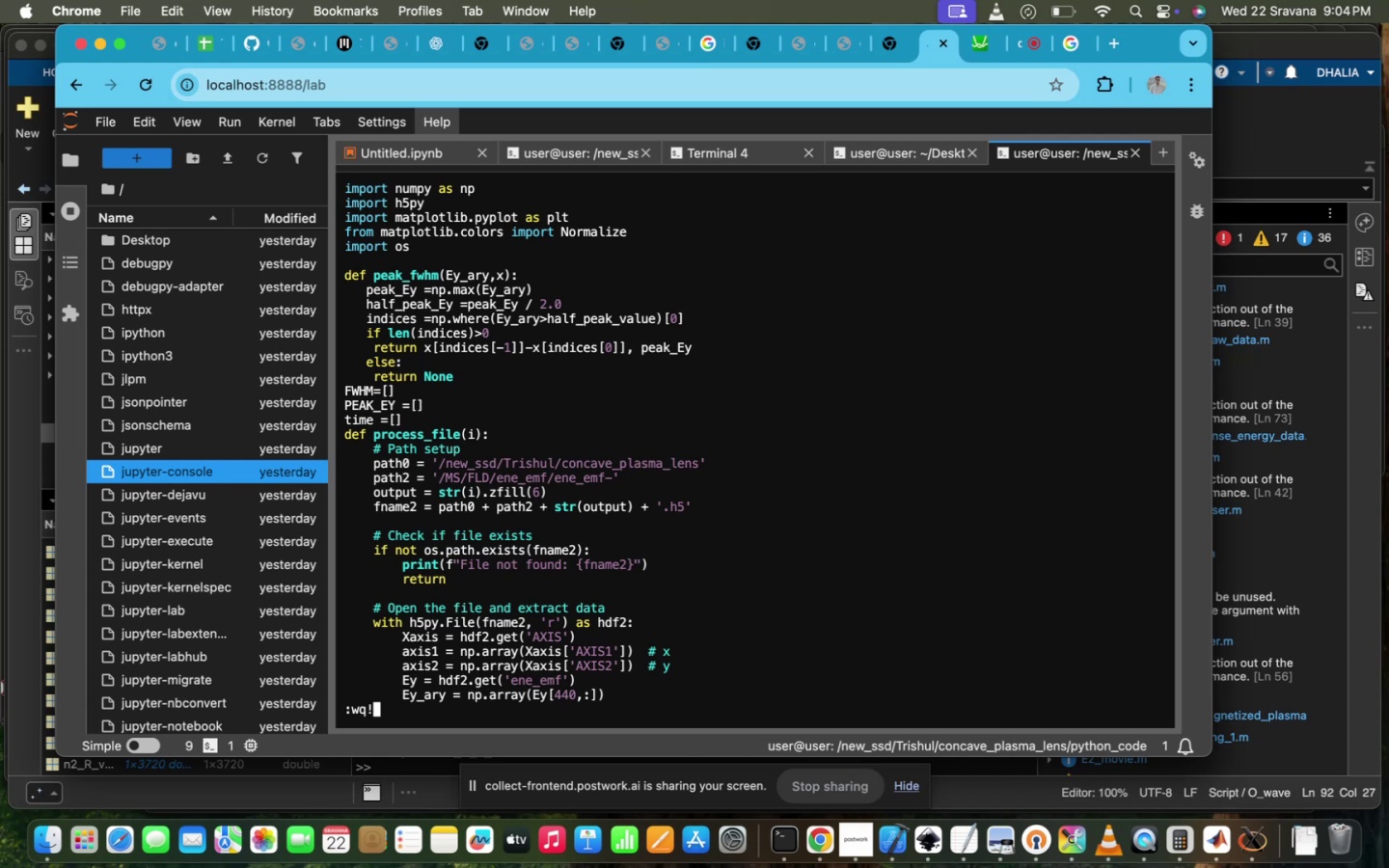 
key(Enter)
 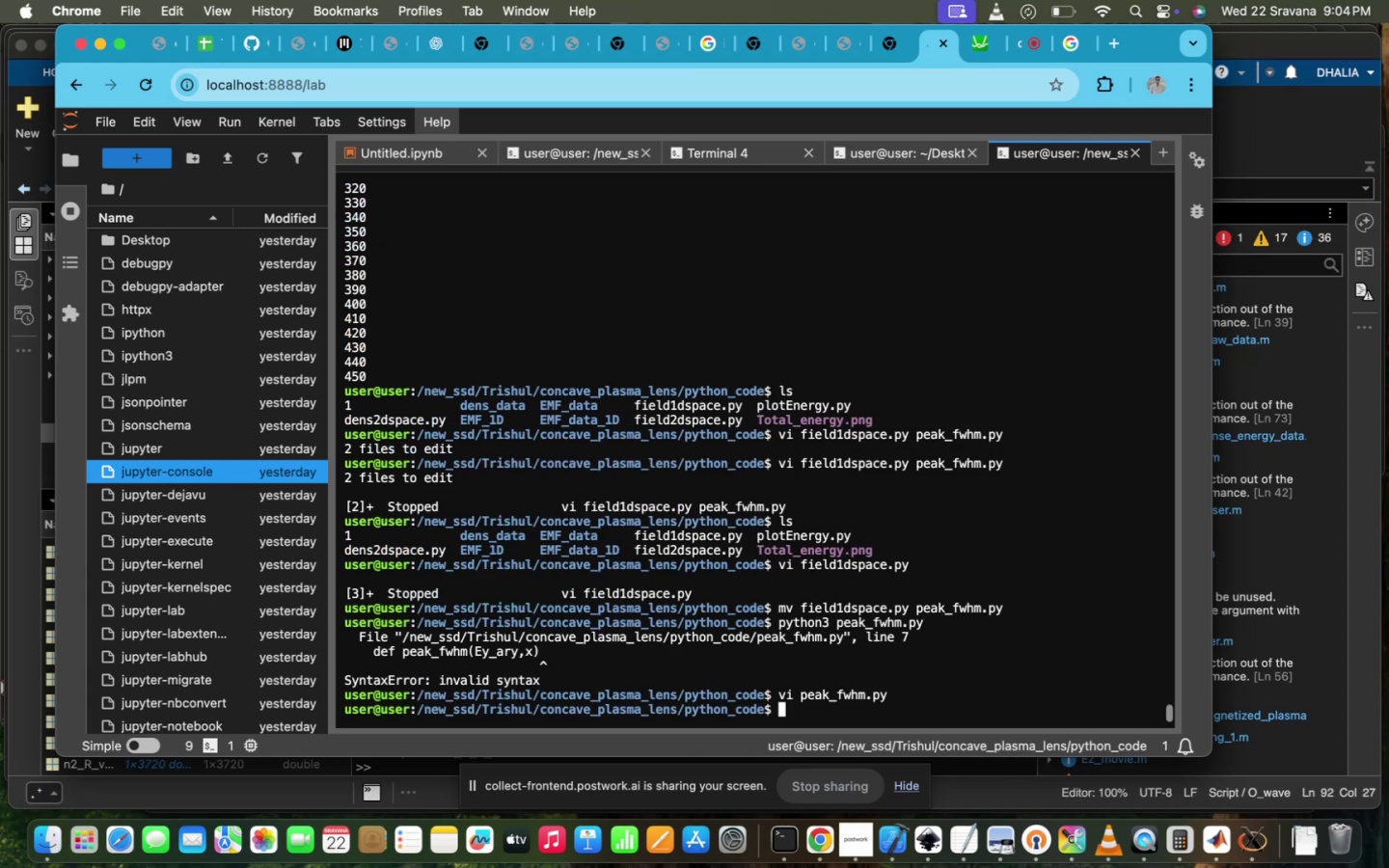 
key(ArrowDown)
 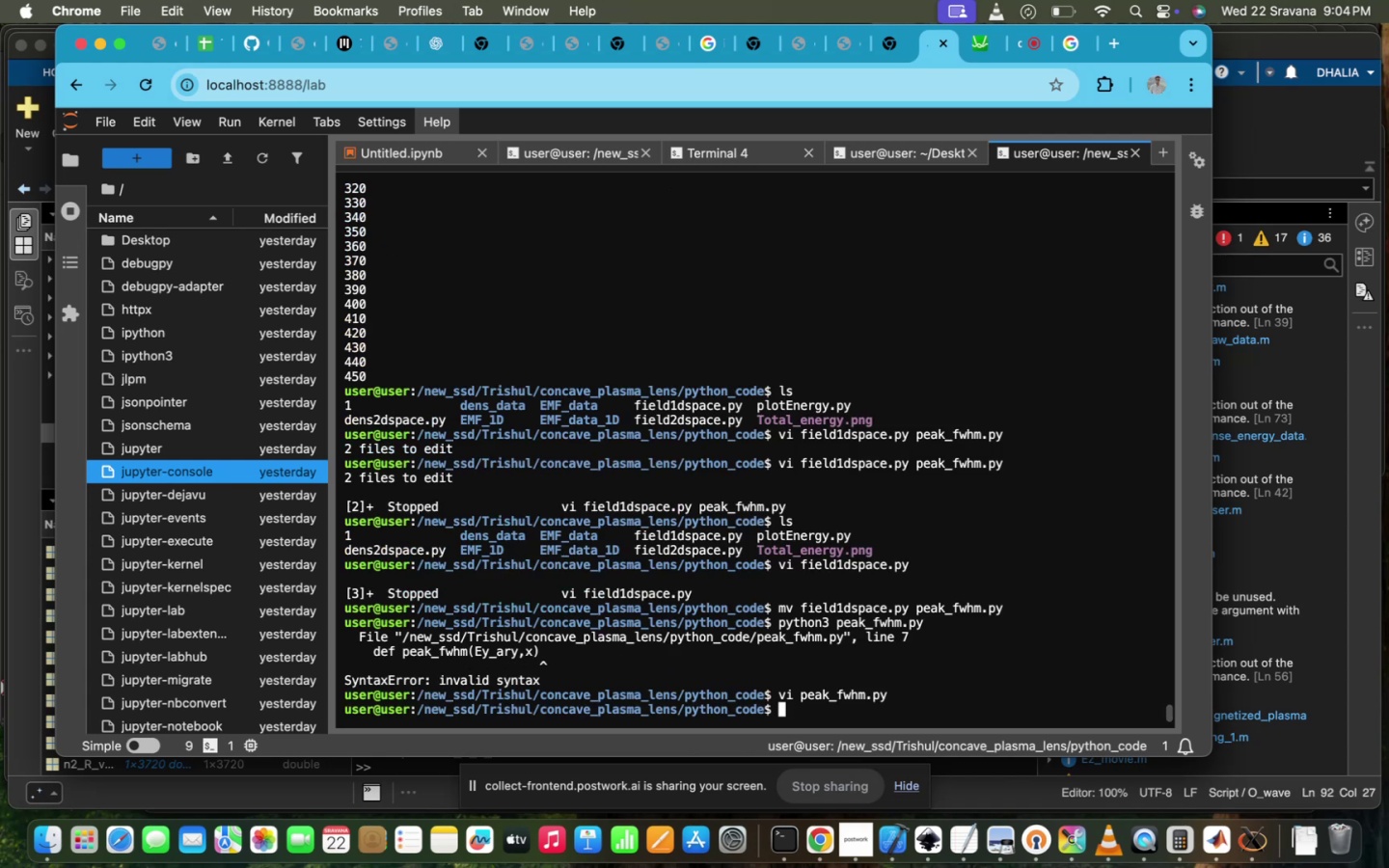 
key(ArrowUp)
 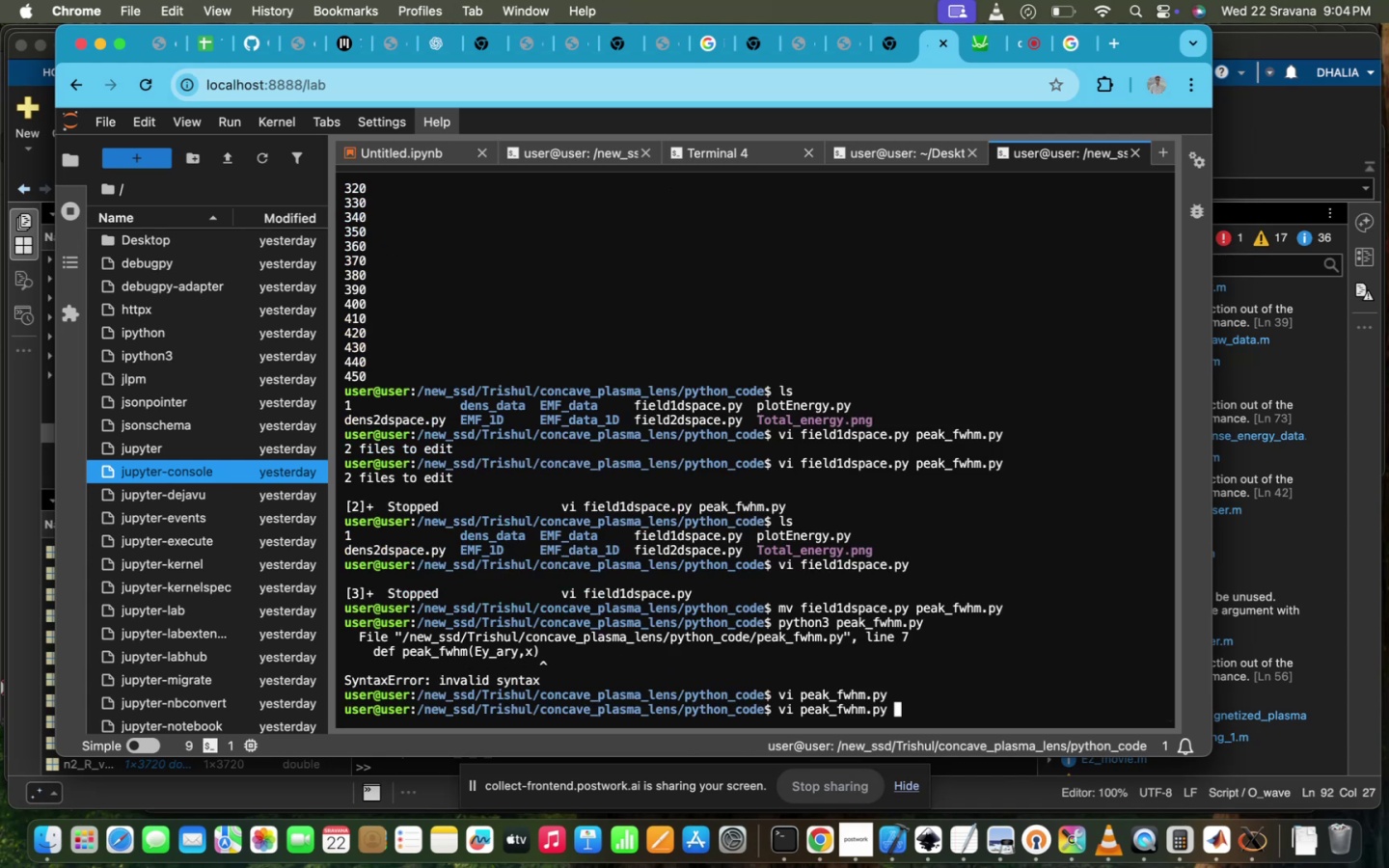 
key(ArrowUp)
 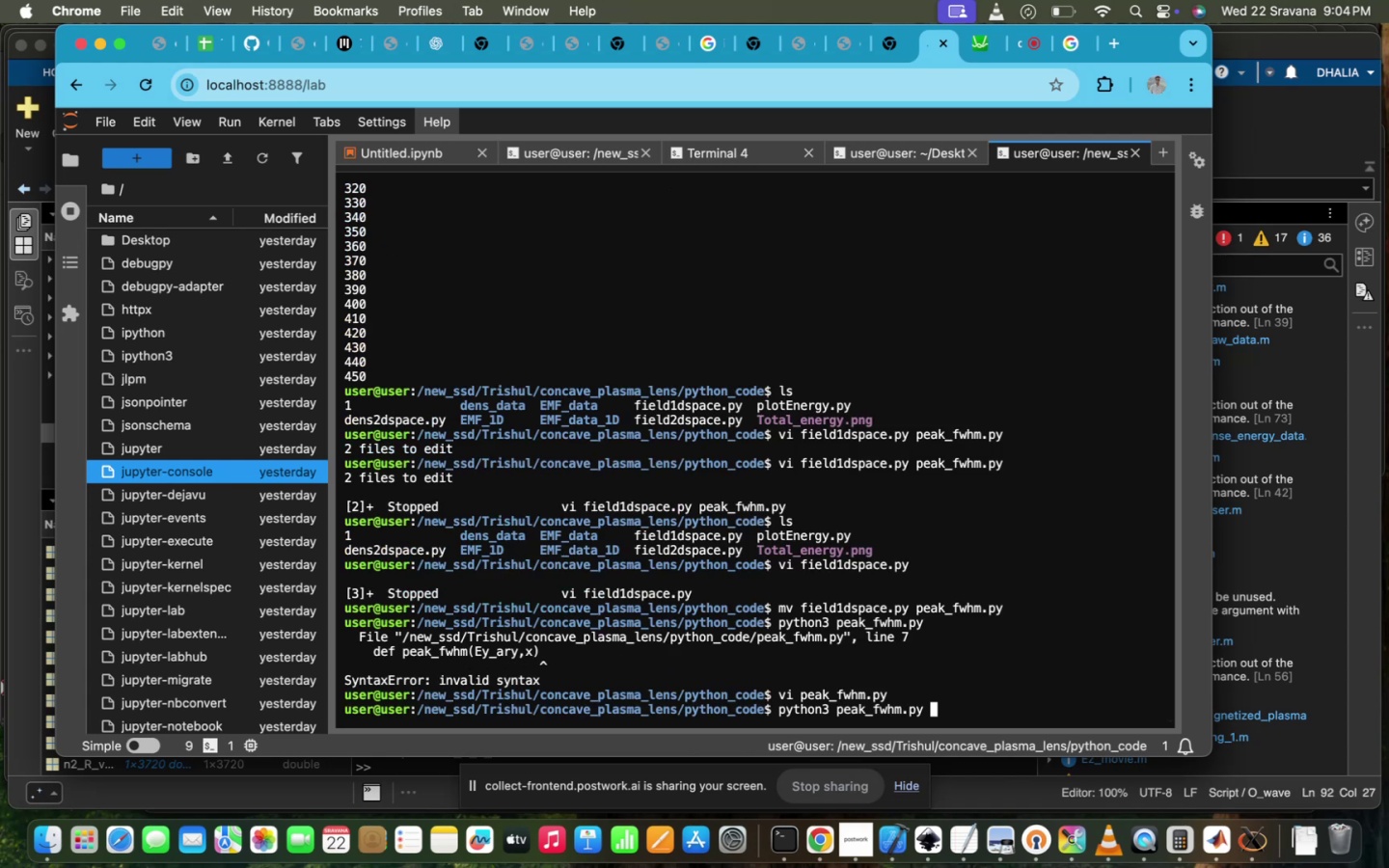 
key(ArrowUp)
 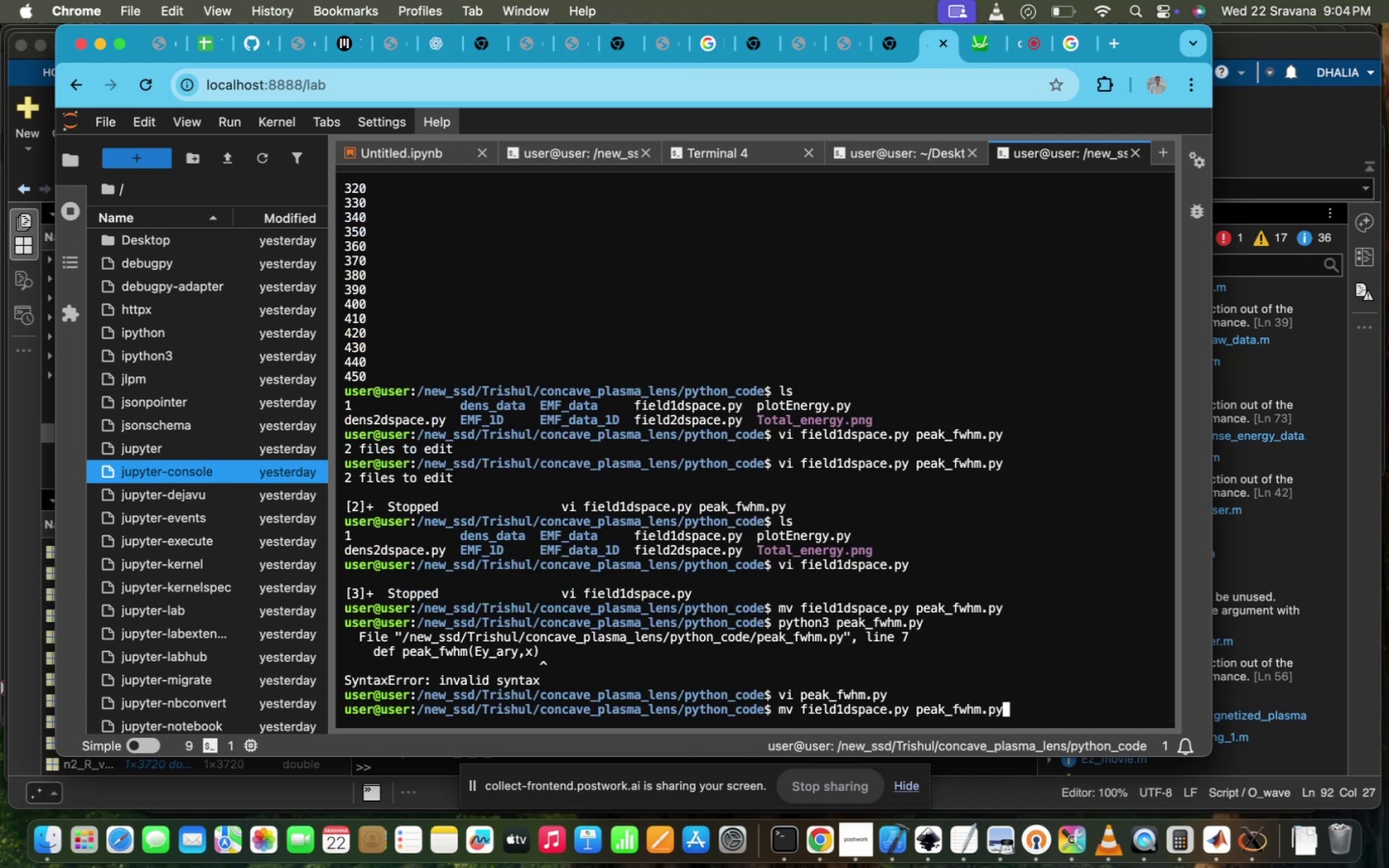 
key(ArrowDown)
 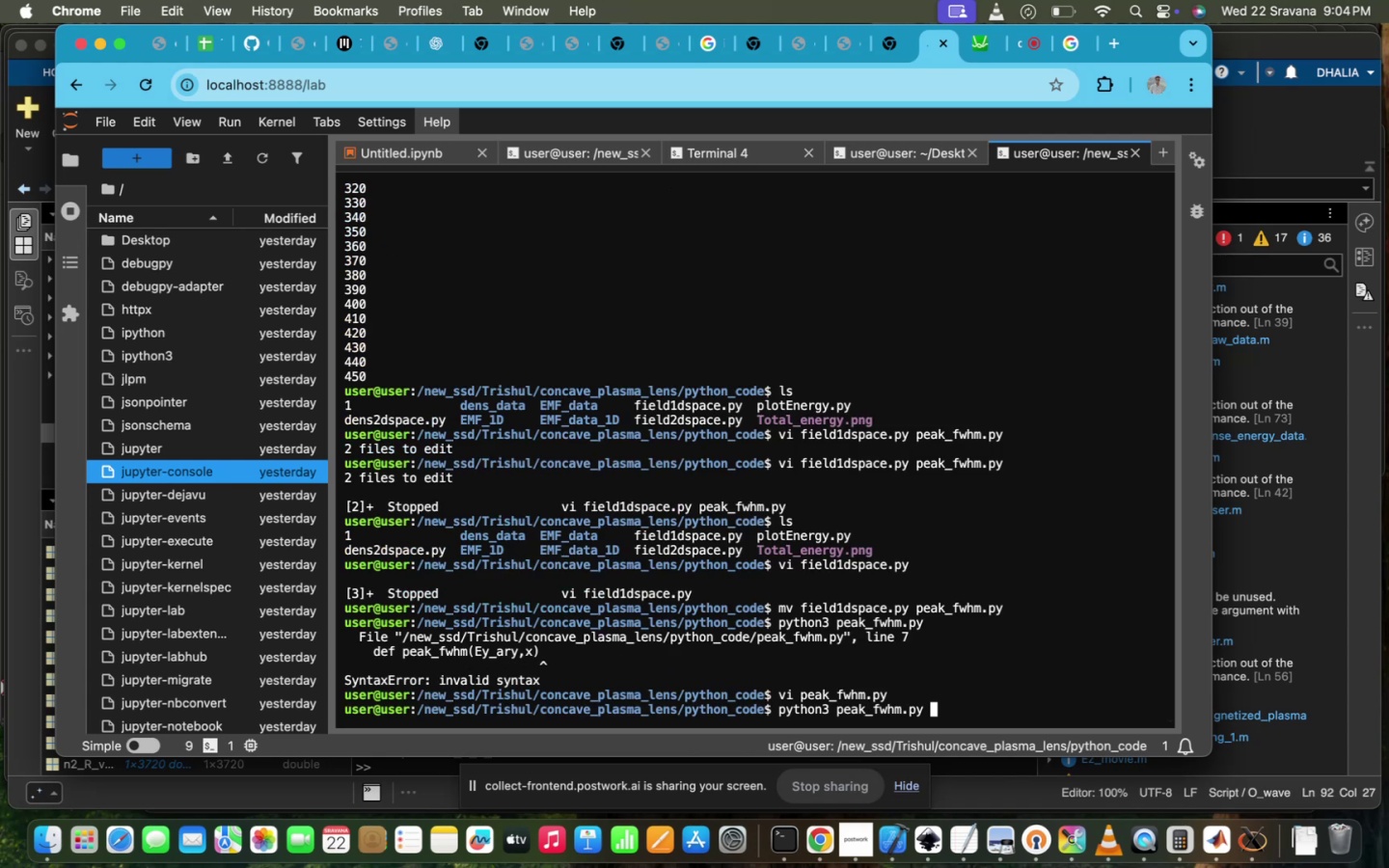 
key(Shift+ShiftRight)
 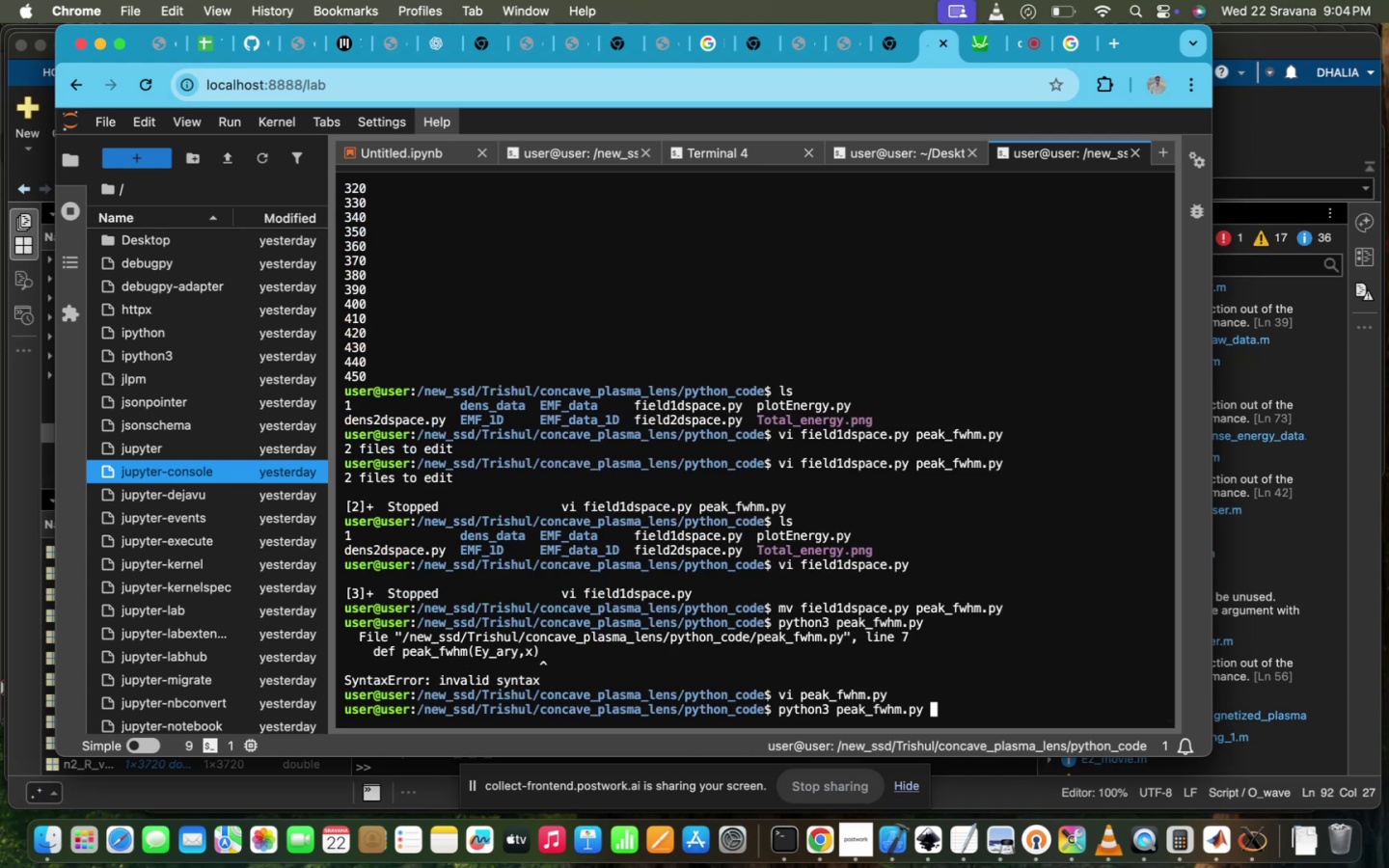 
key(Enter)
 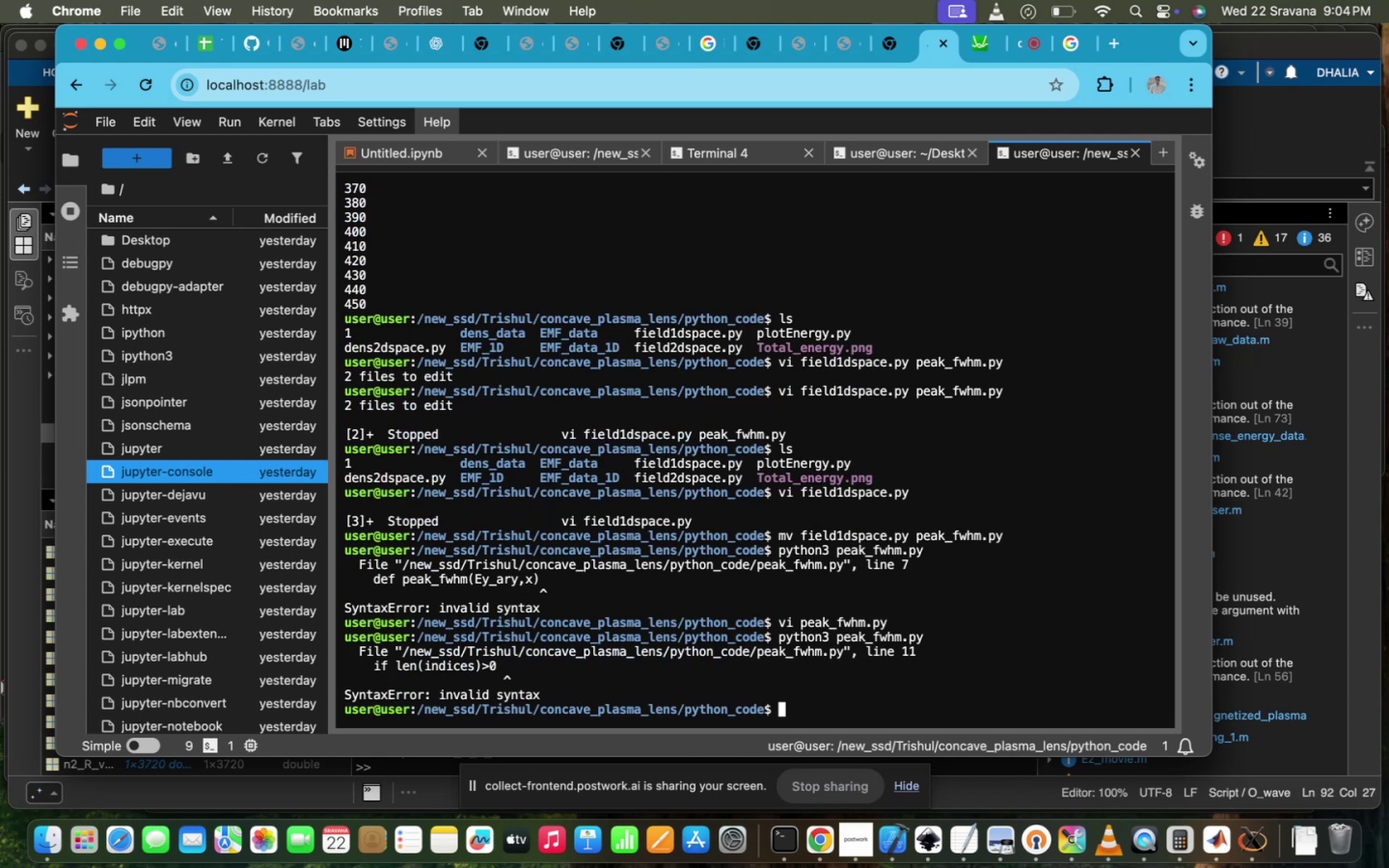 
key(ArrowUp)
 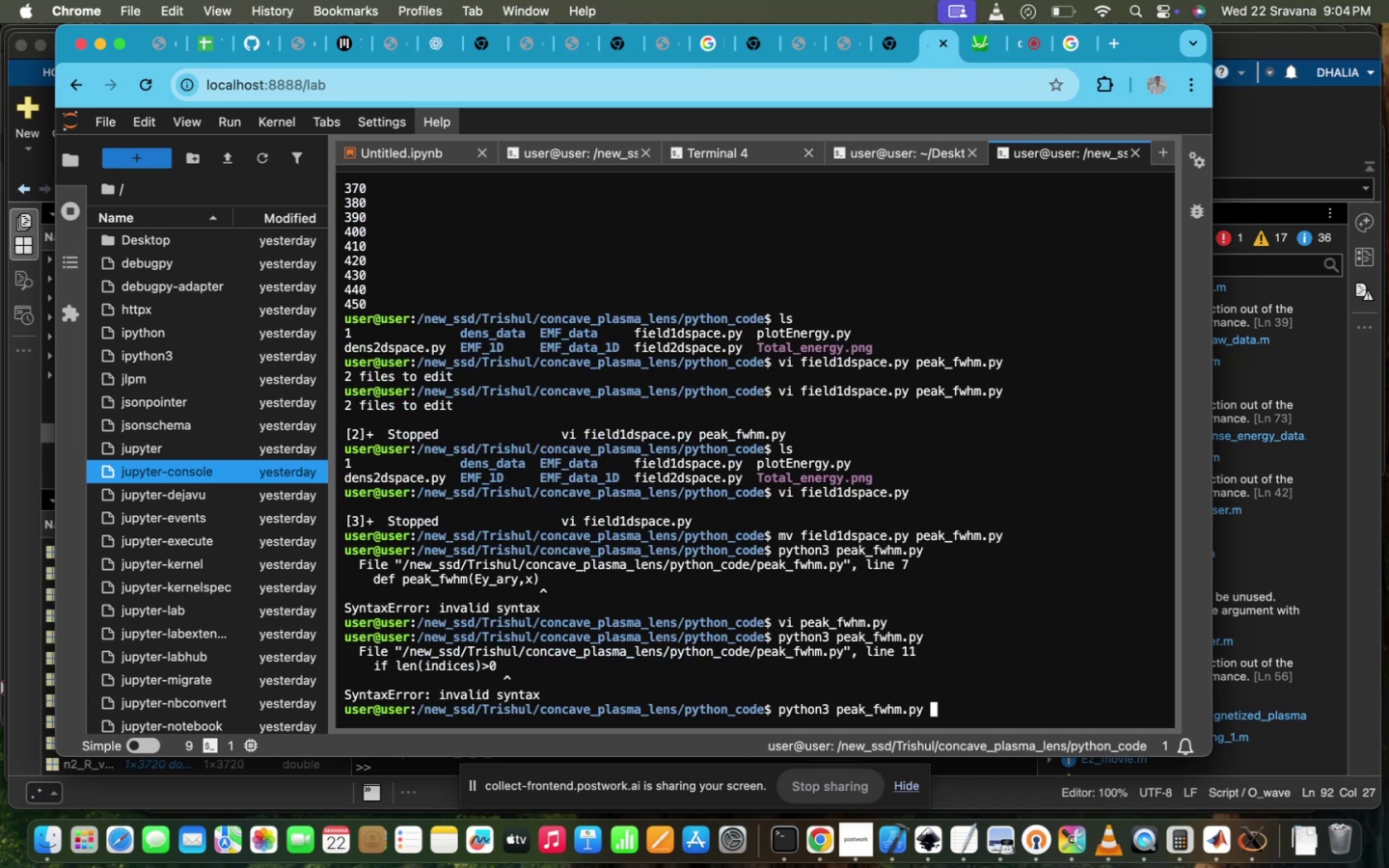 
key(ArrowUp)
 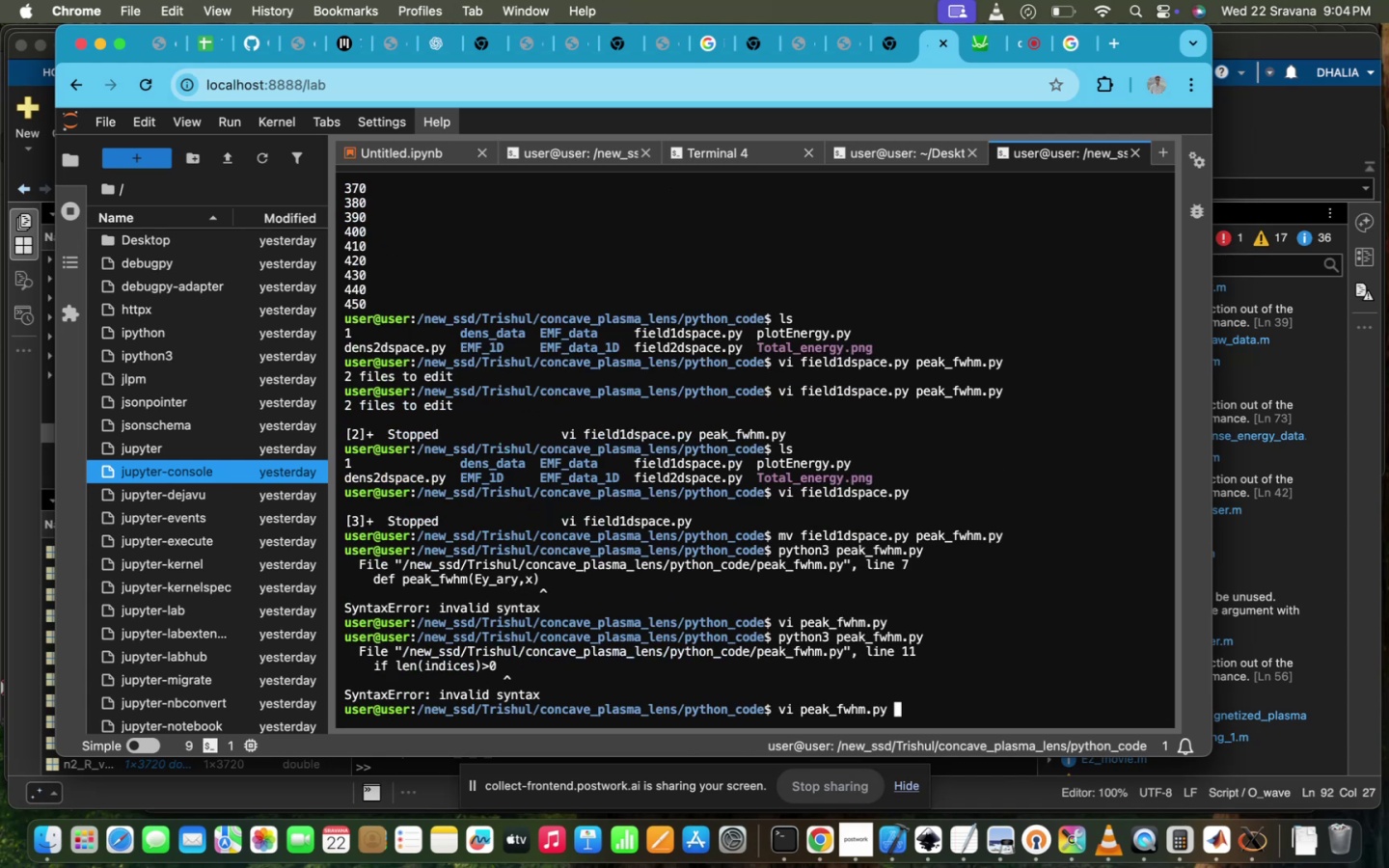 
hold_key(key=Enter, duration=0.76)
 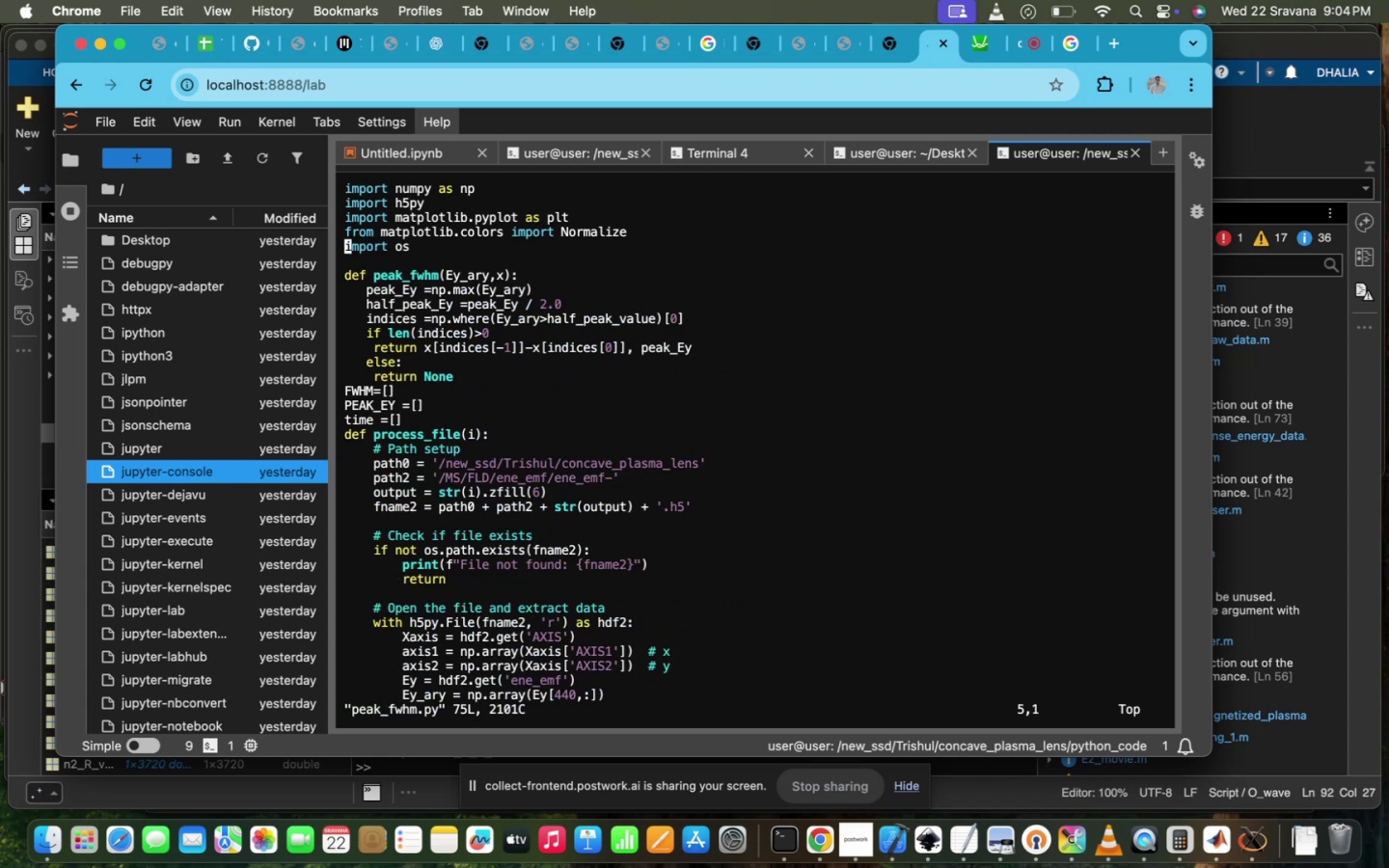 
scroll: coordinate [373, 662], scroll_direction: down, amount: 7.0
 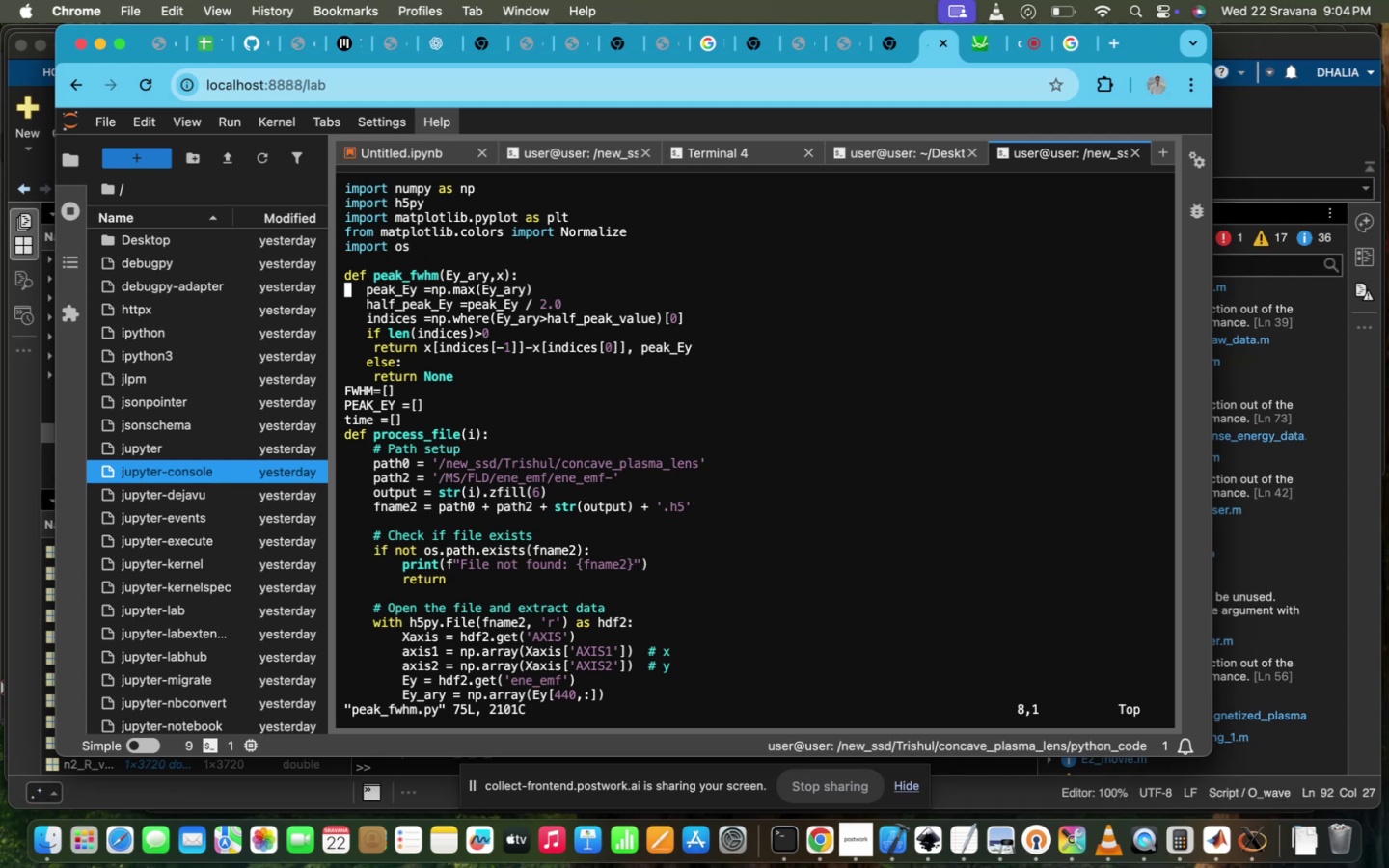 
wait(11.37)
 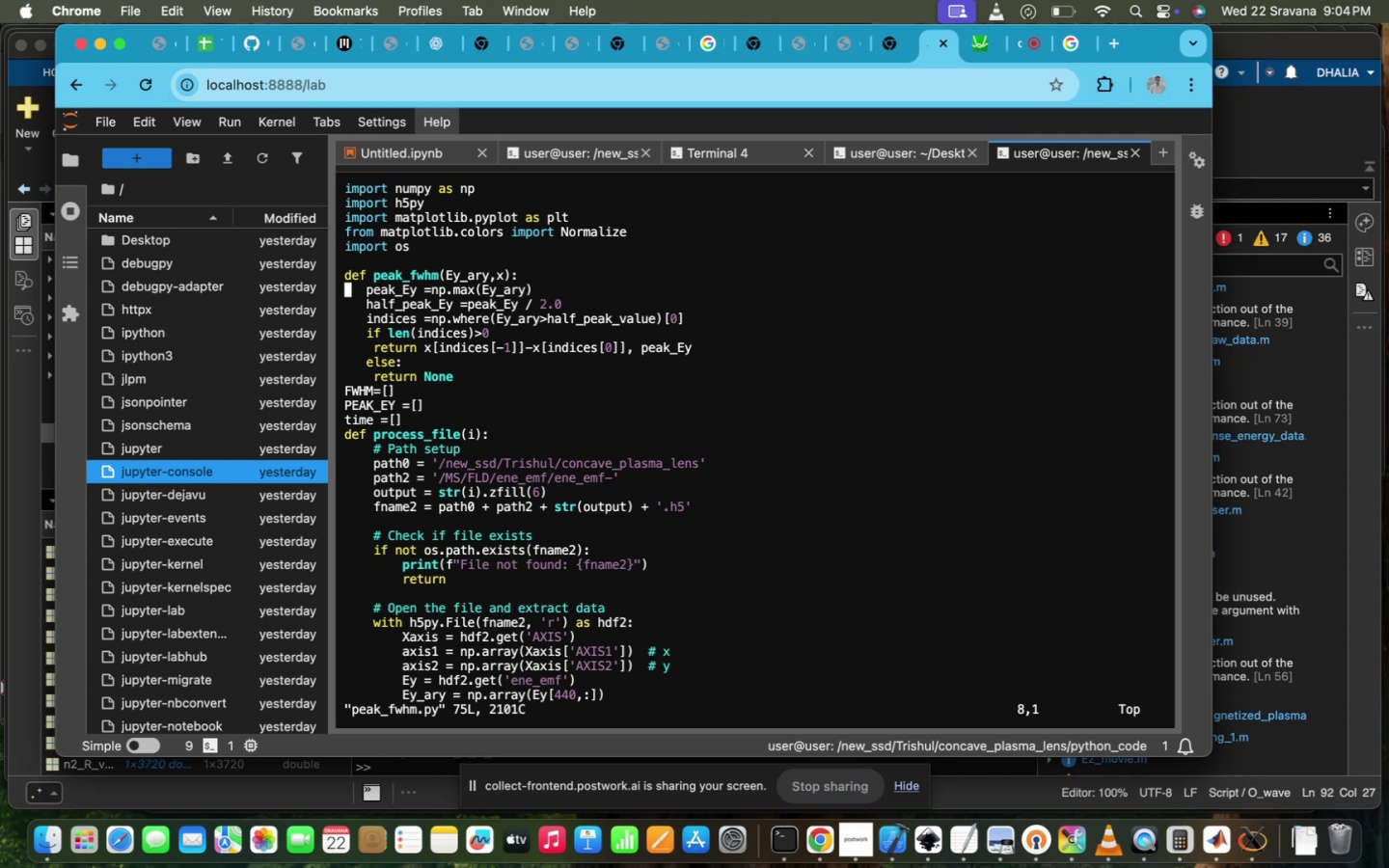 
key(ArrowDown)
 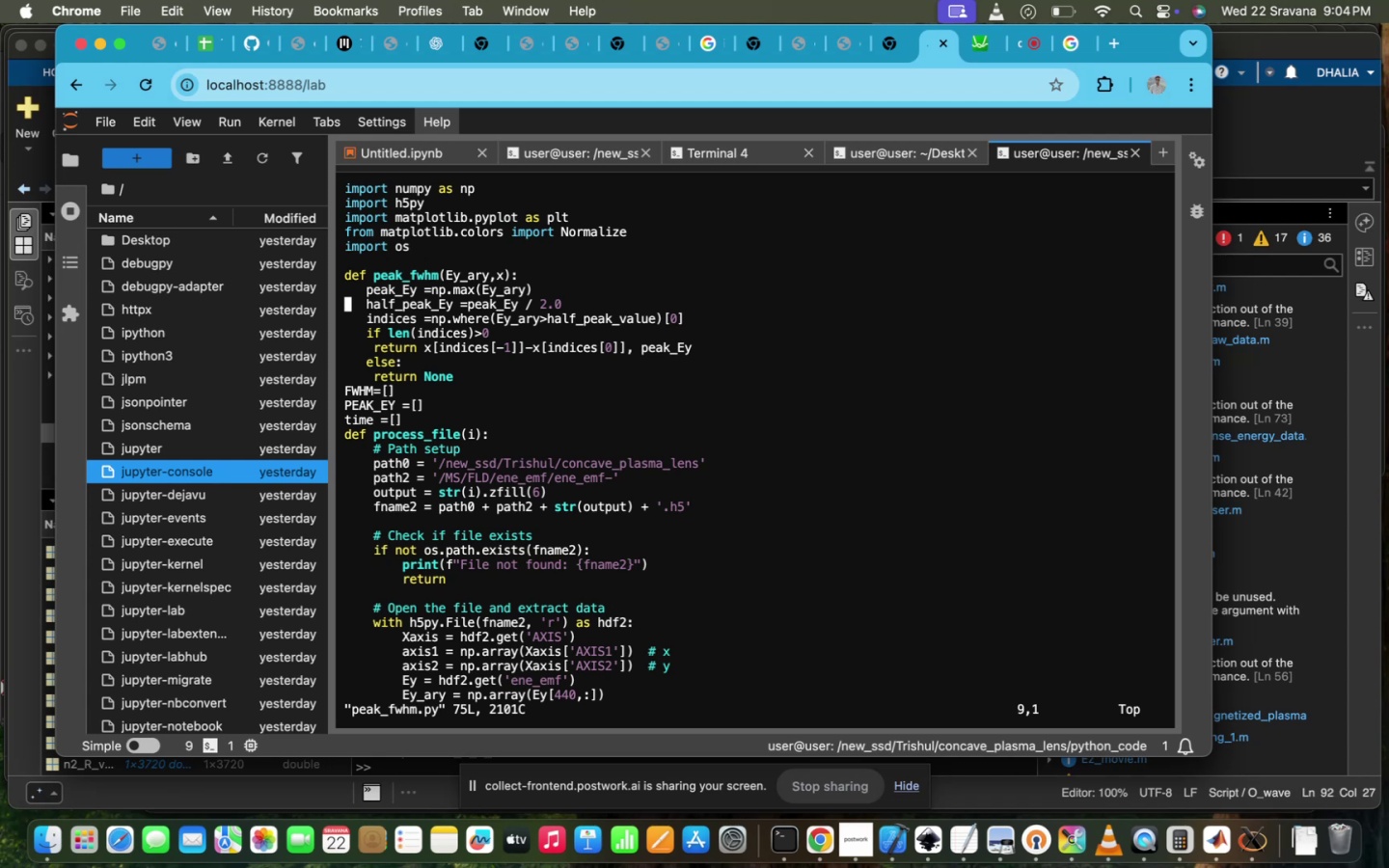 
hold_key(key=ArrowRight, duration=1.51)
 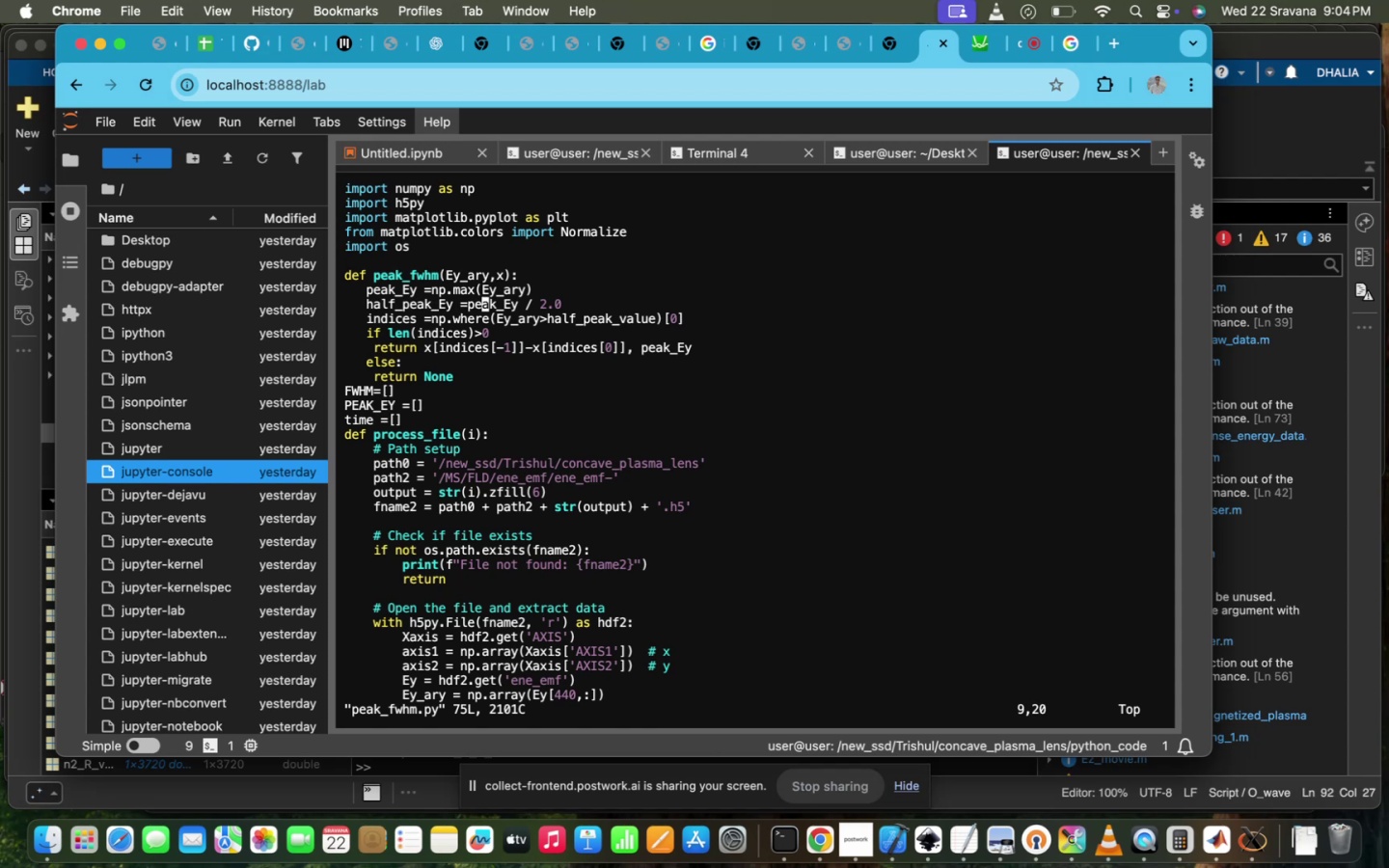 
hold_key(key=ArrowRight, duration=0.49)
 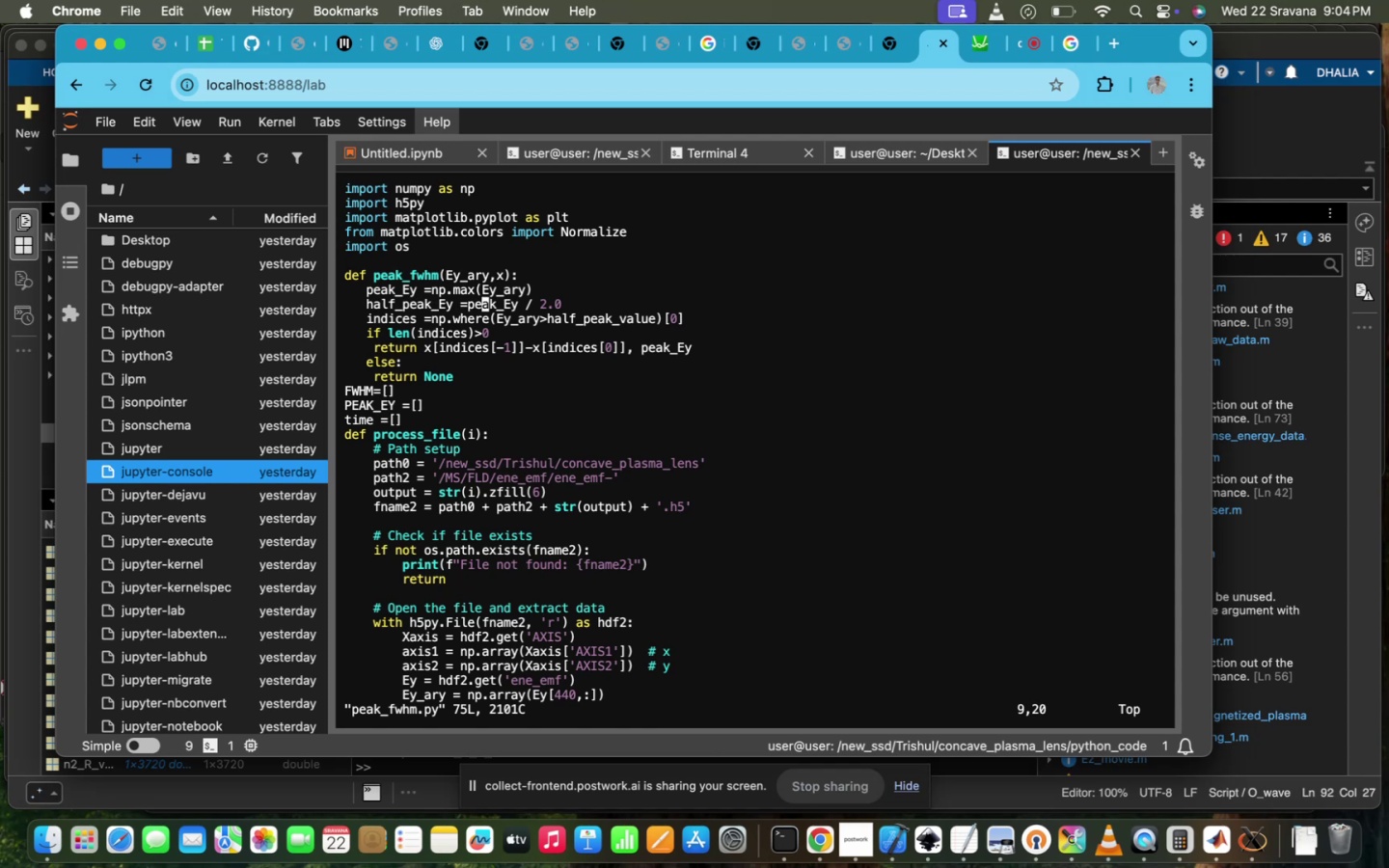 
key(ArrowDown)
 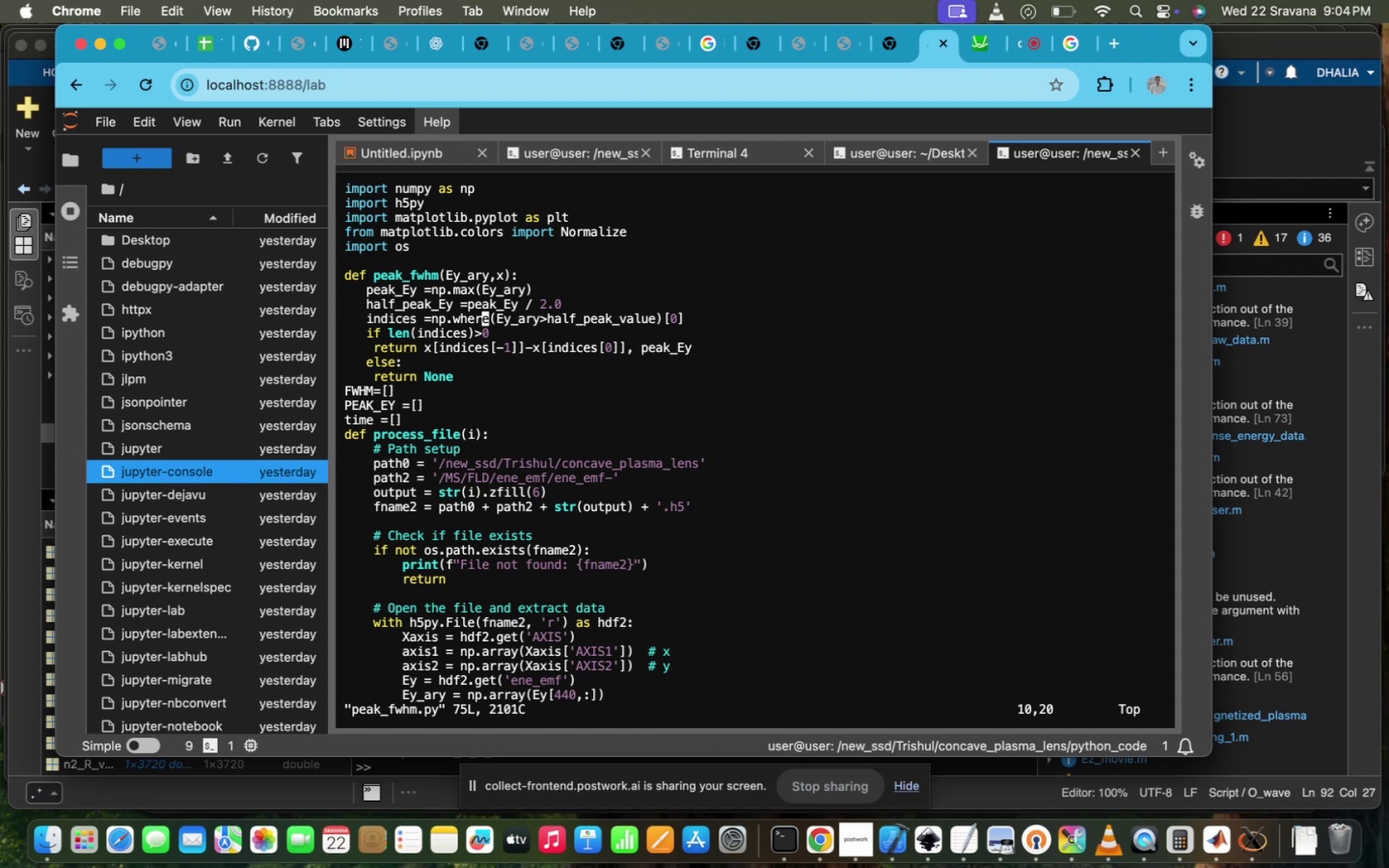 
key(ArrowDown)
 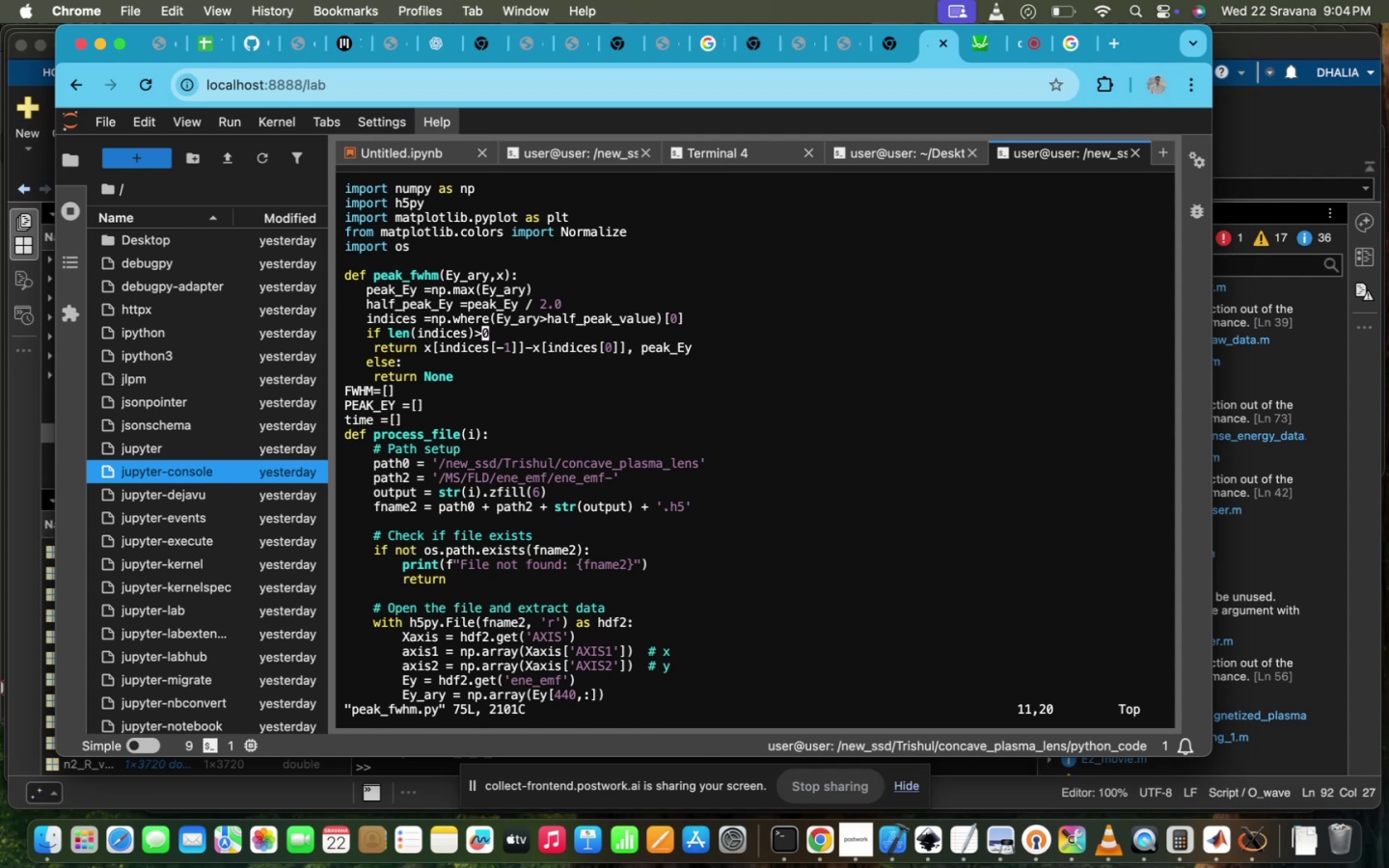 
key(ArrowRight)
 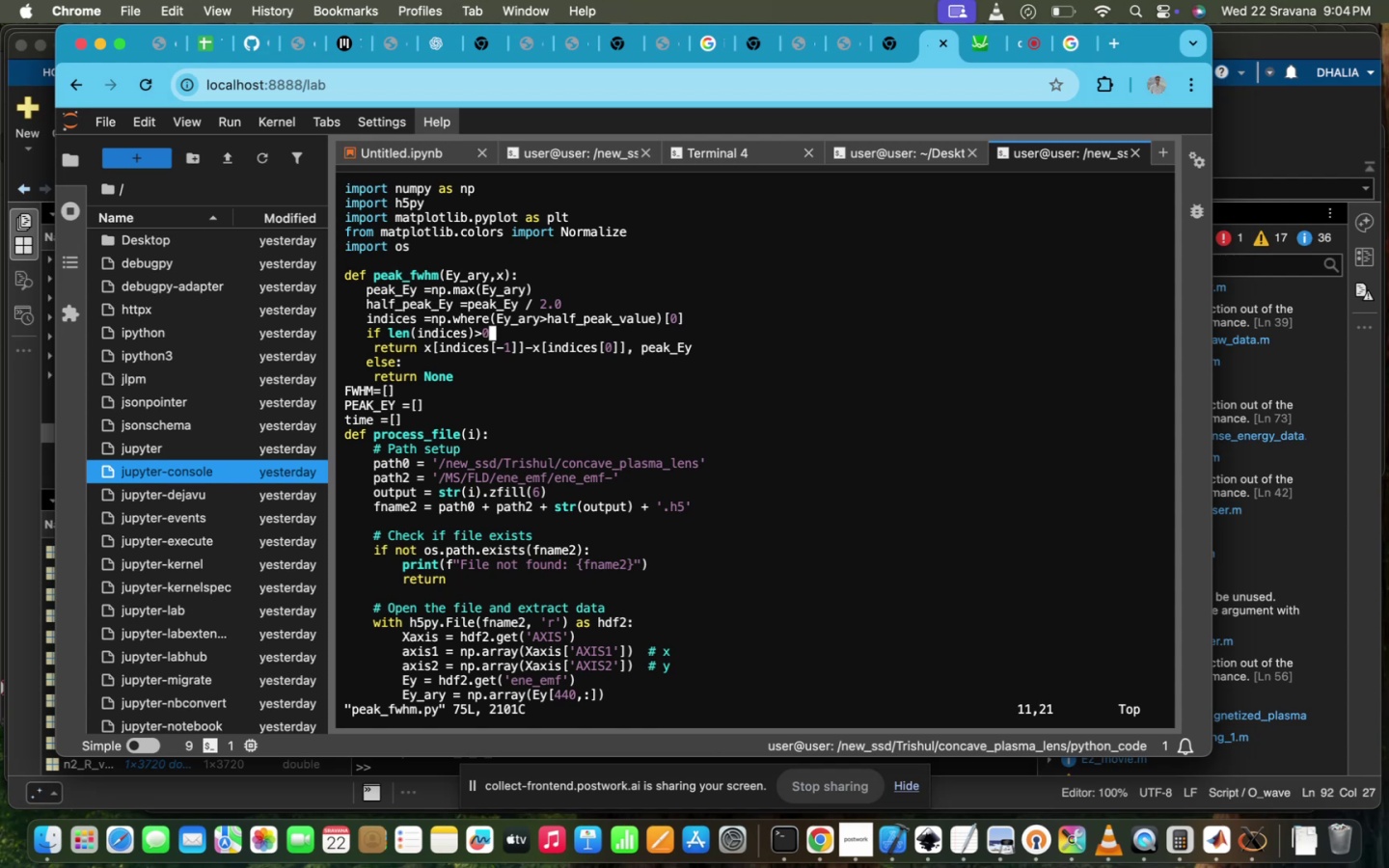 
key(I)
 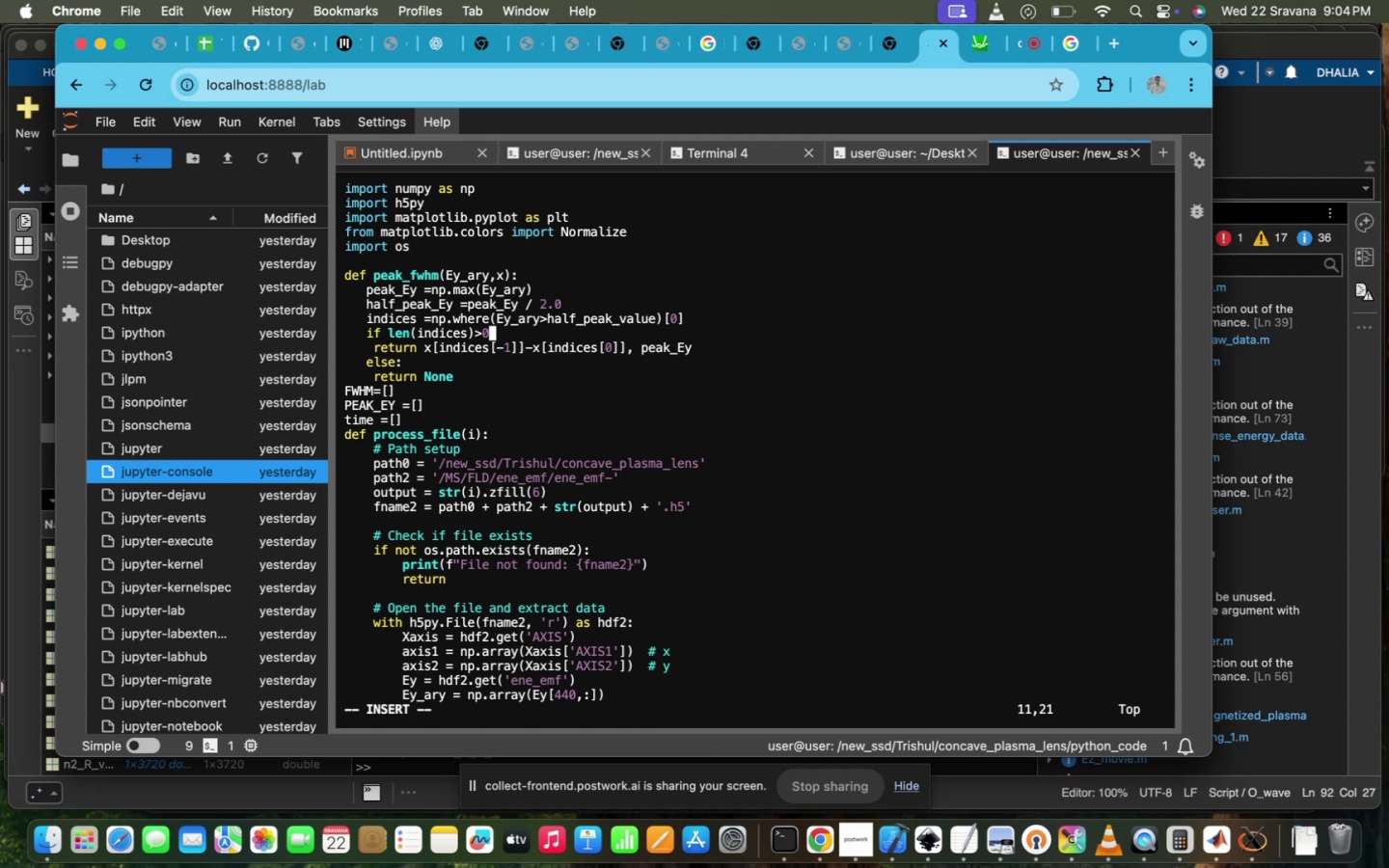 
key(Shift+Semicolon)
 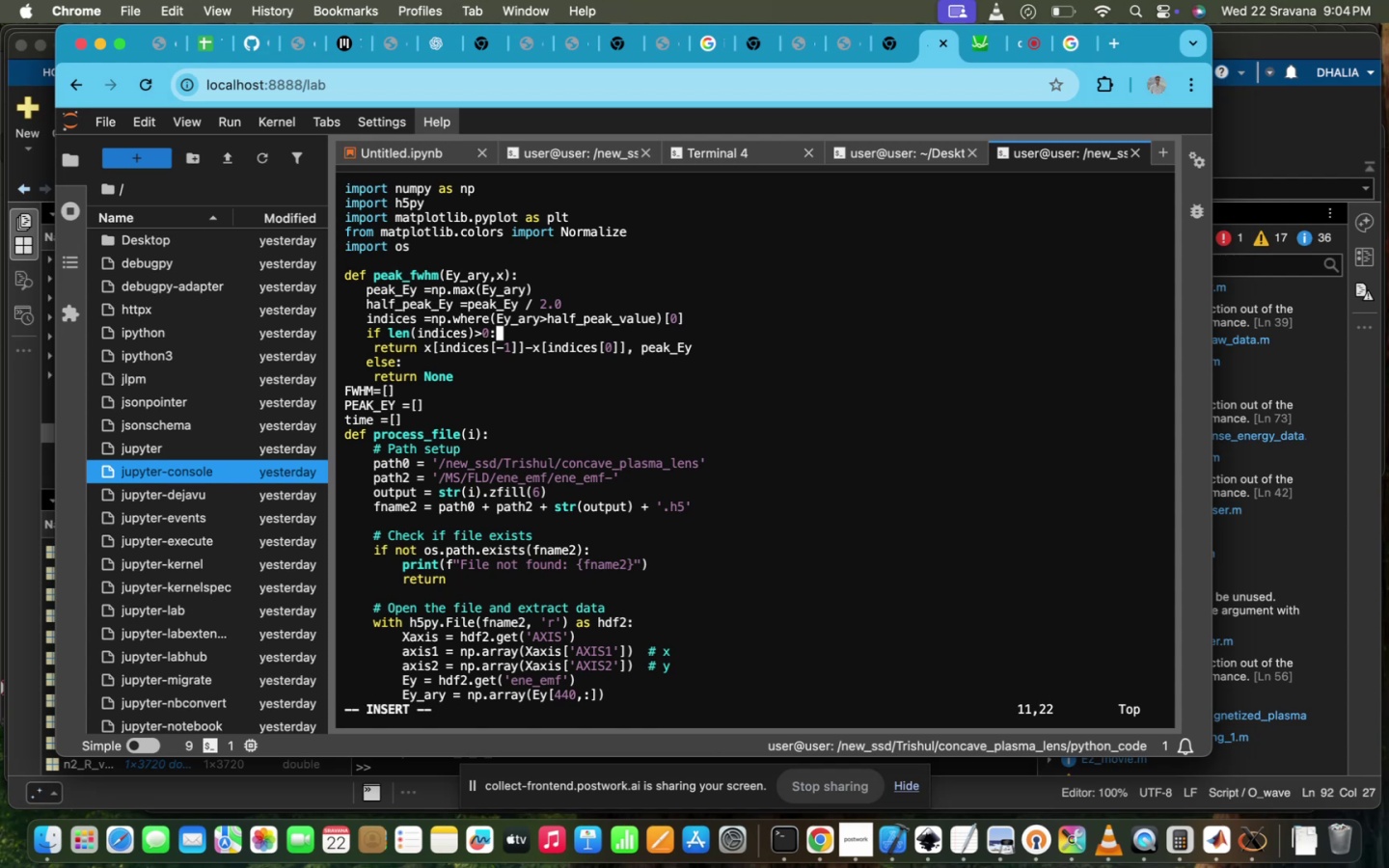 
hold_key(key=ArrowDown, duration=0.69)
 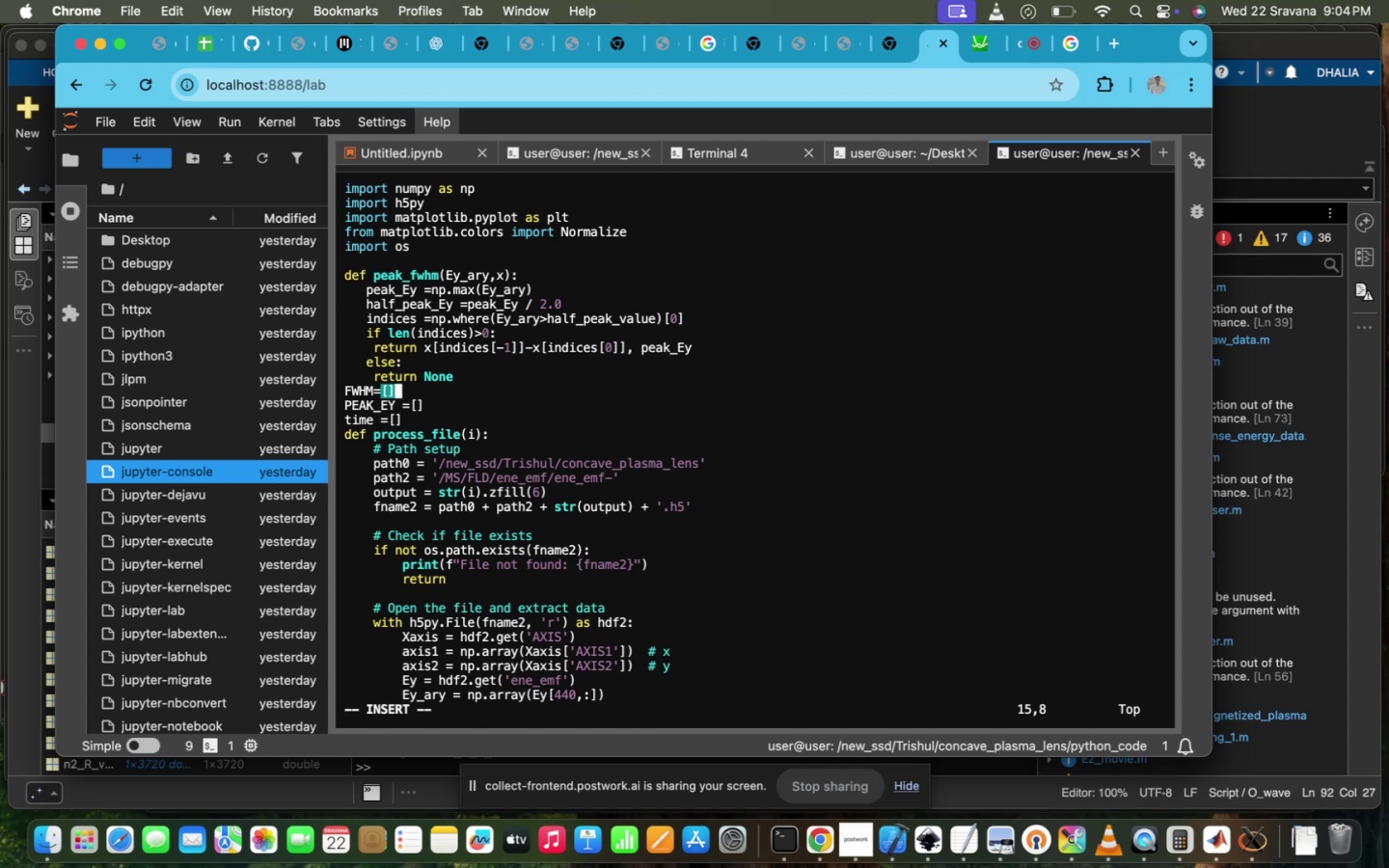 
key(ArrowDown)
 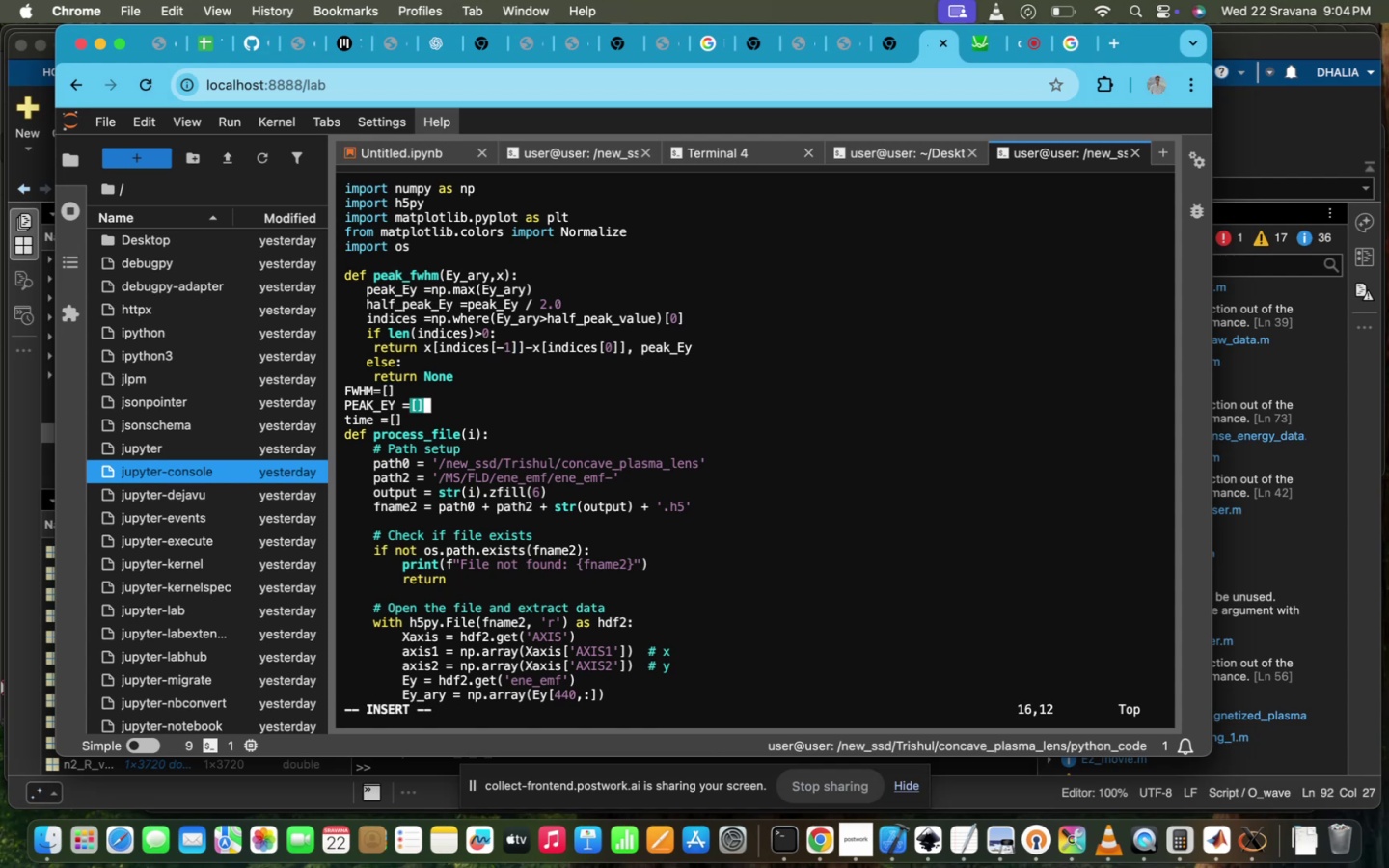 
hold_key(key=ArrowDown, duration=0.96)
 